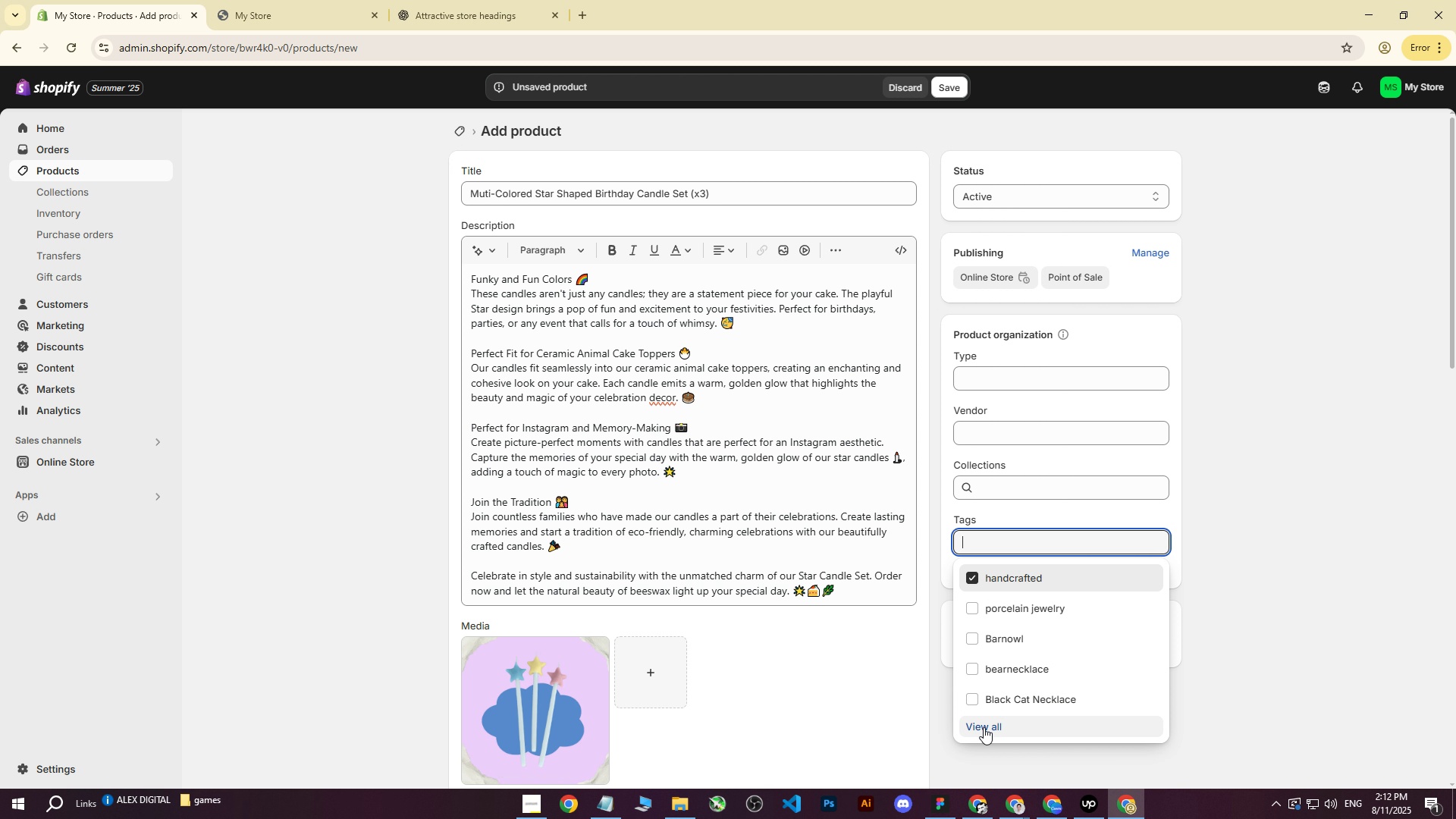 
left_click([984, 727])
 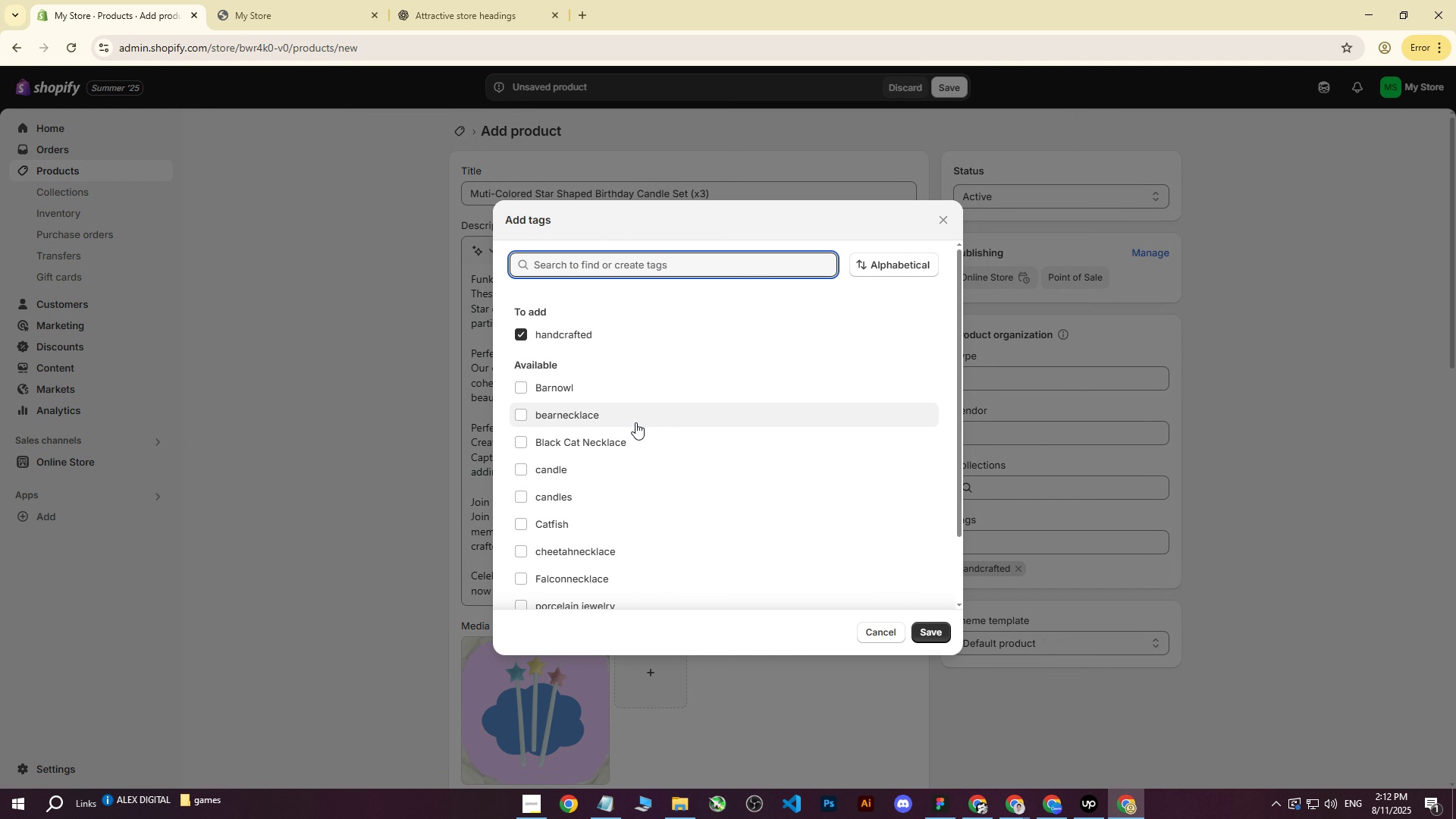 
scroll: coordinate [642, 427], scroll_direction: down, amount: 4.0
 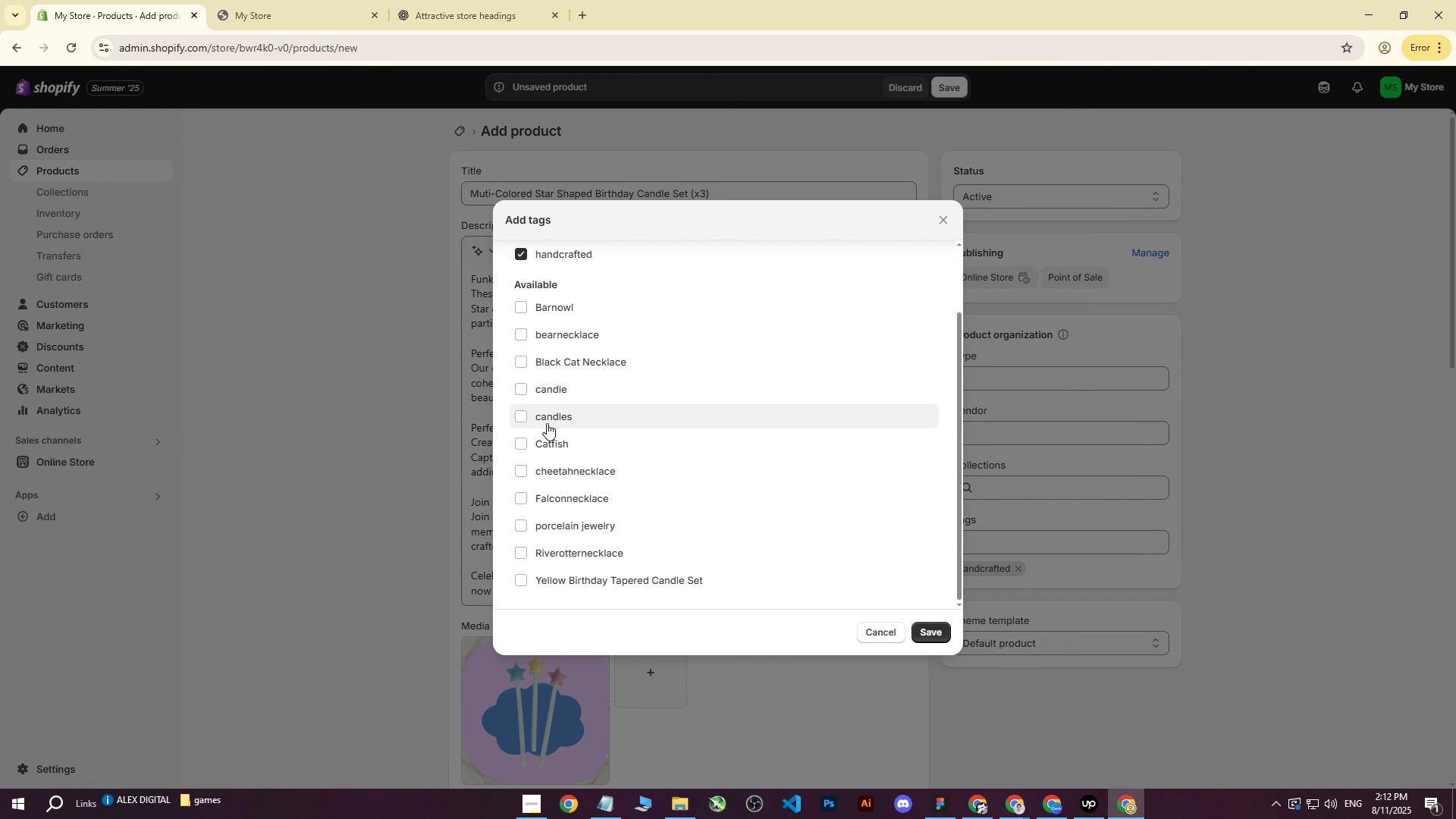 
left_click([519, 395])
 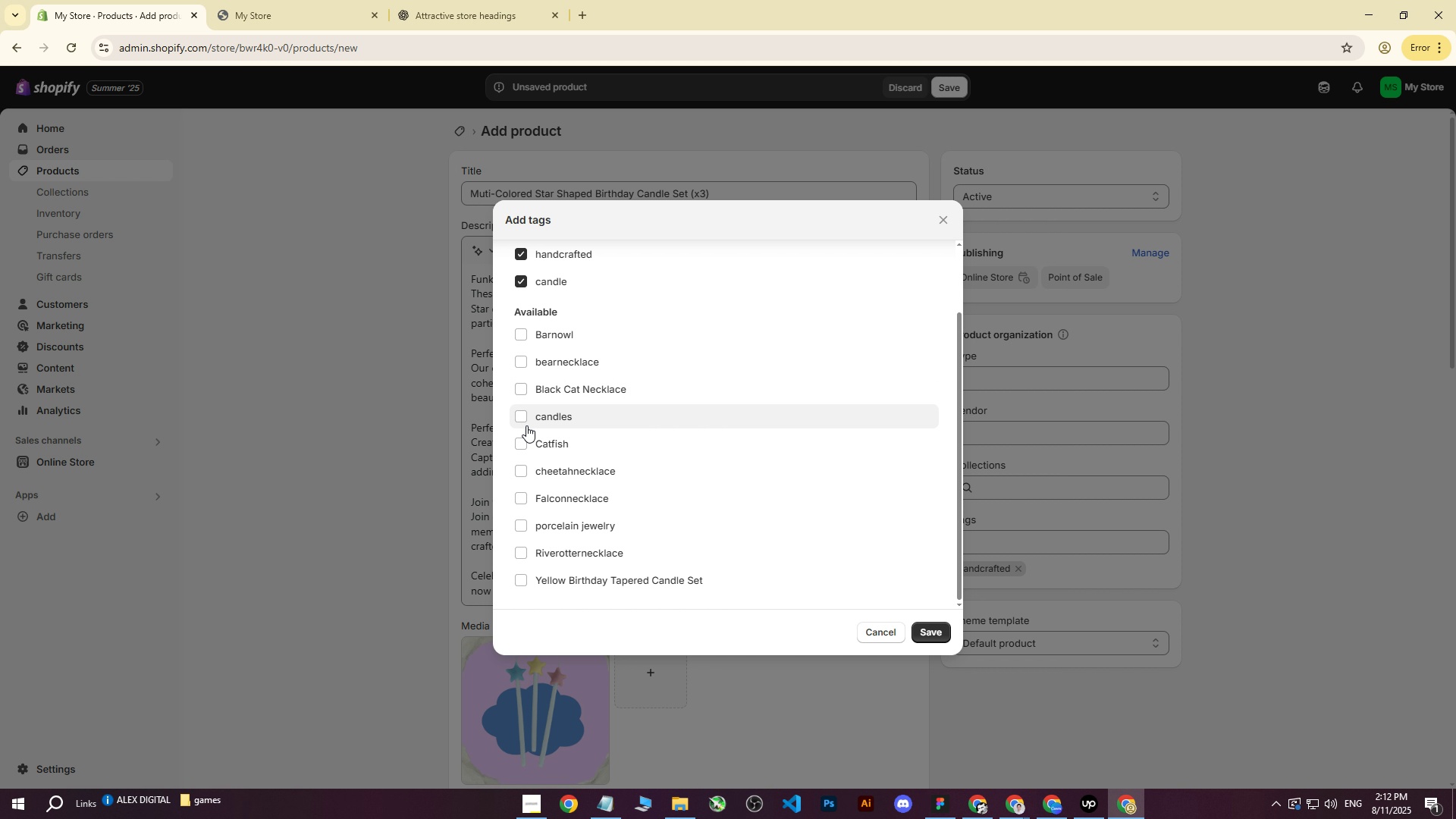 
left_click([526, 422])
 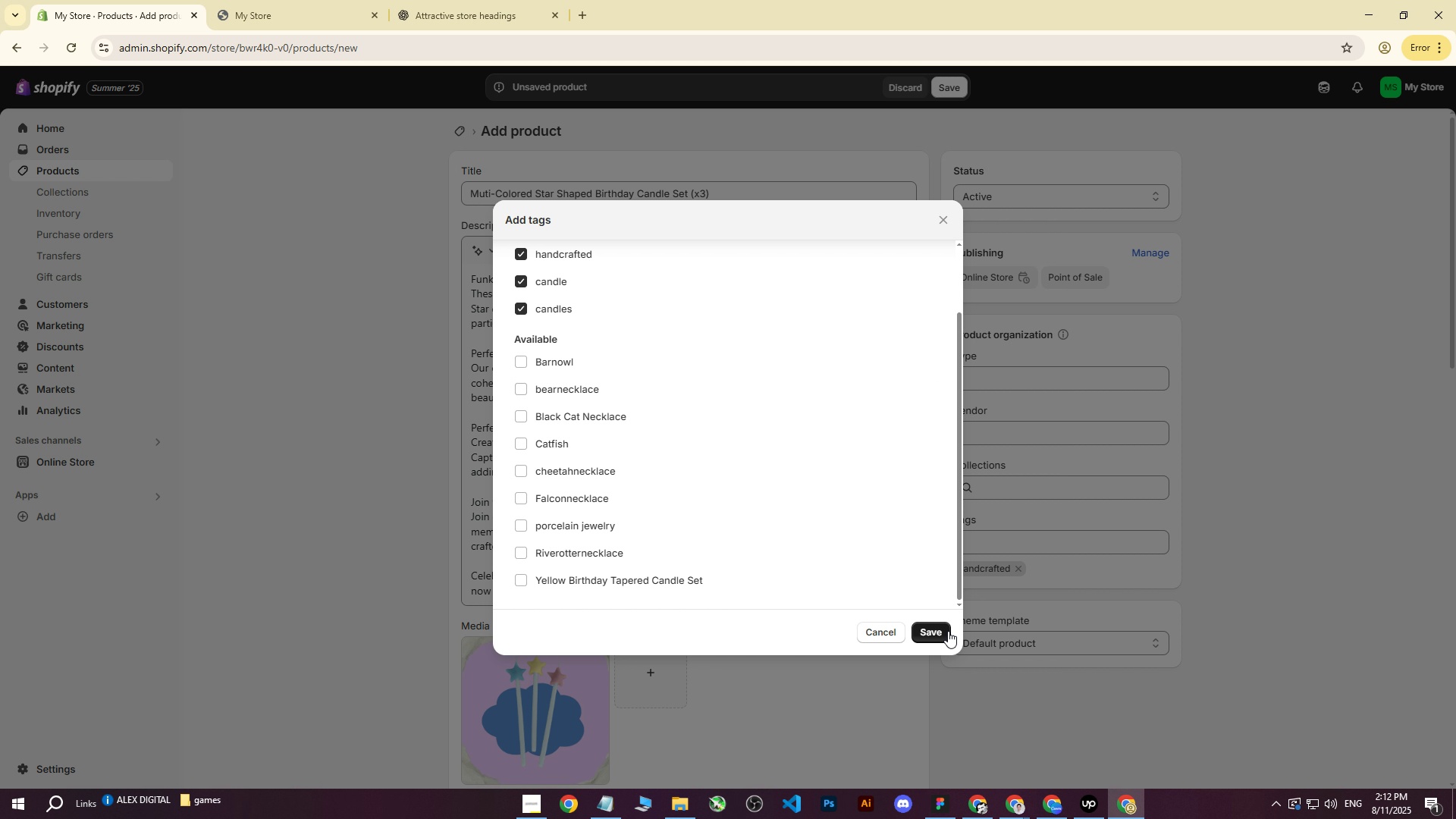 
left_click([934, 636])
 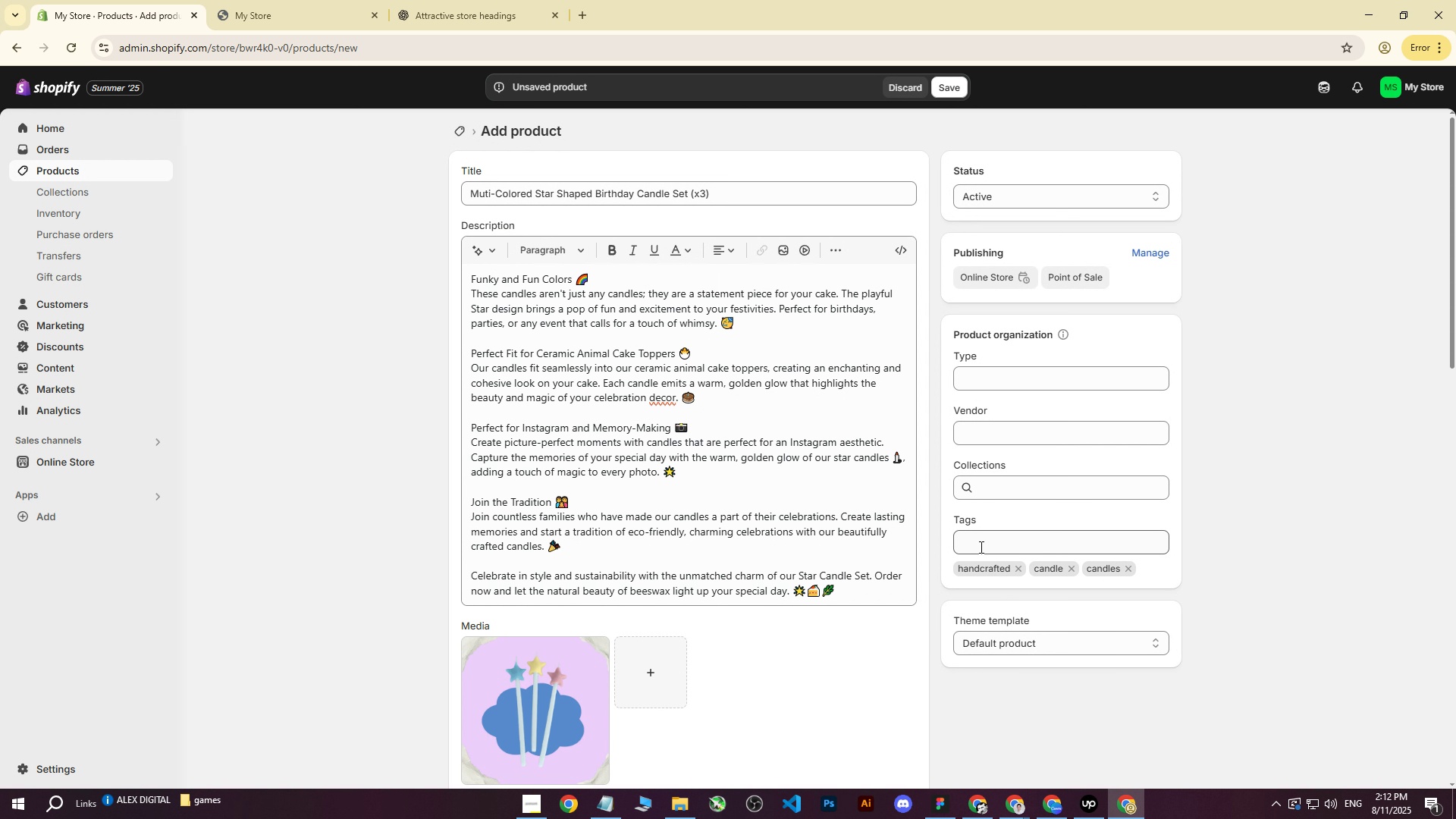 
left_click([979, 546])
 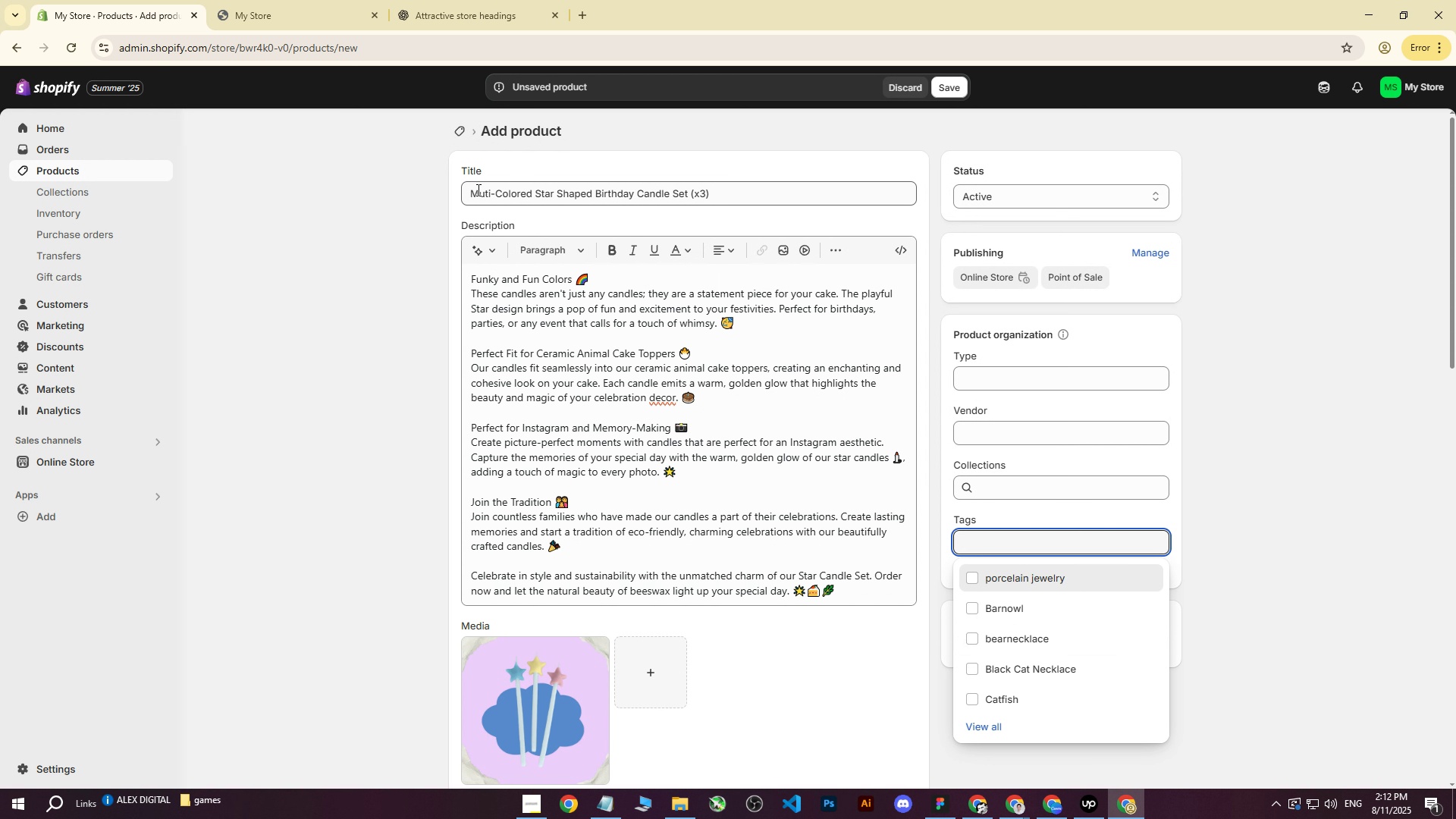 
left_click_drag(start_coordinate=[472, 193], to_coordinate=[686, 197])
 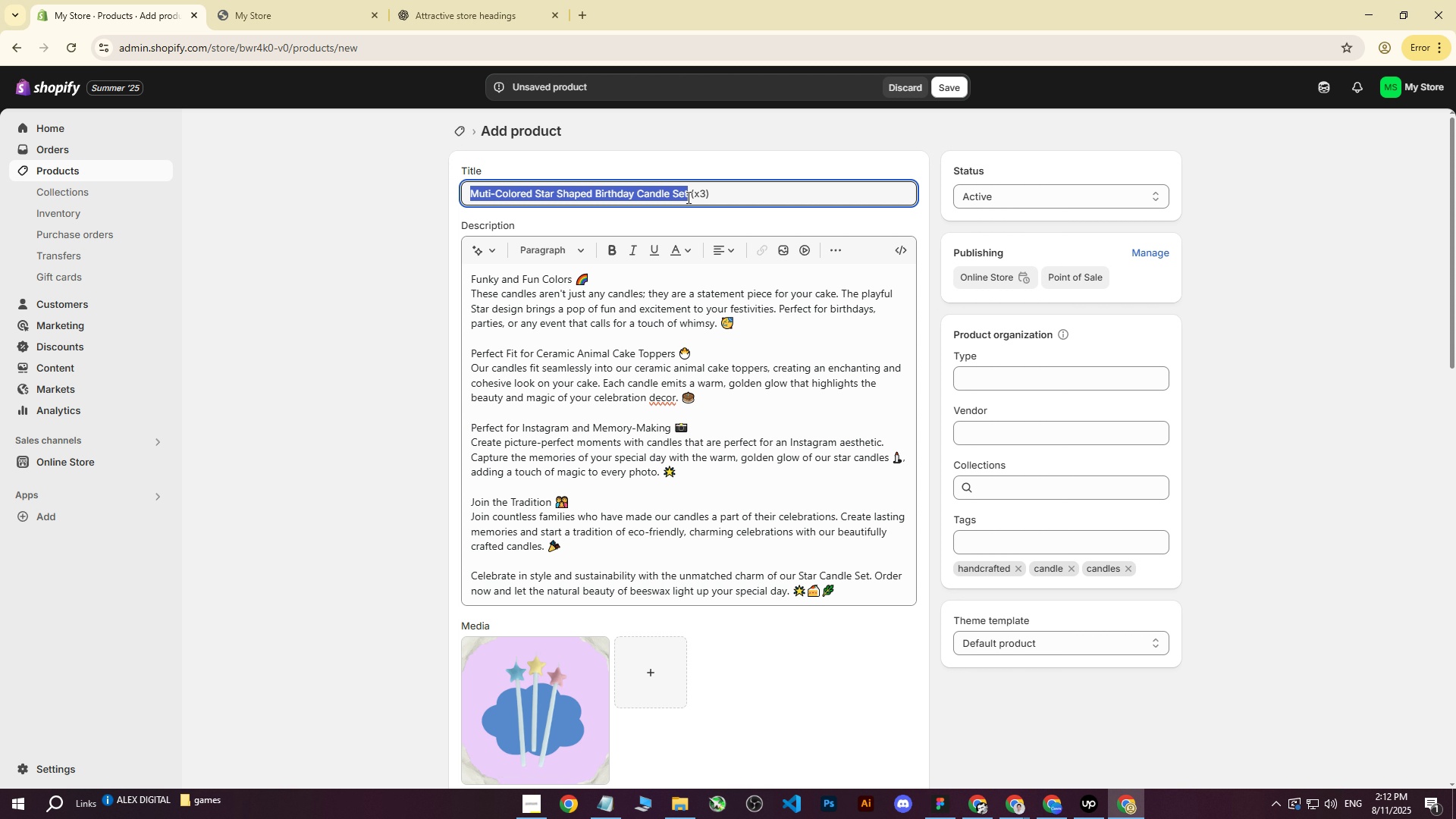 
key(Control+ControlLeft)
 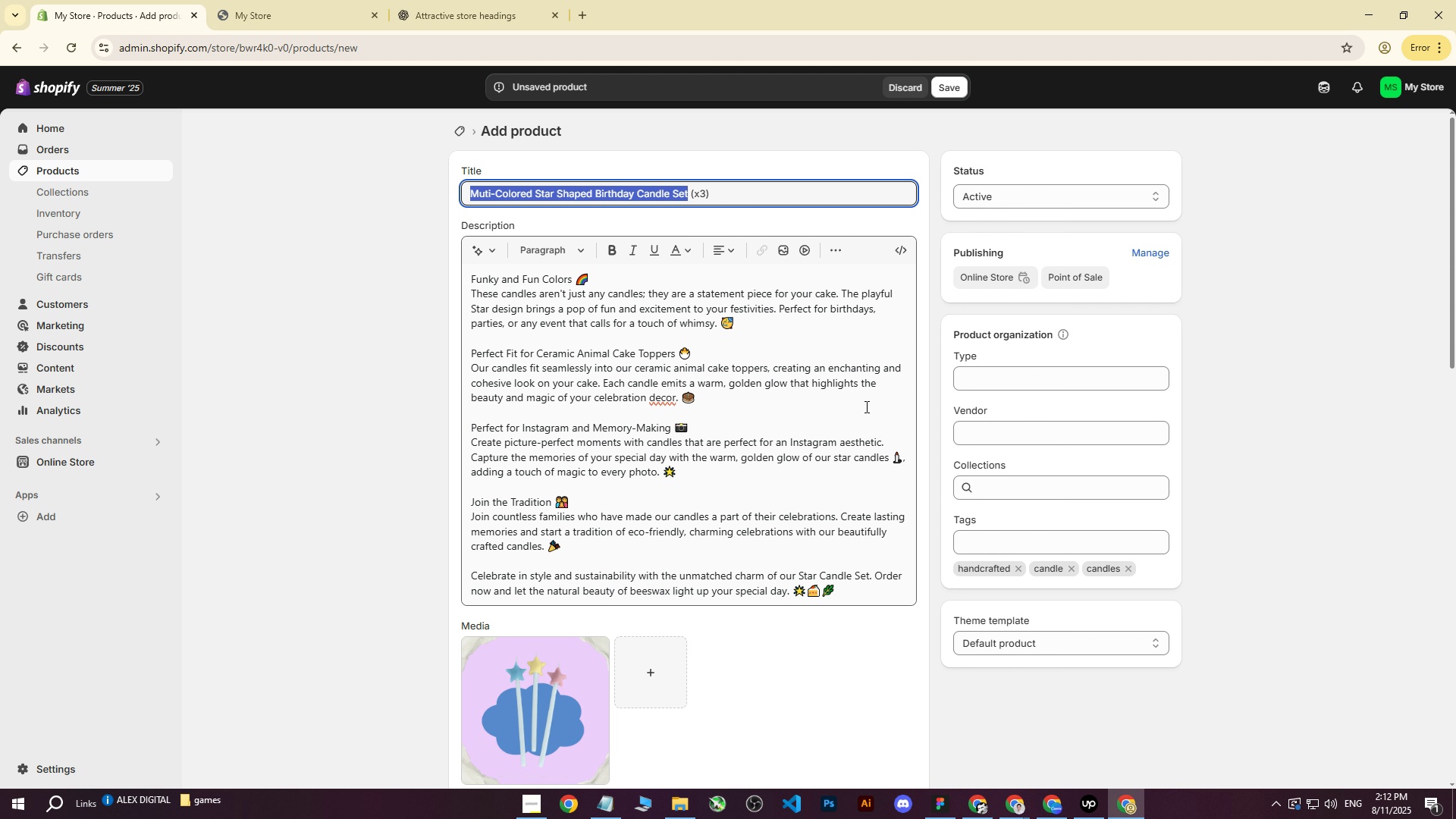 
key(Control+C)
 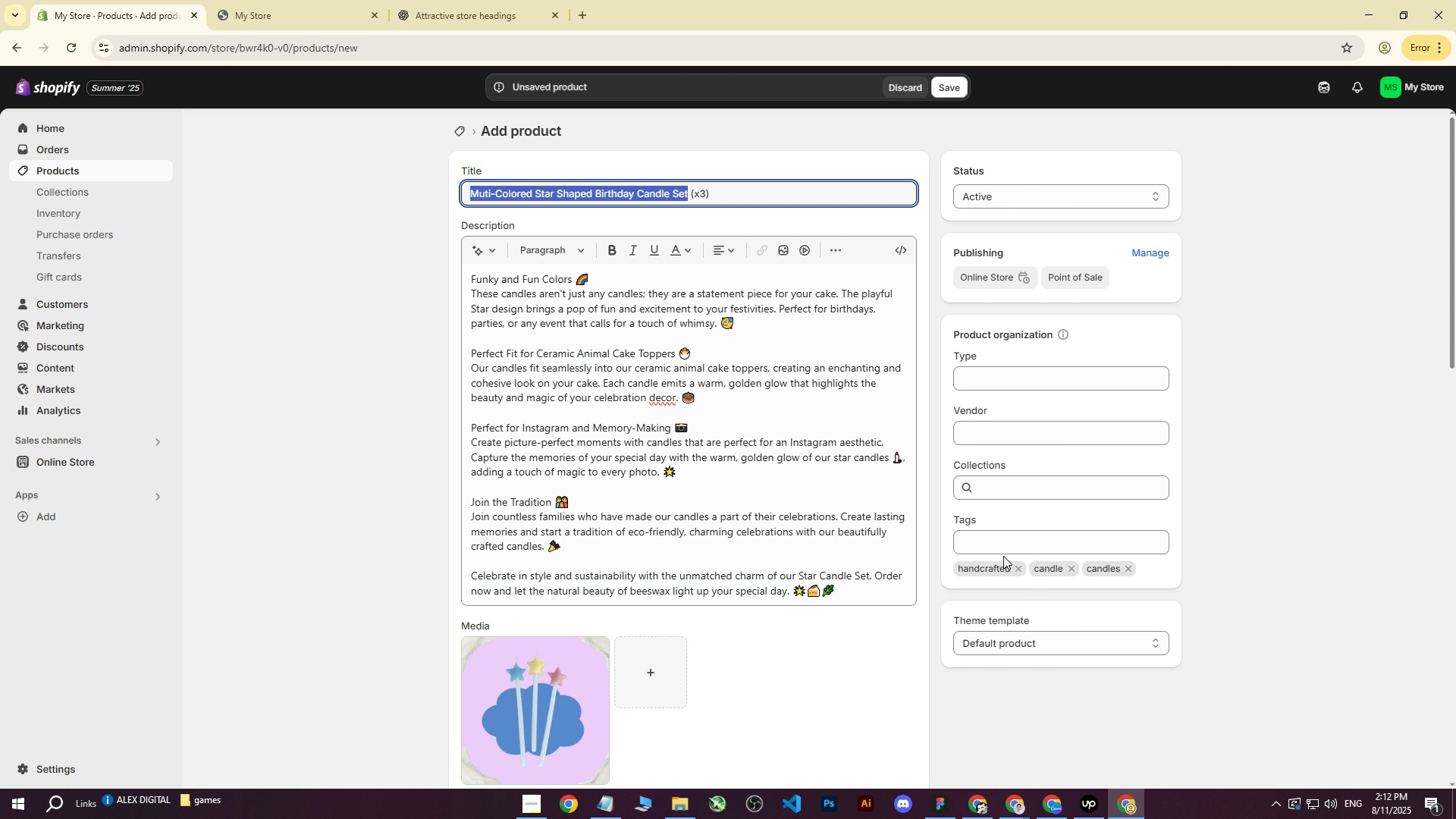 
left_click([1000, 552])
 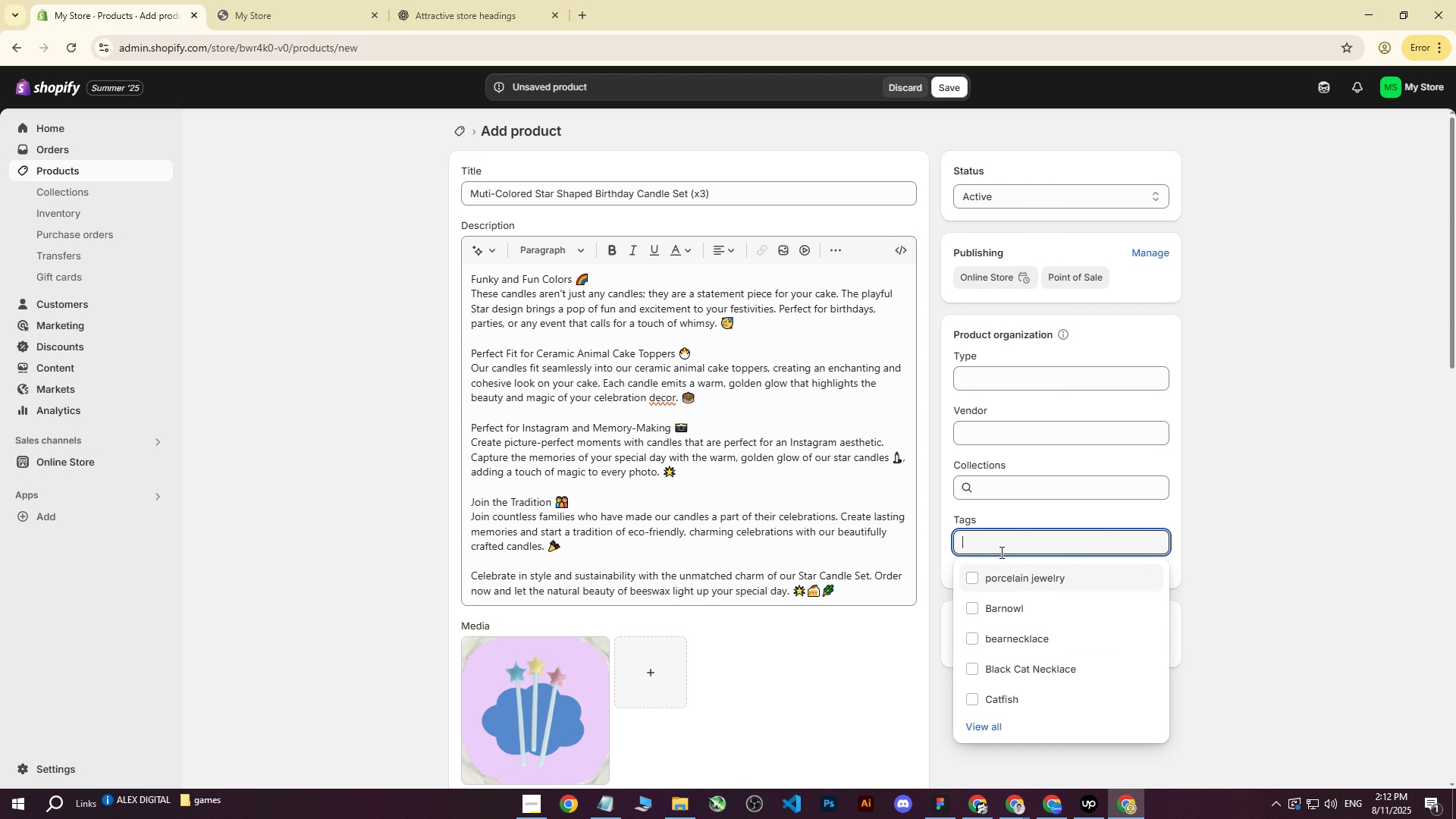 
key(Control+ControlLeft)
 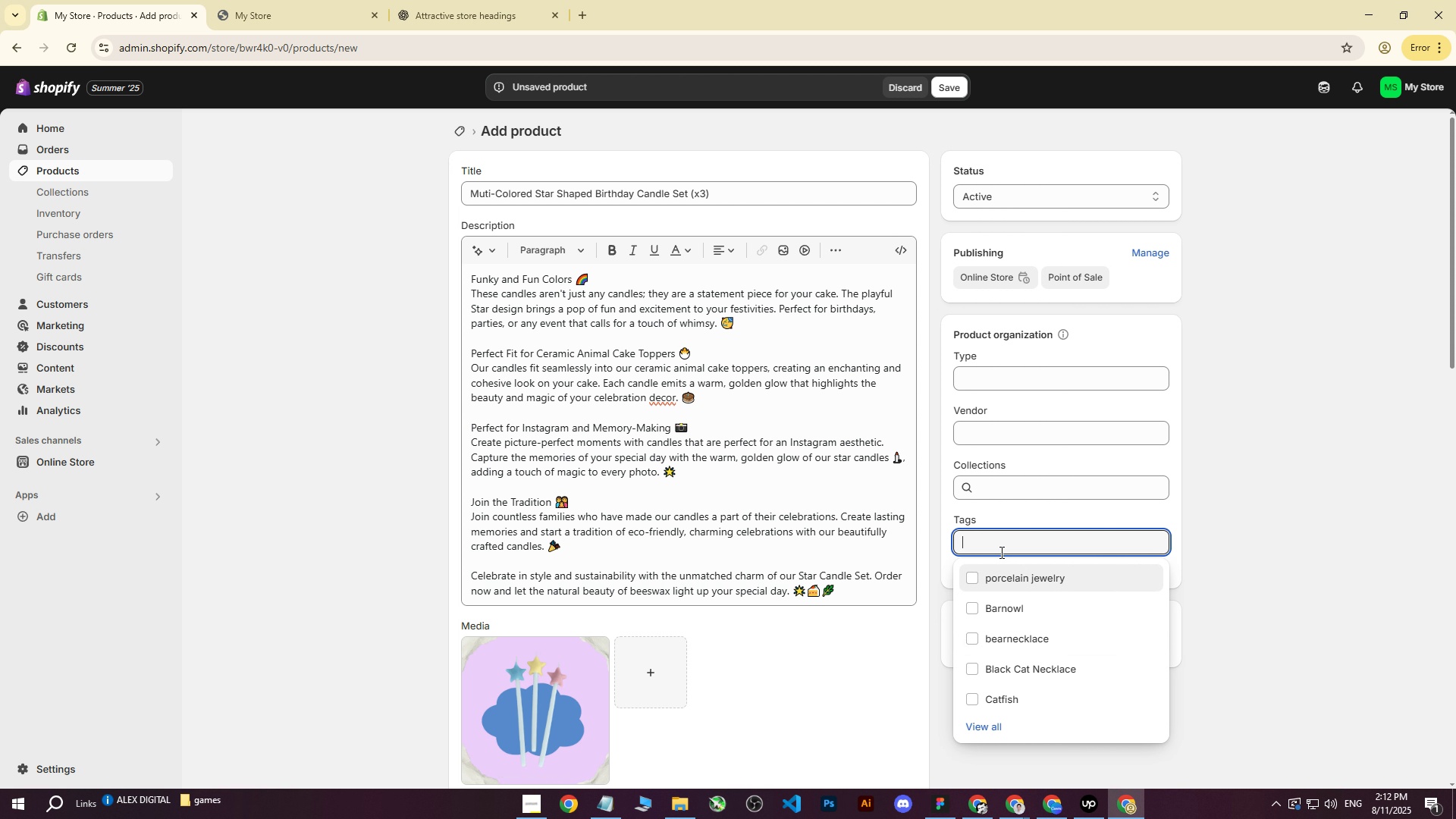 
key(Control+V)
 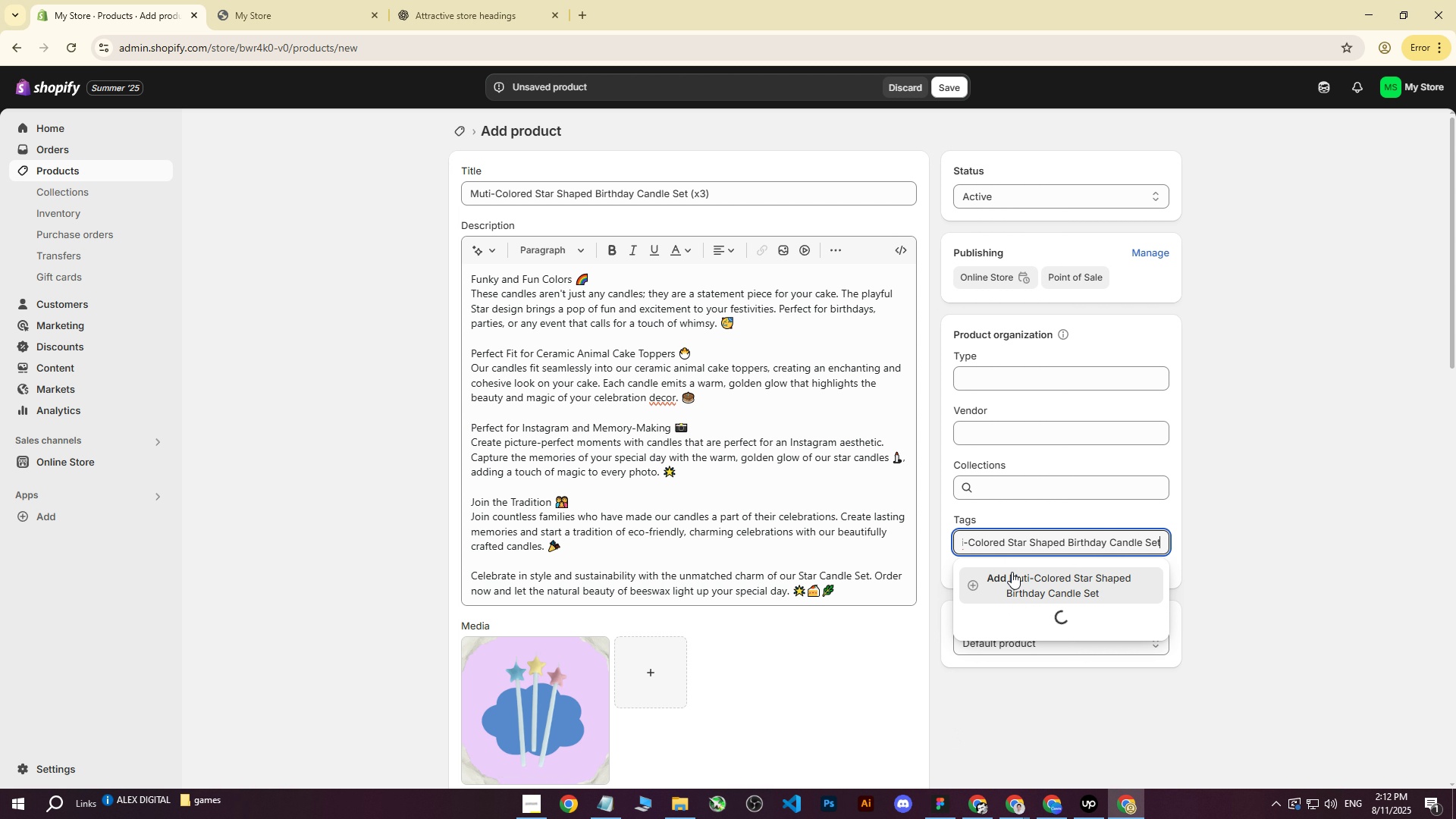 
left_click([1012, 573])
 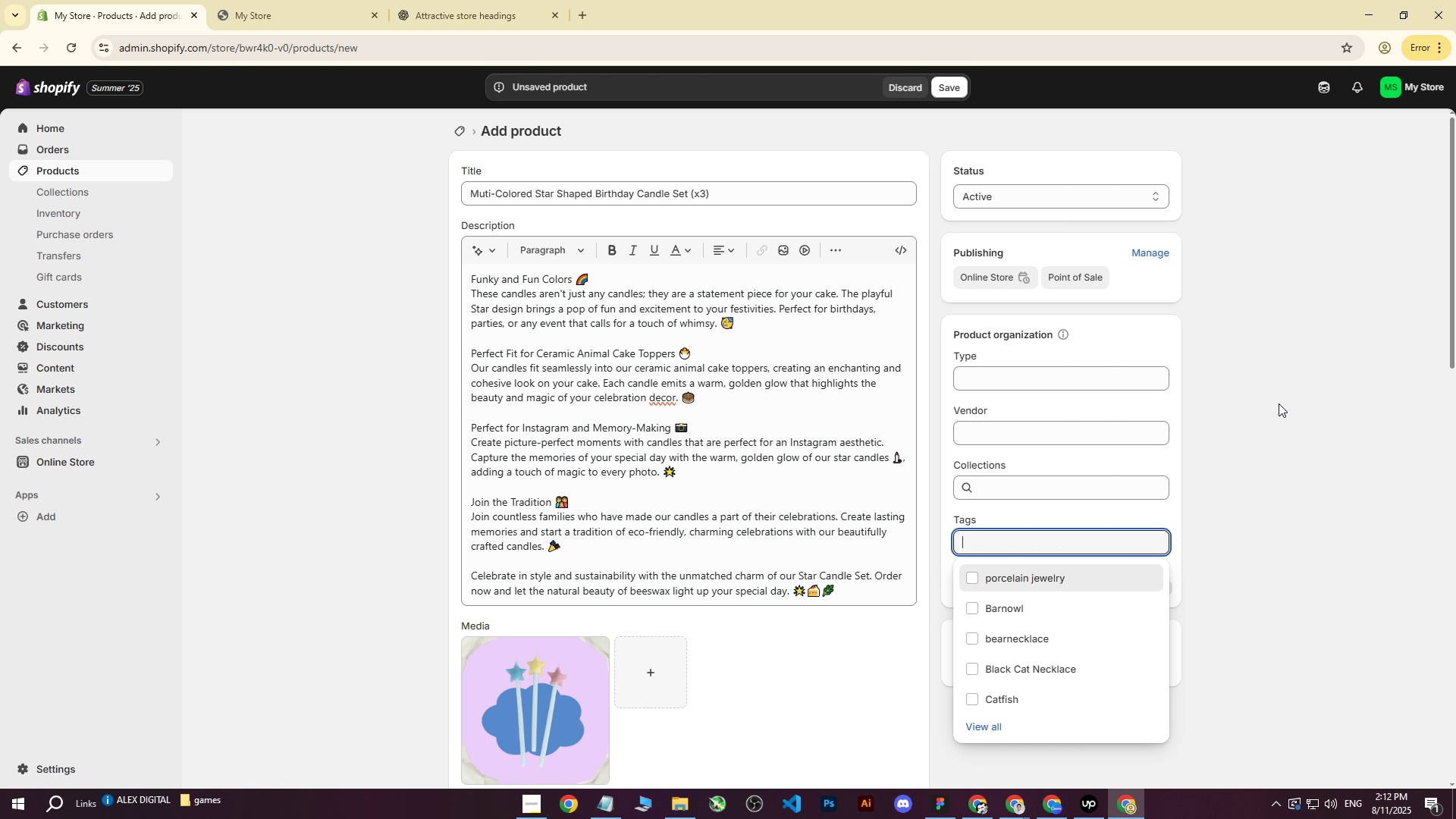 
left_click([1279, 403])
 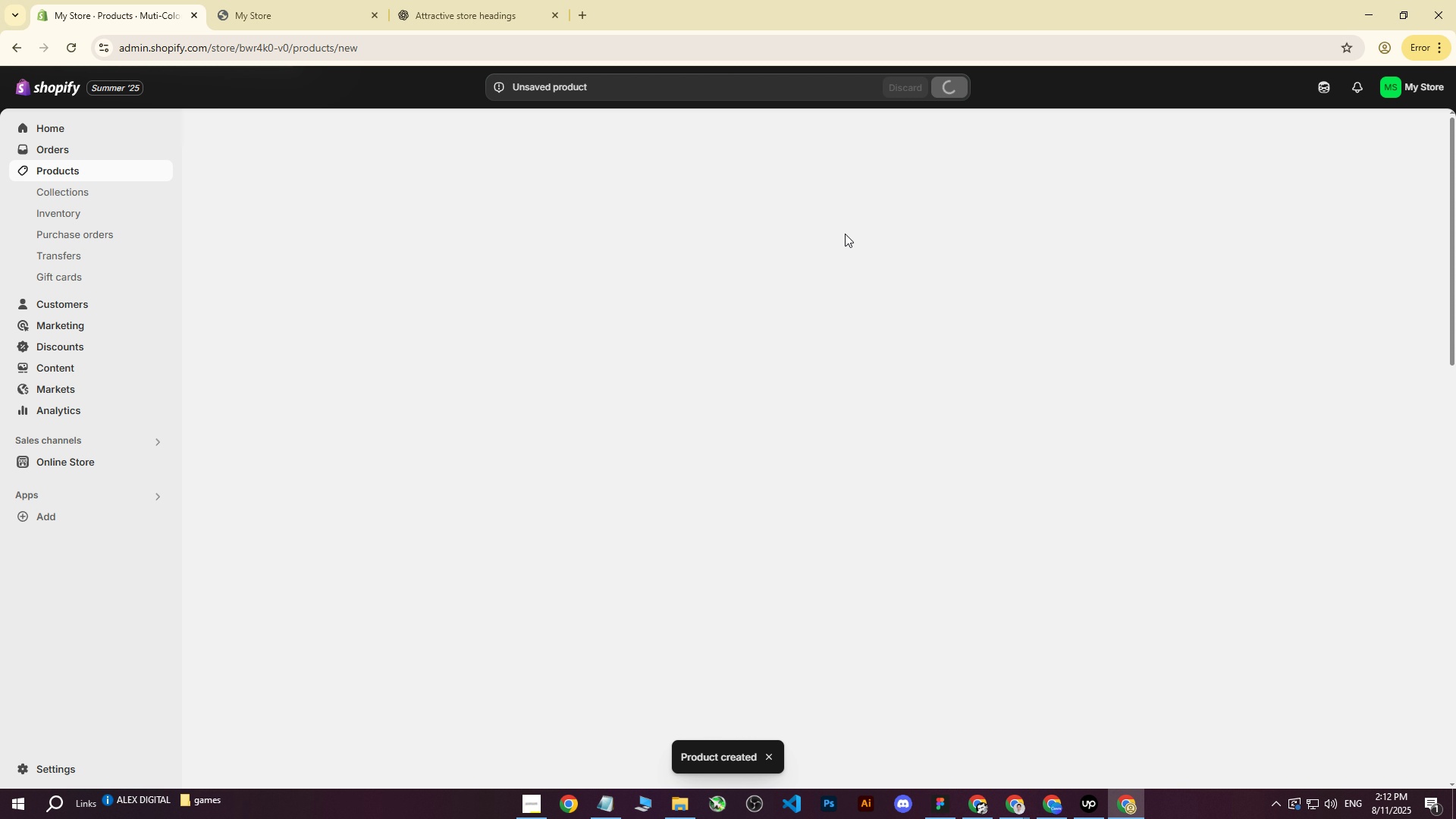 
wait(11.46)
 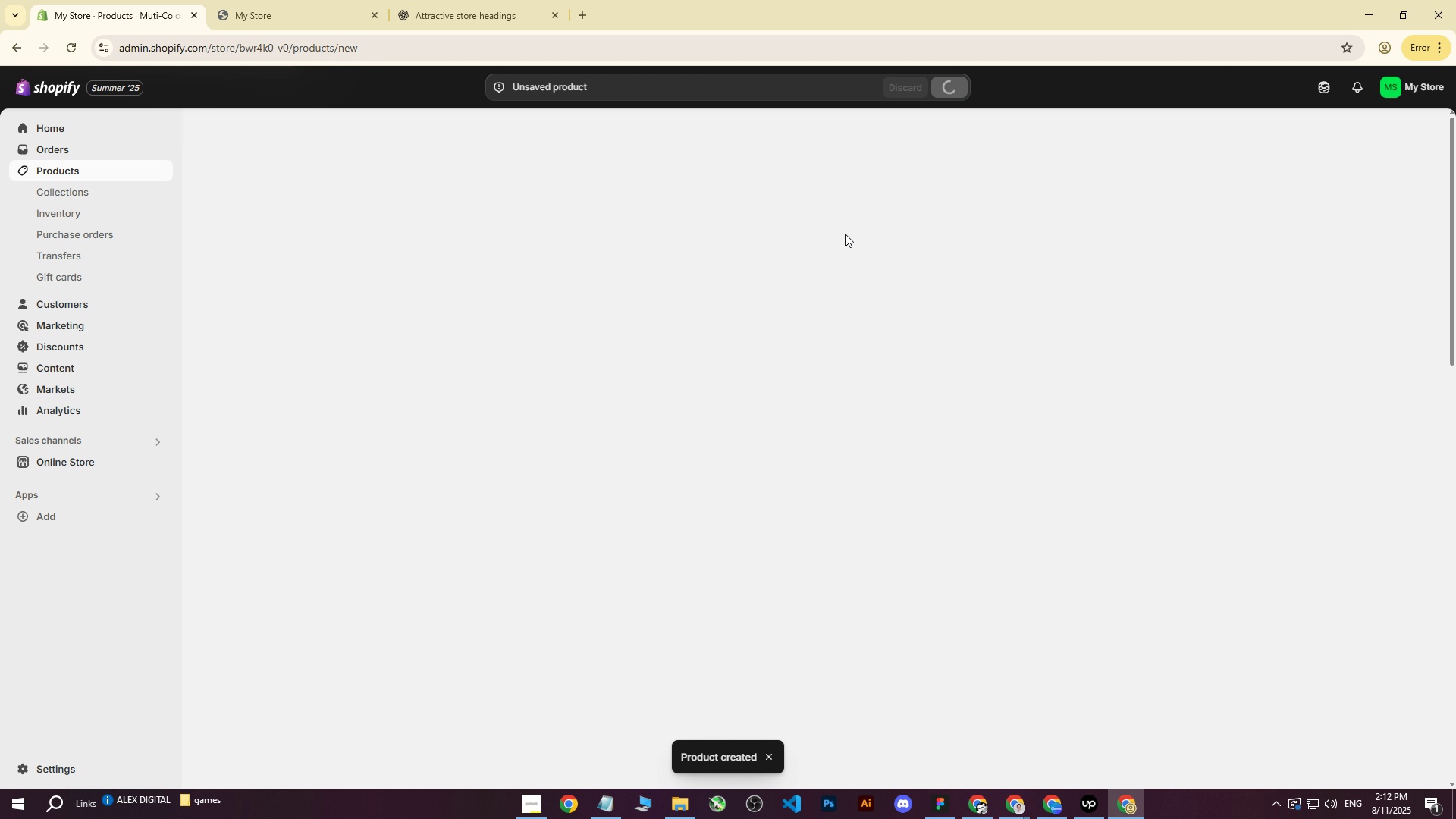 
left_click([965, 87])
 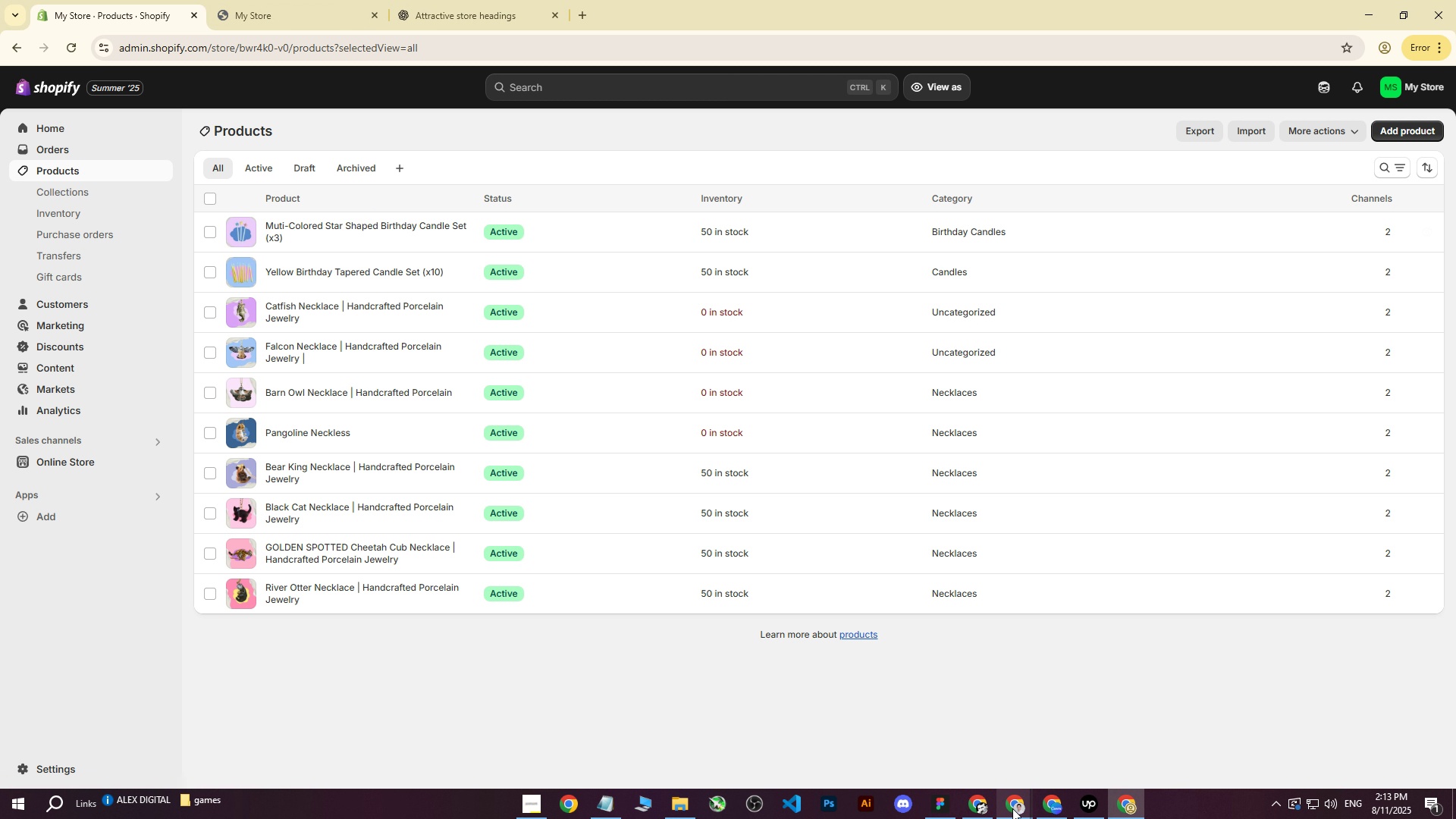 
wait(19.22)
 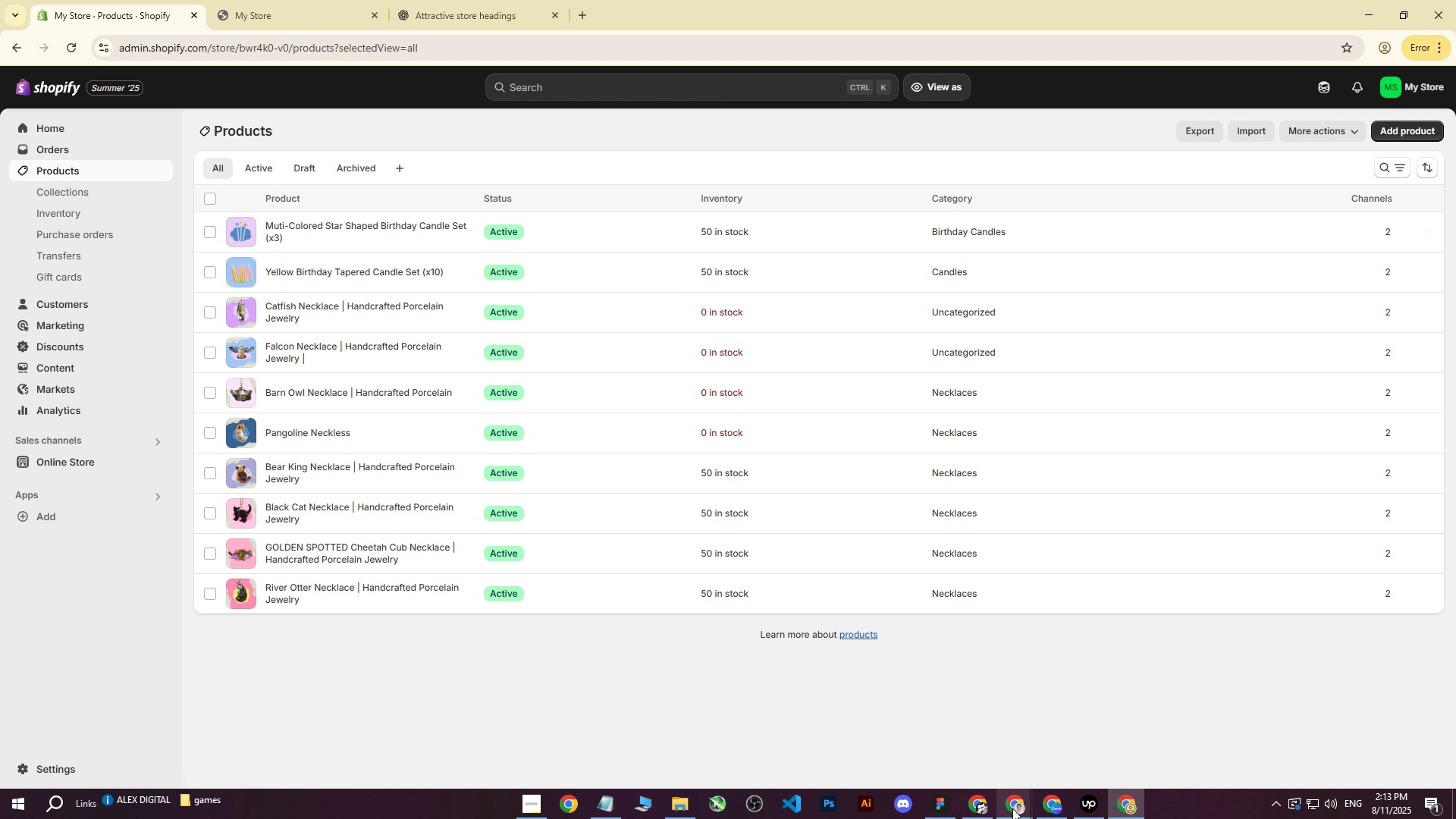 
scroll: coordinate [1077, 320], scroll_direction: down, amount: 1.0
 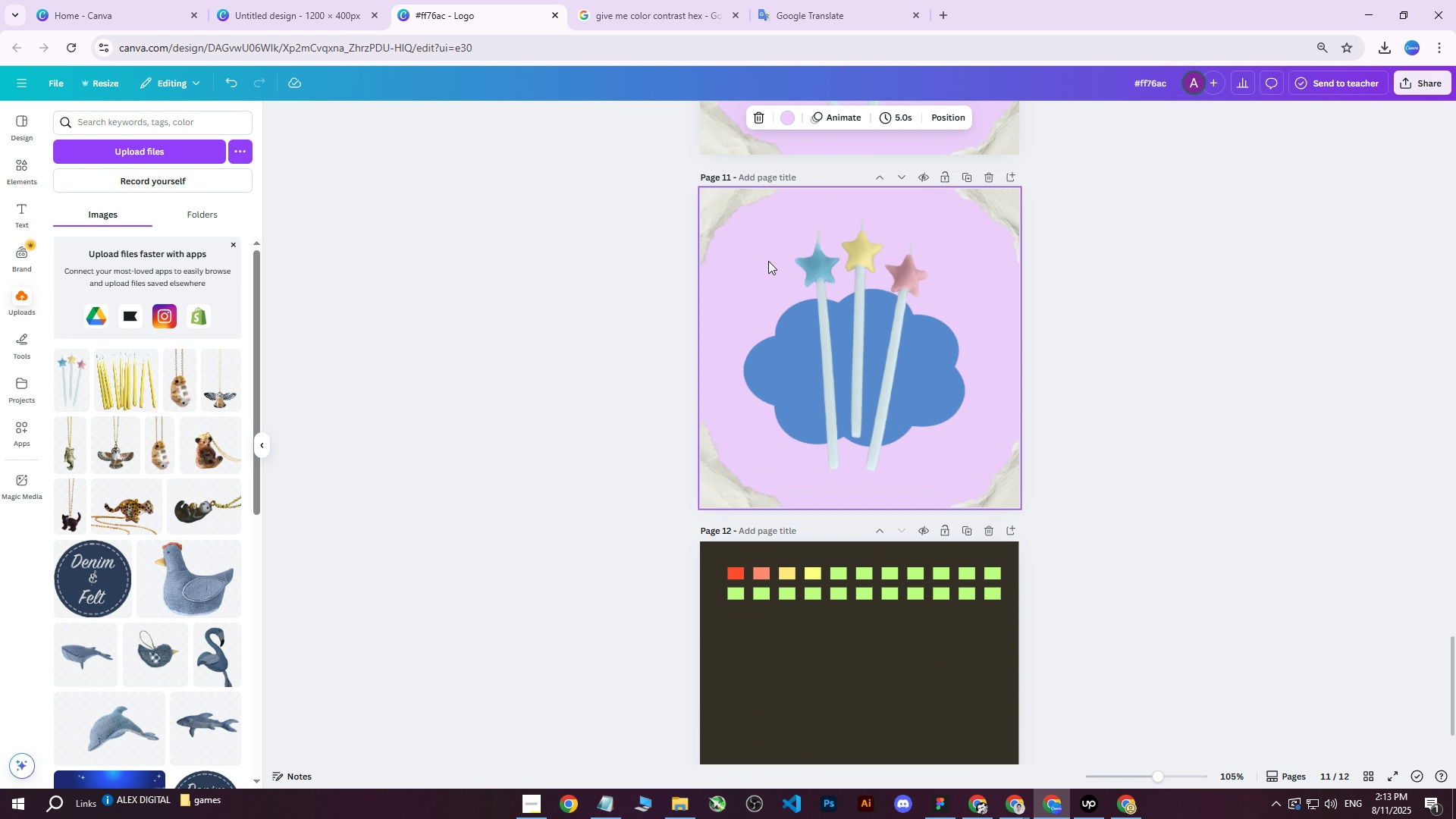 
scroll: coordinate [866, 158], scroll_direction: up, amount: 3.0
 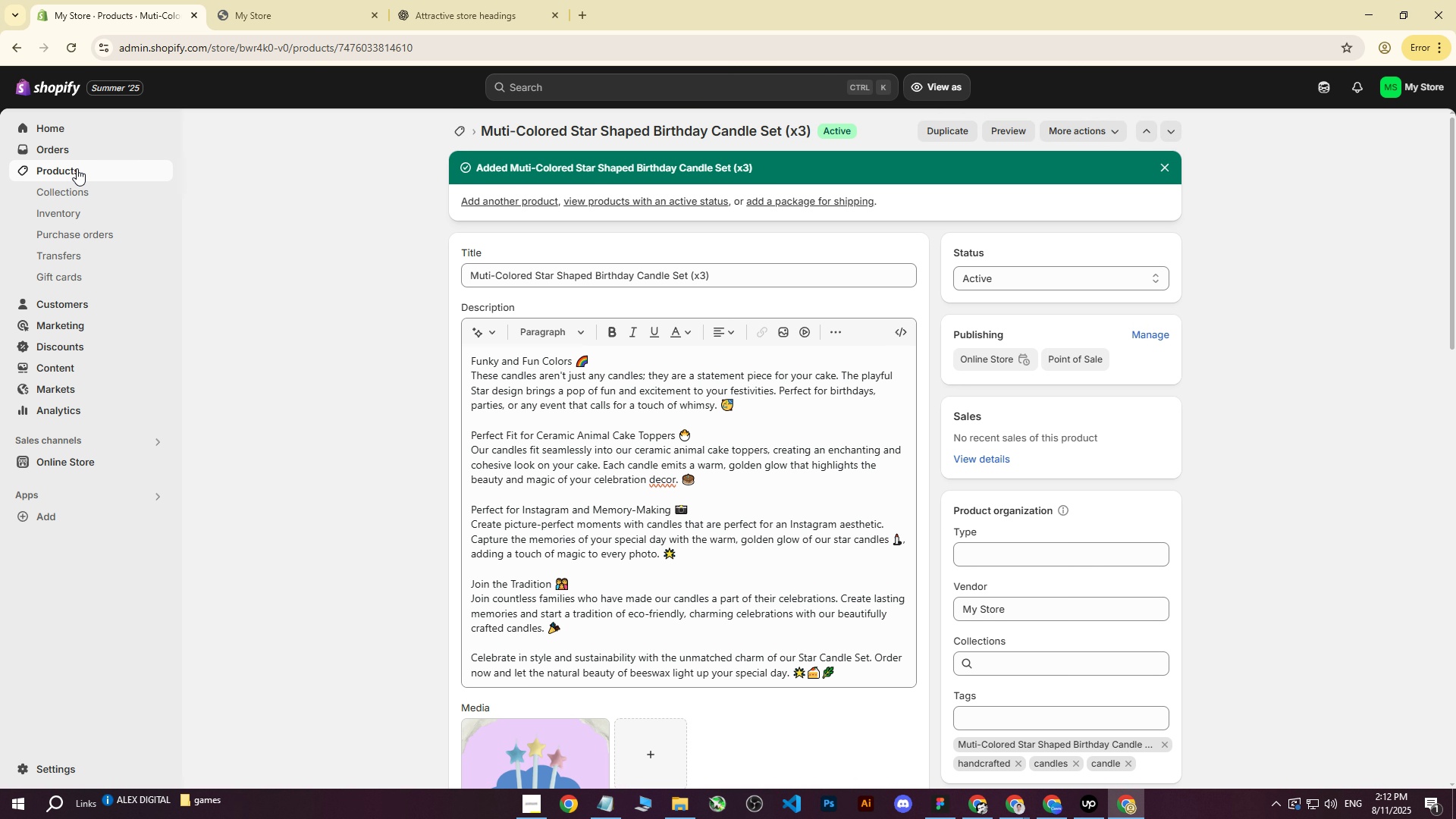 
left_click([76, 169])
 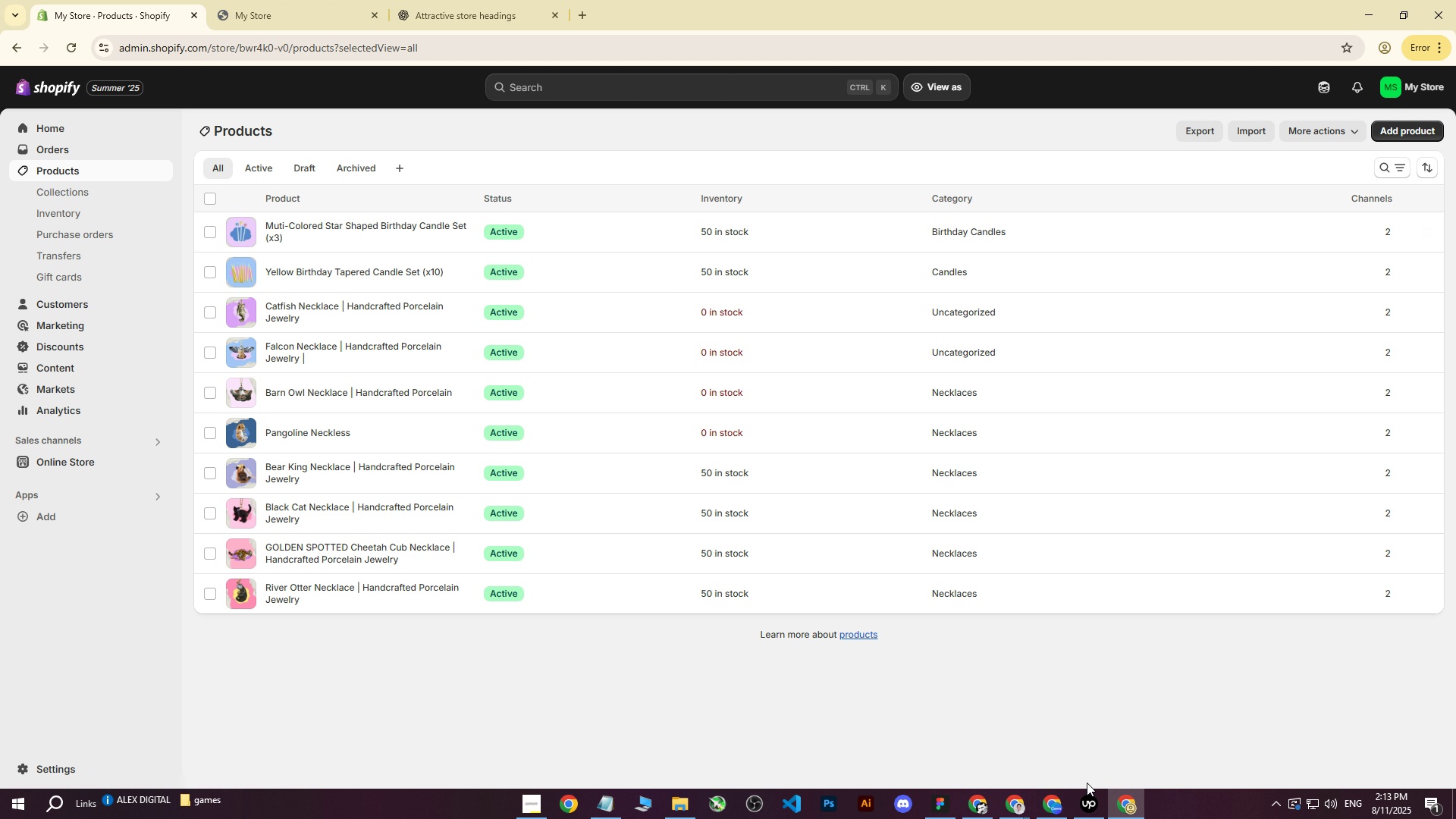 
wait(6.52)
 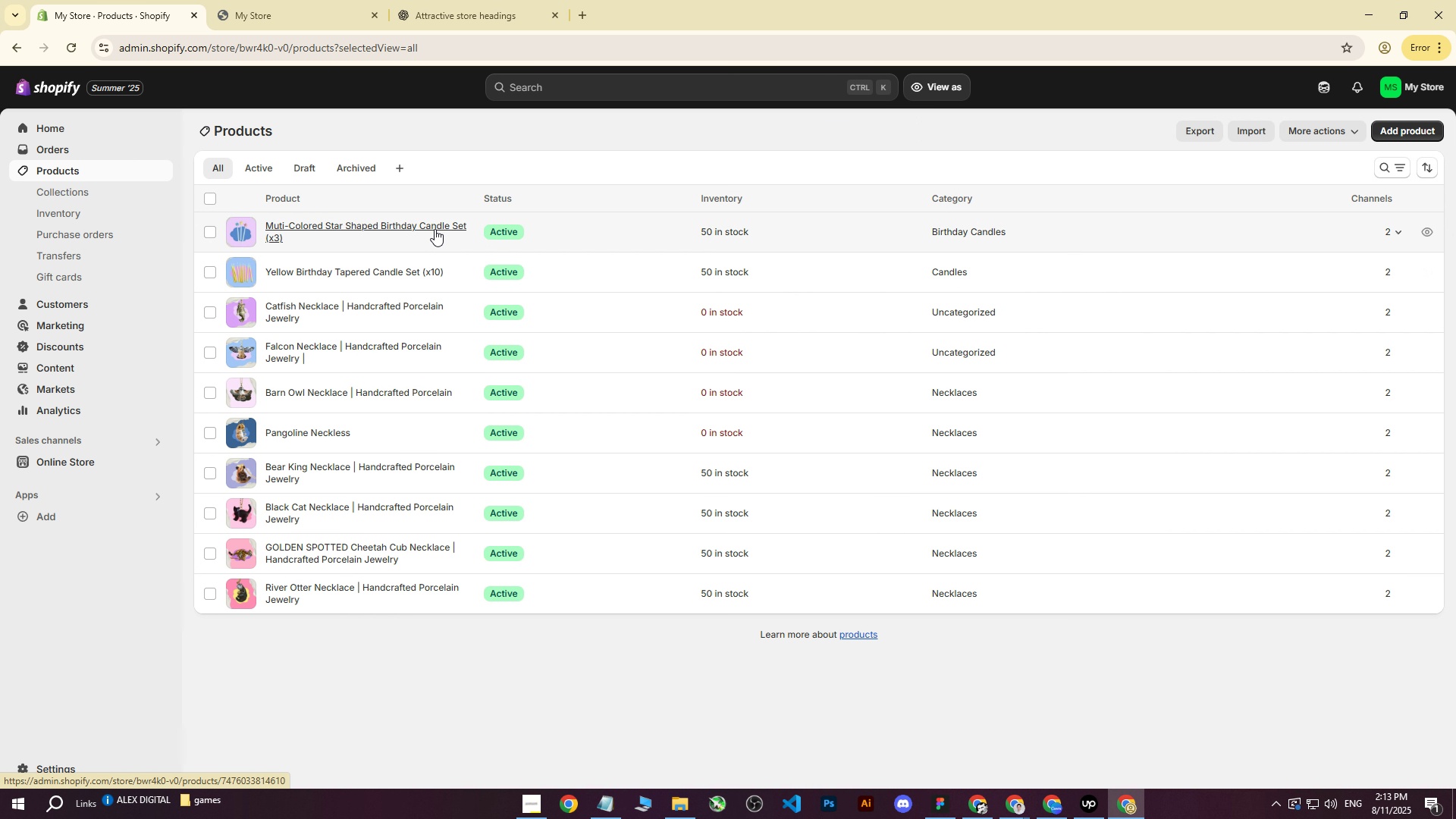 
left_click([1056, 811])
 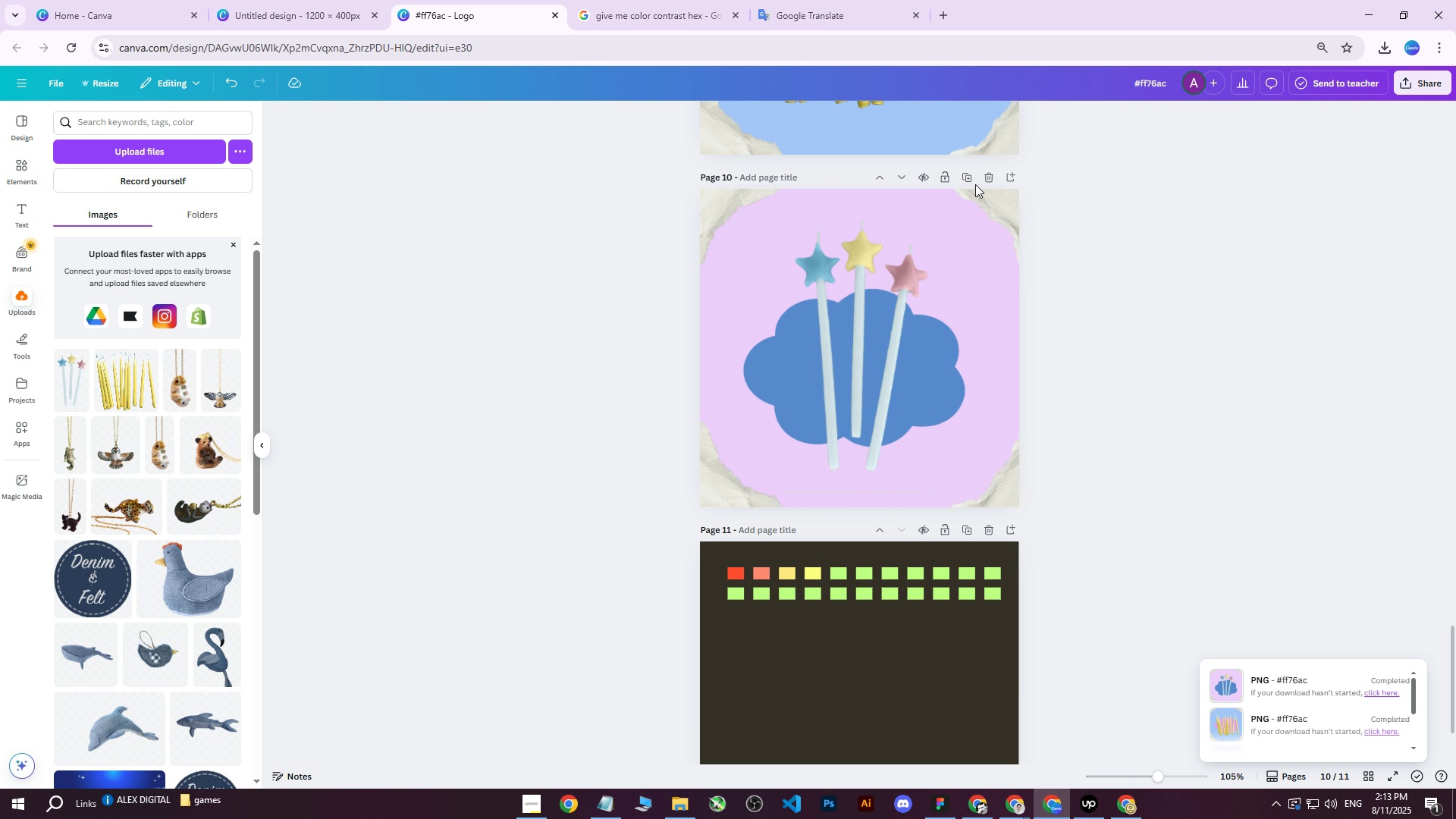 
left_click([972, 177])
 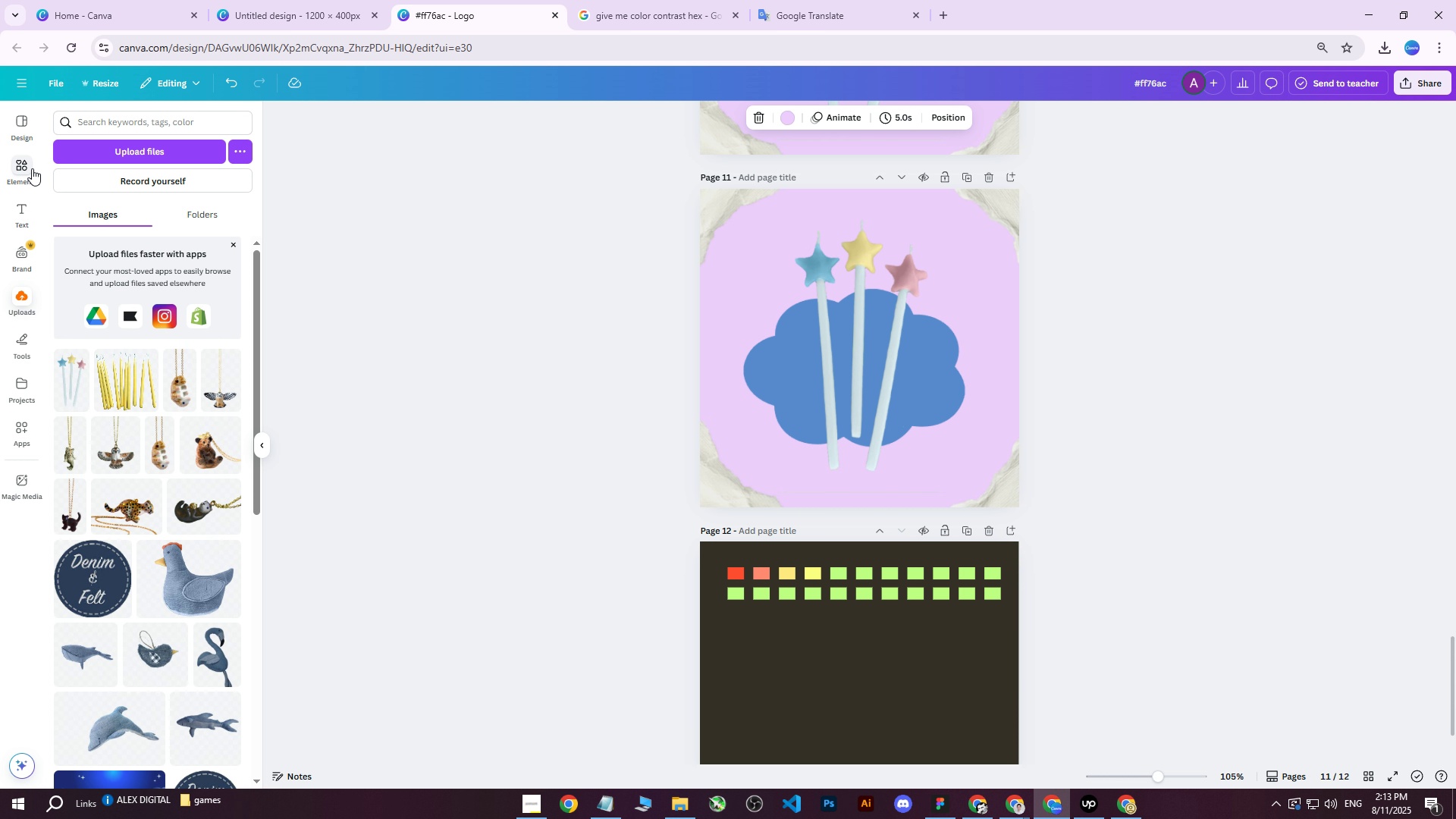 
left_click([15, 309])
 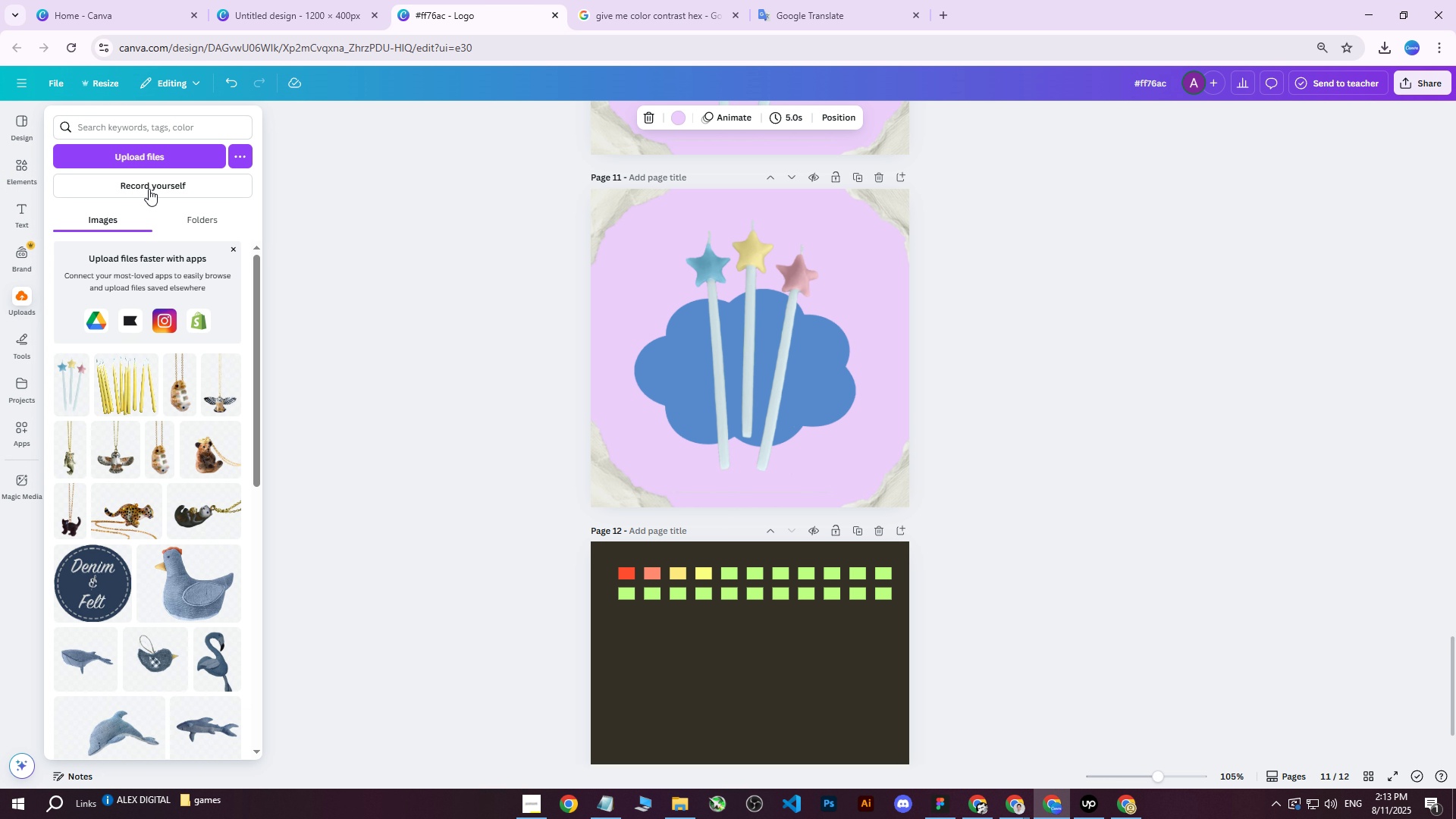 
left_click([143, 158])
 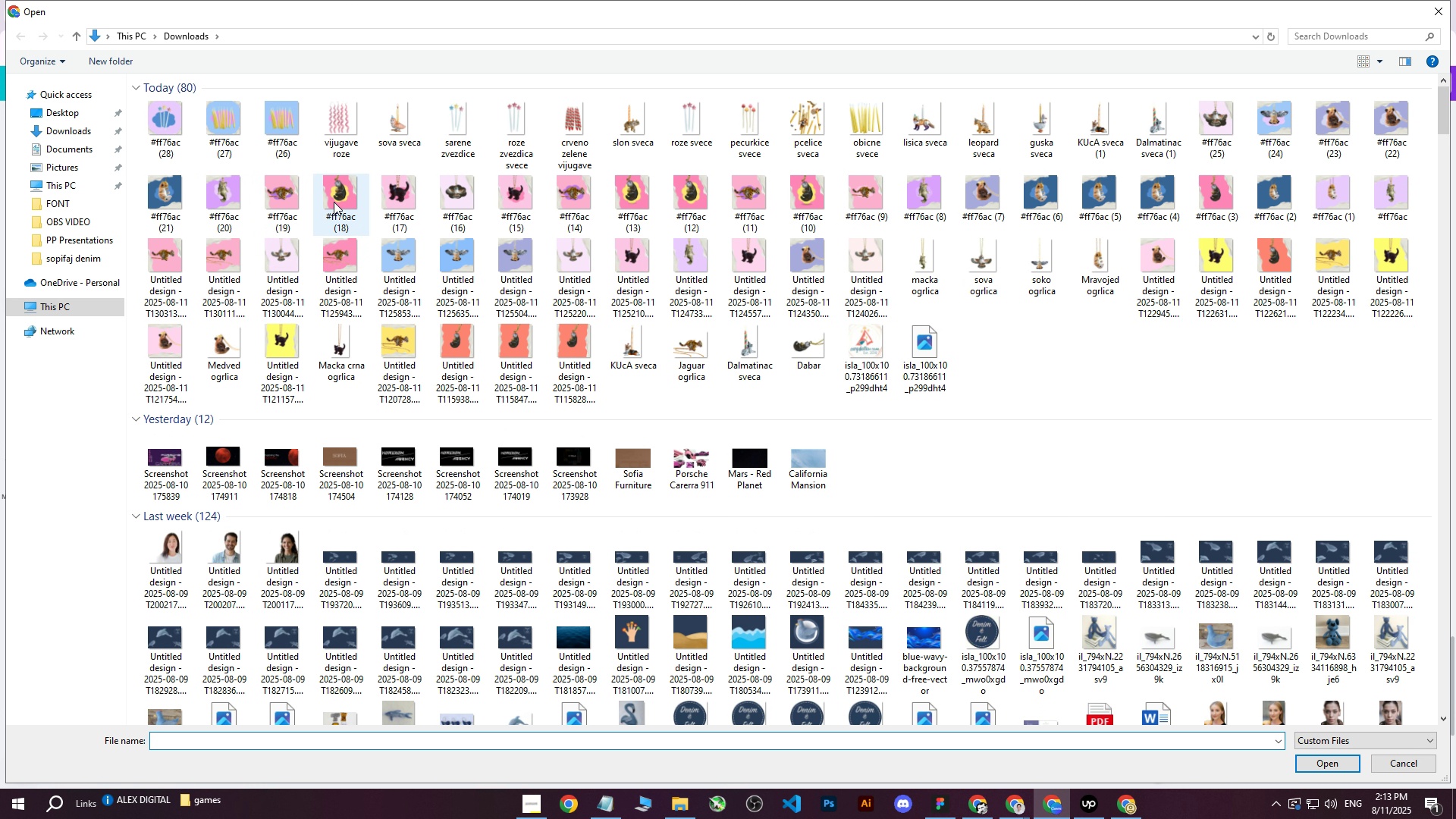 
left_click([526, 124])
 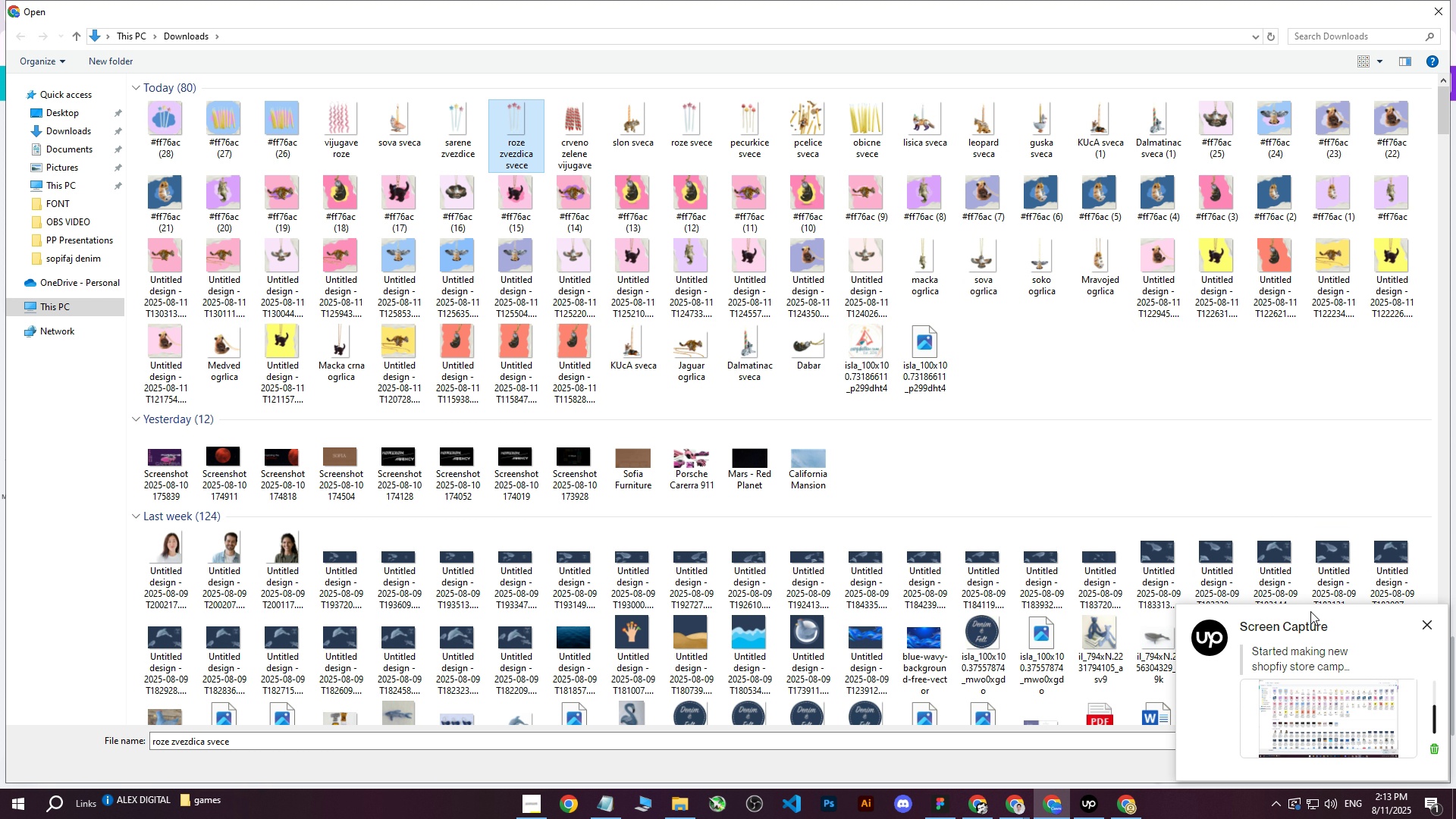 
wait(5.59)
 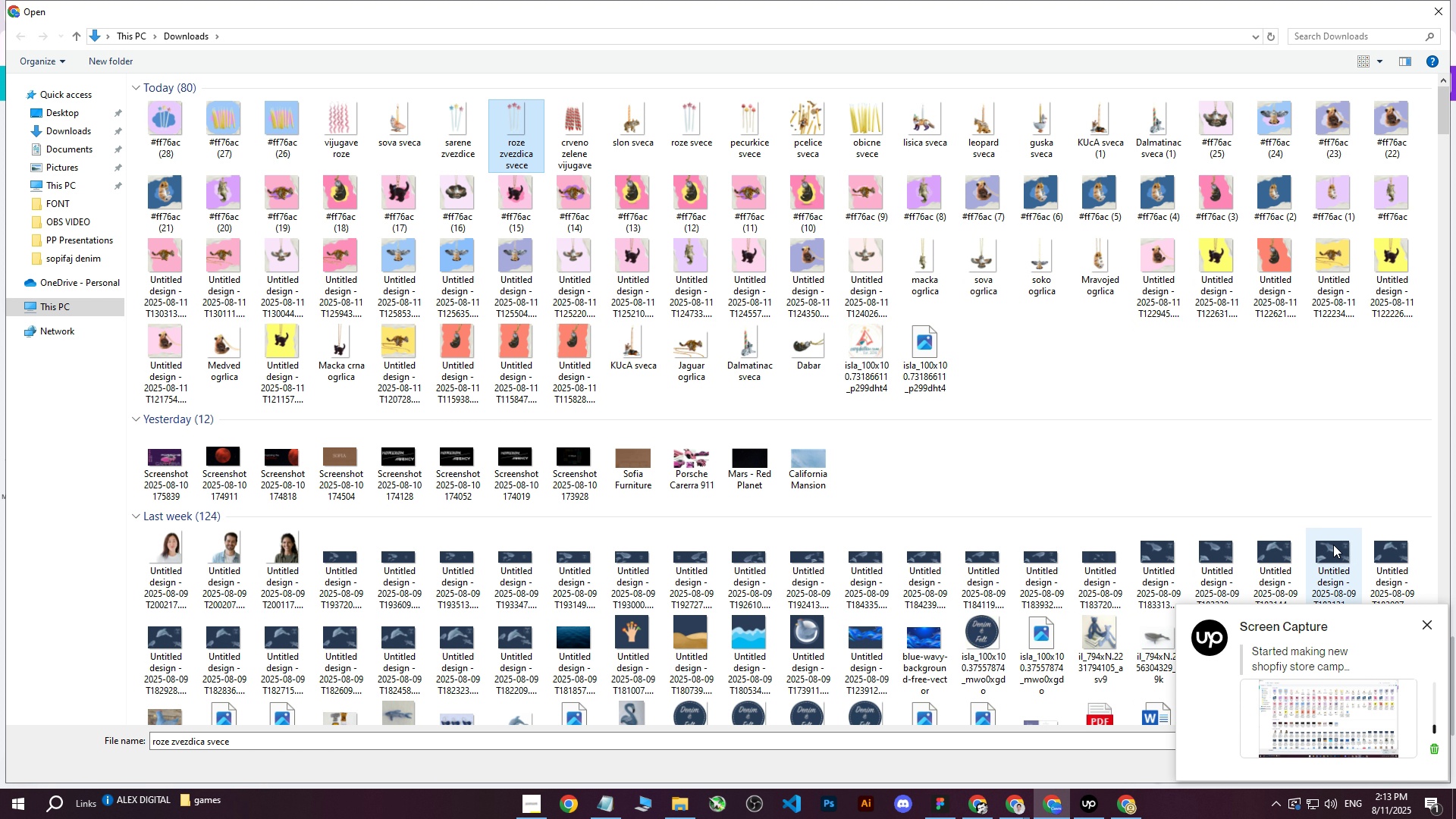 
scroll: coordinate [533, 463], scroll_direction: down, amount: 2.0
 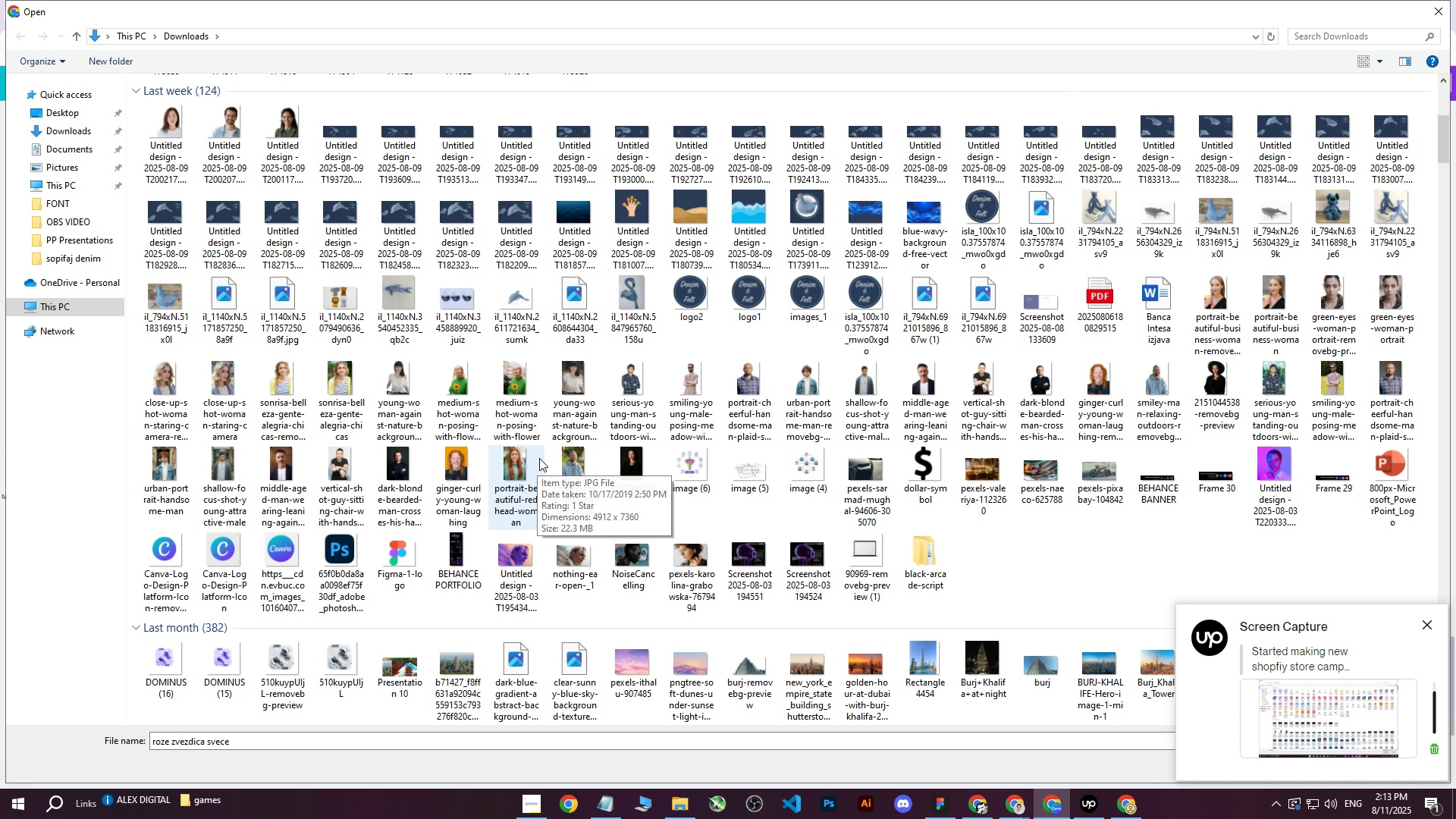 
scroll: coordinate [540, 461], scroll_direction: up, amount: 8.0
 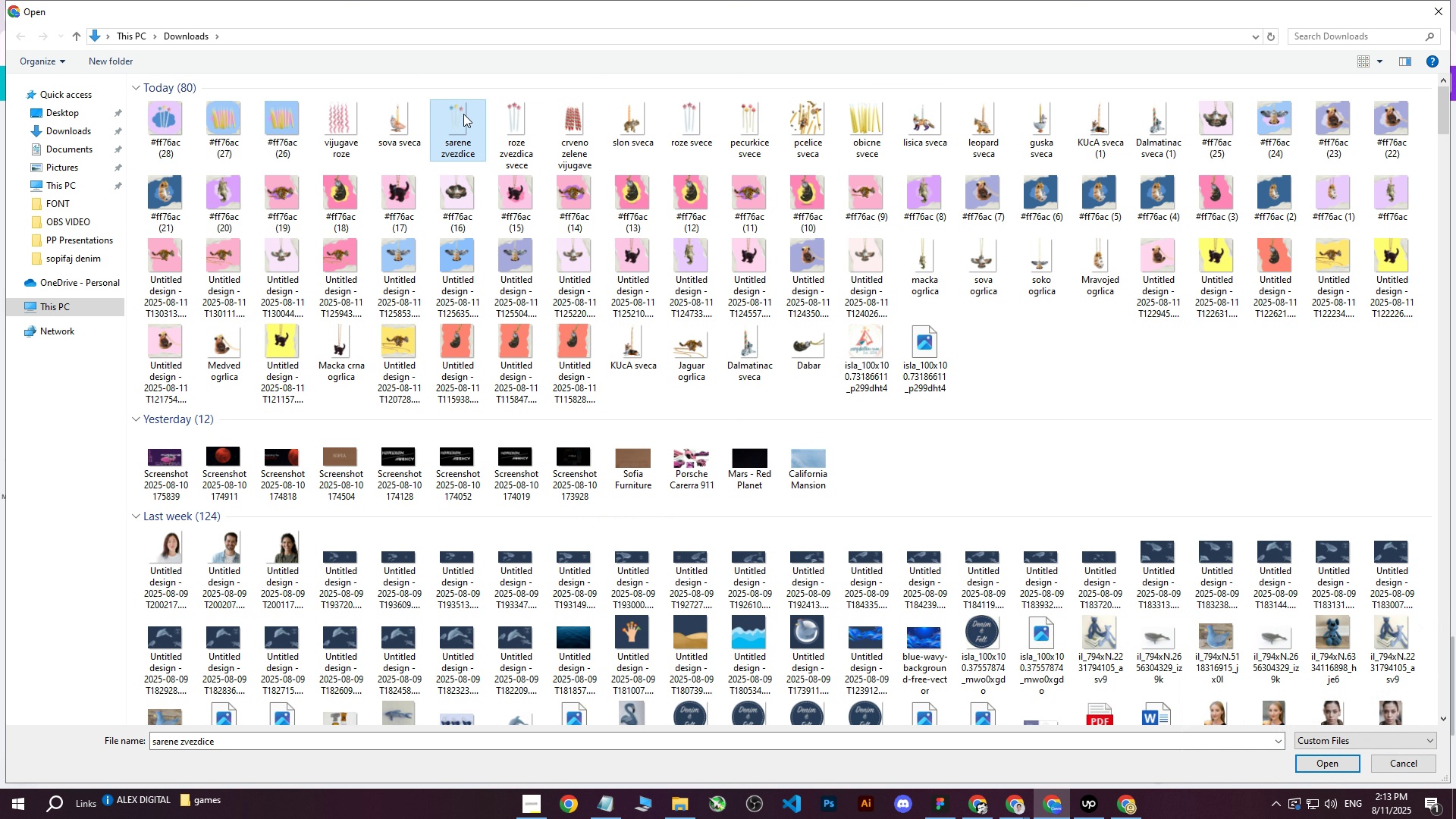 
double_click([522, 118])
 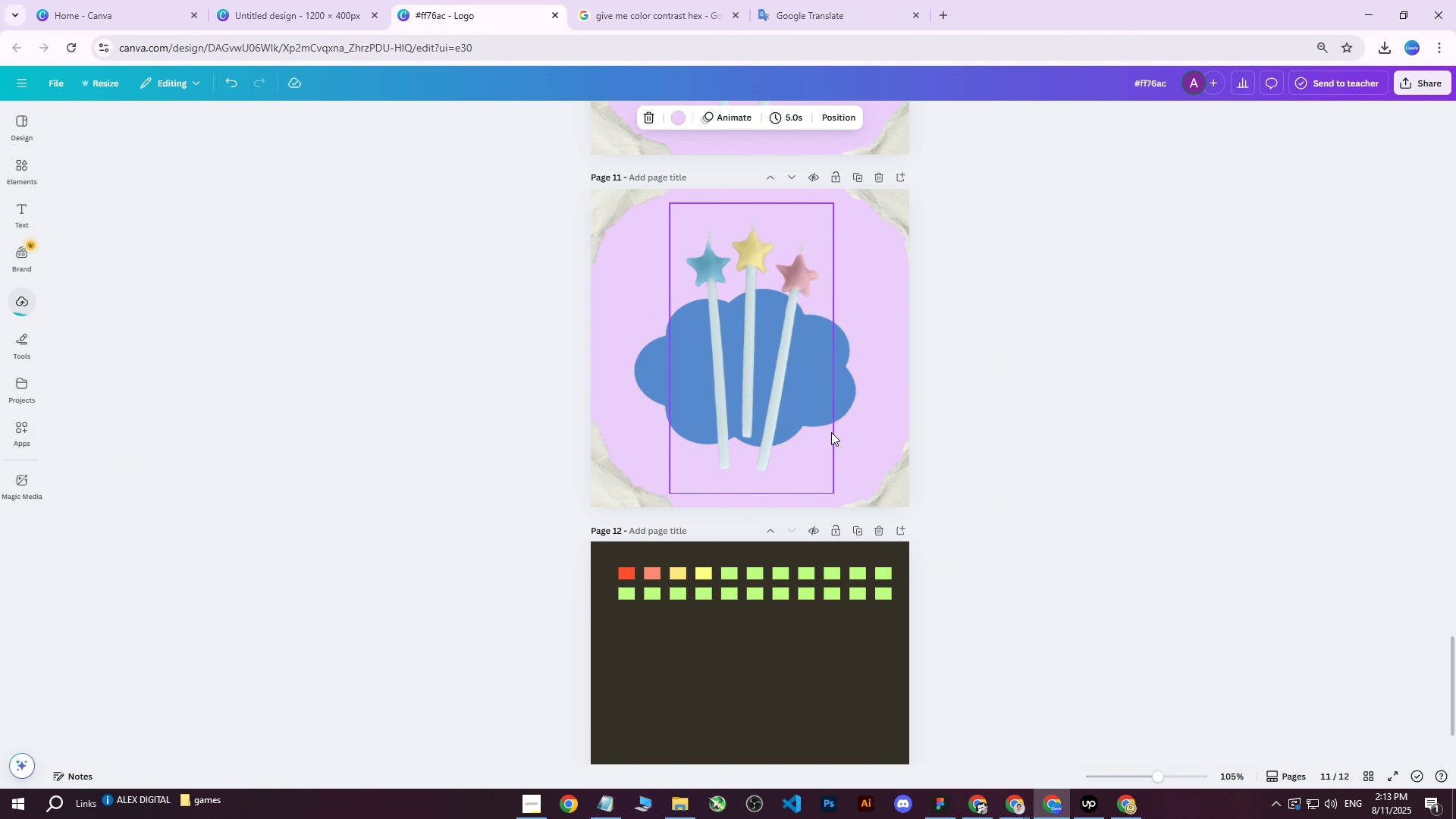 
left_click([770, 356])
 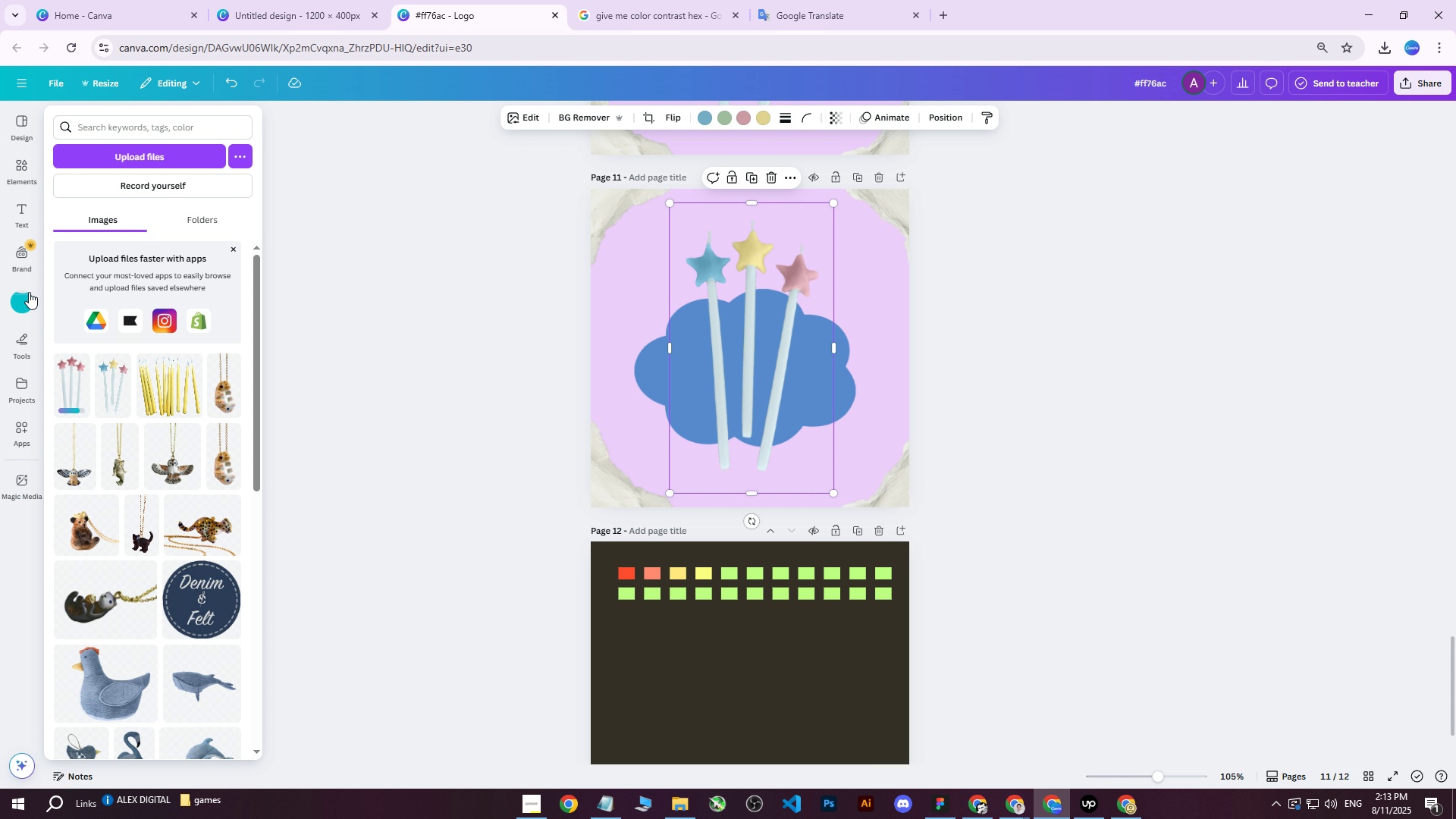 
key(Delete)
 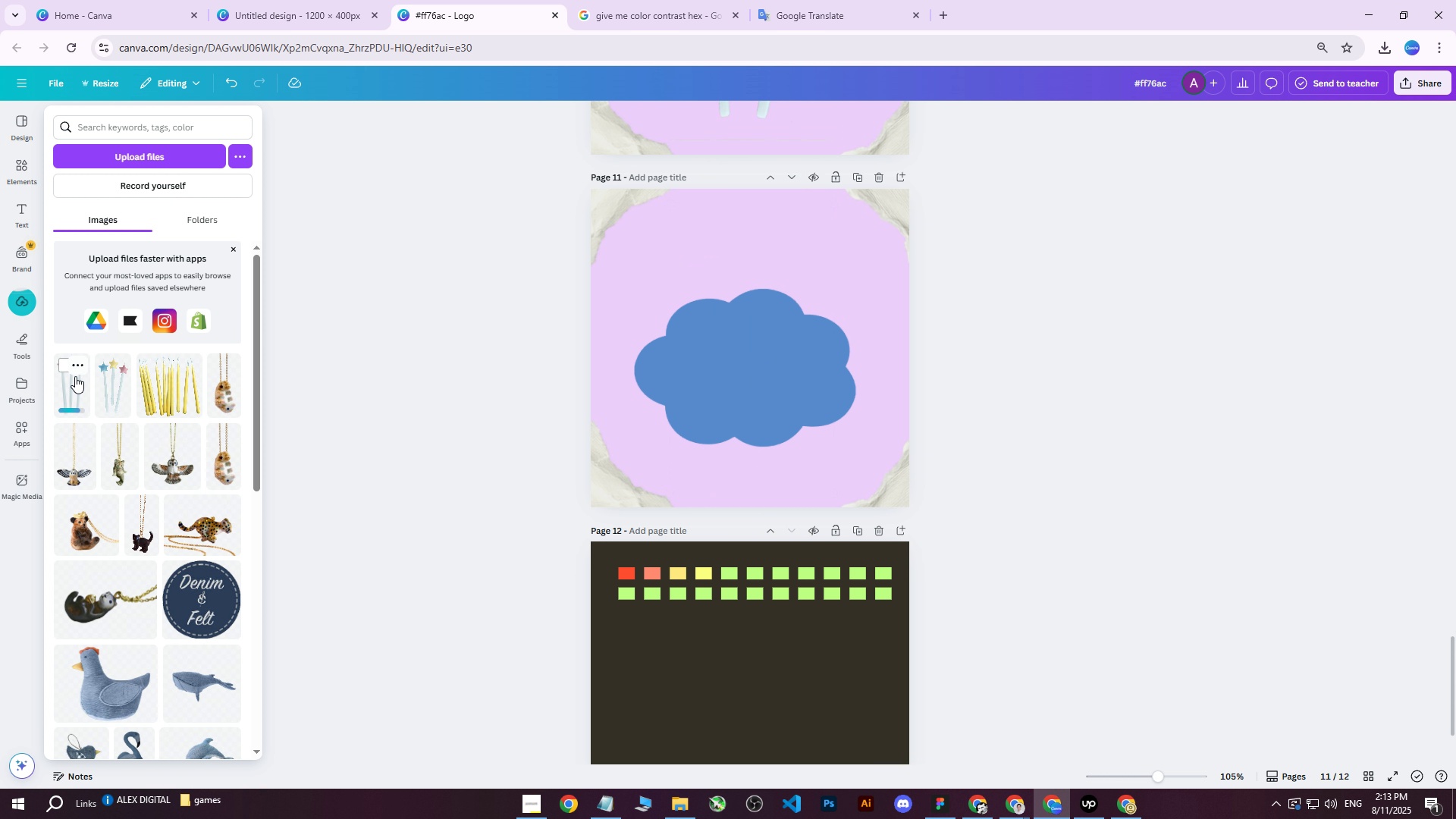 
left_click([69, 381])
 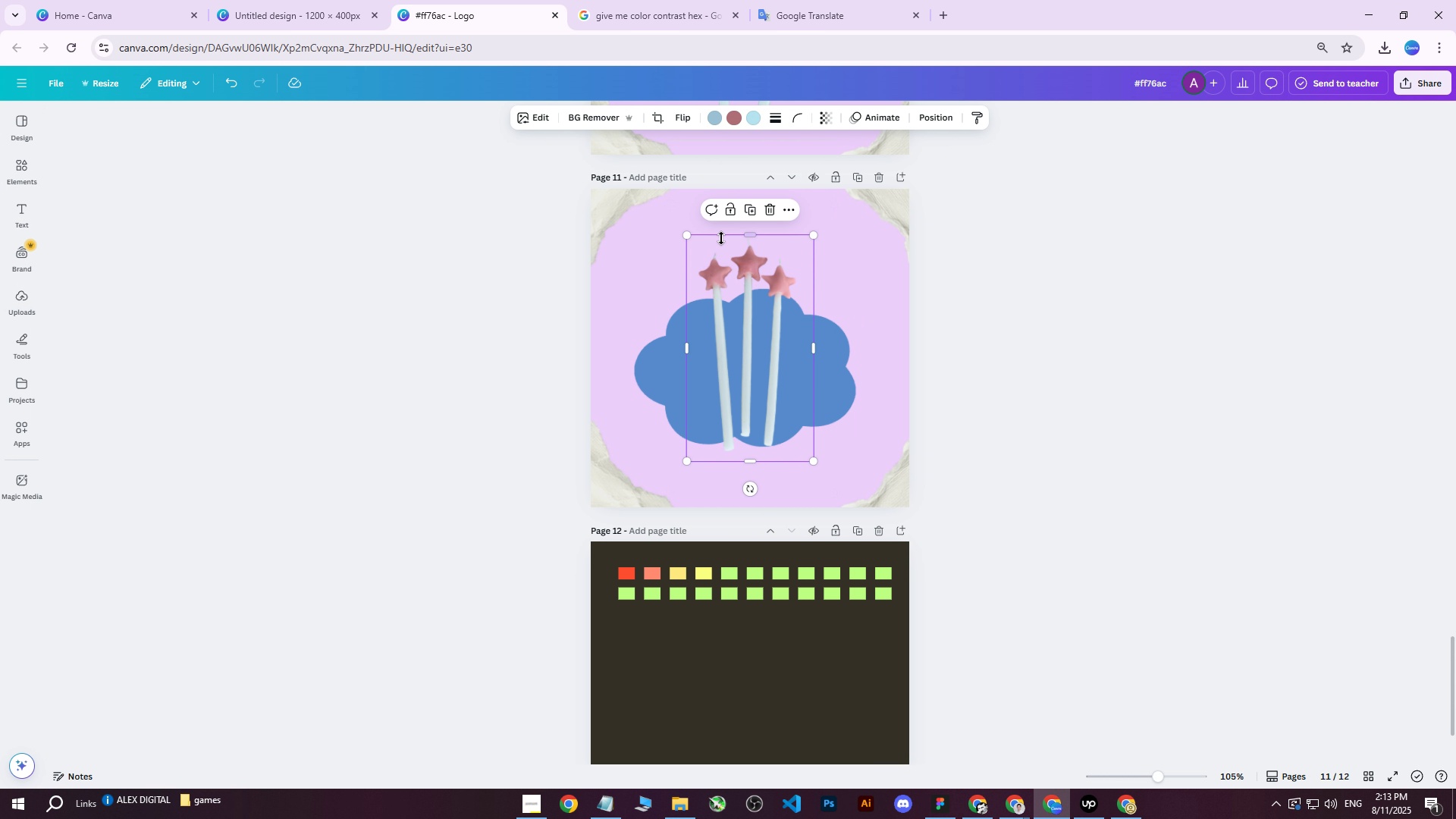 
scroll: coordinate [798, 335], scroll_direction: up, amount: 4.0
 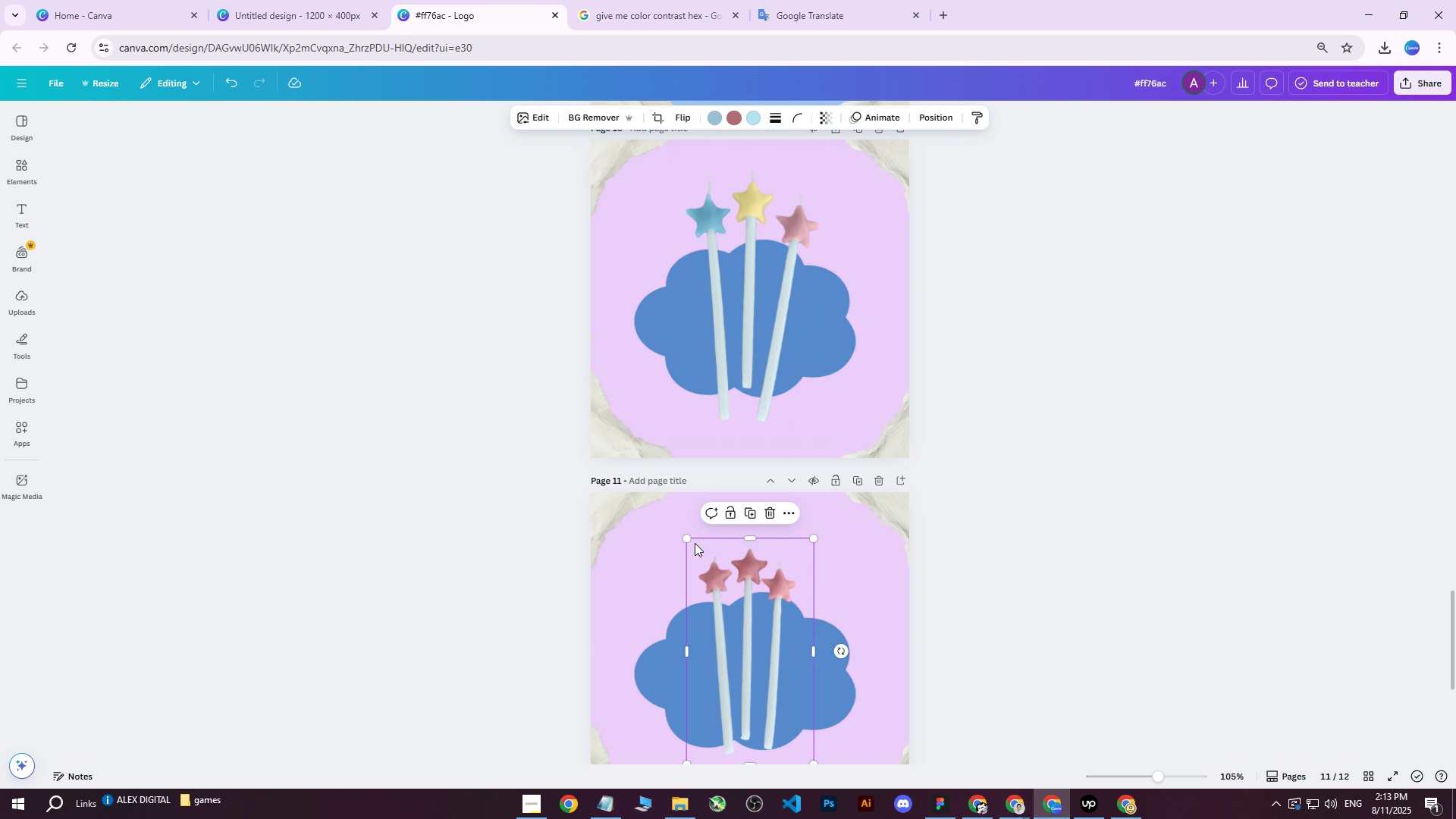 
left_click_drag(start_coordinate=[686, 538], to_coordinate=[642, 506])
 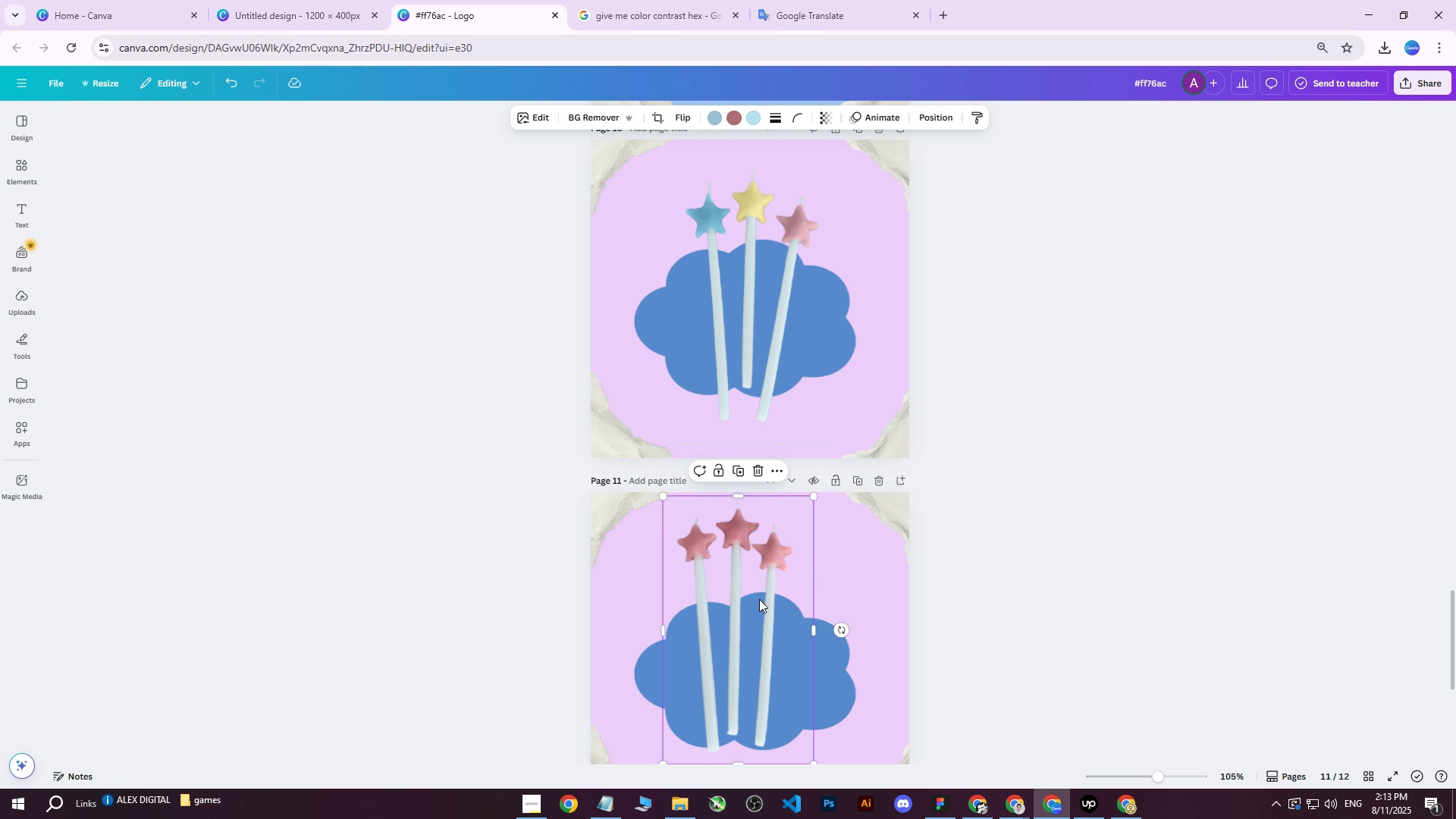 
left_click_drag(start_coordinate=[758, 604], to_coordinate=[777, 328])
 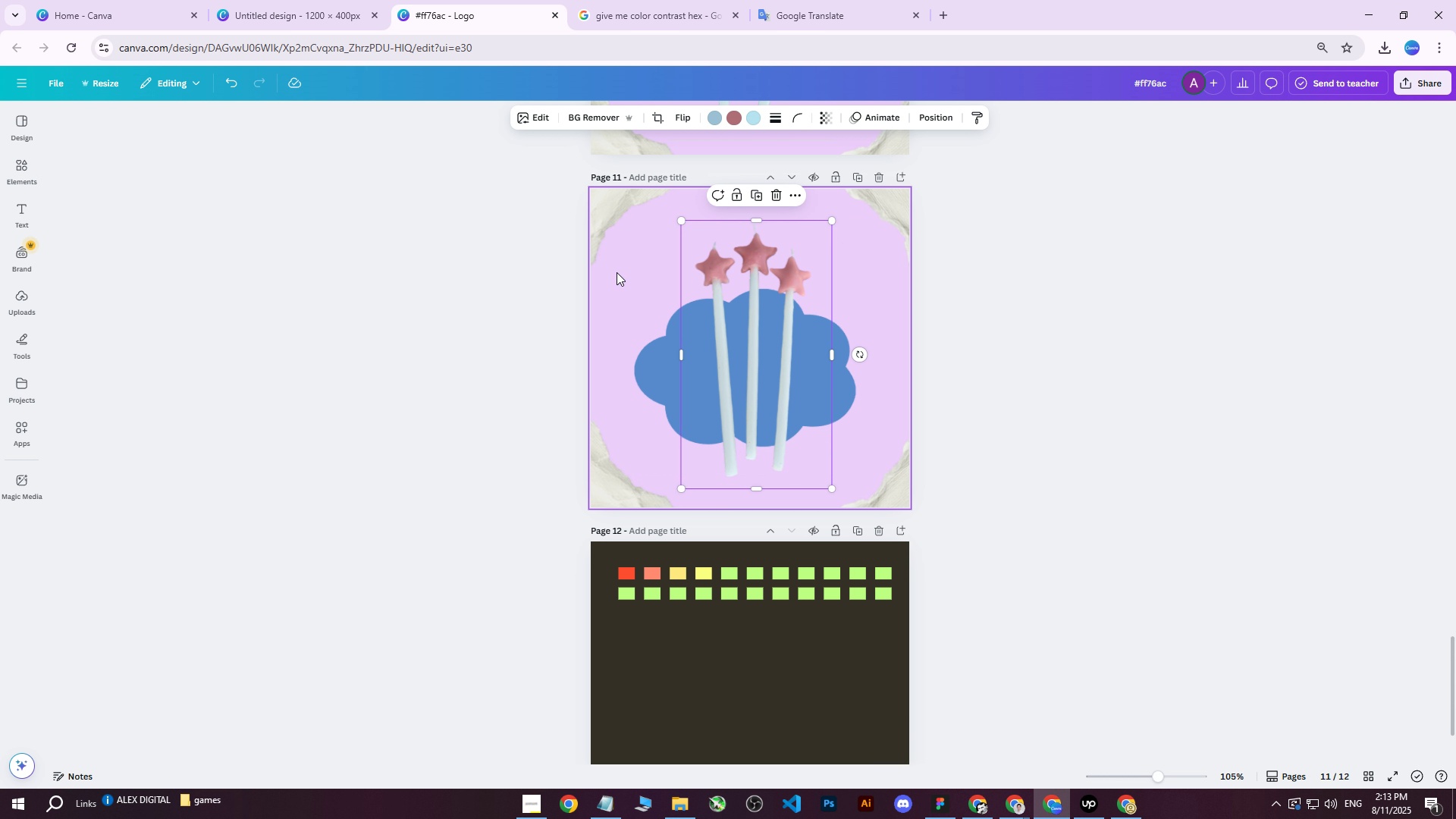 
scroll: coordinate [769, 385], scroll_direction: down, amount: 4.0
 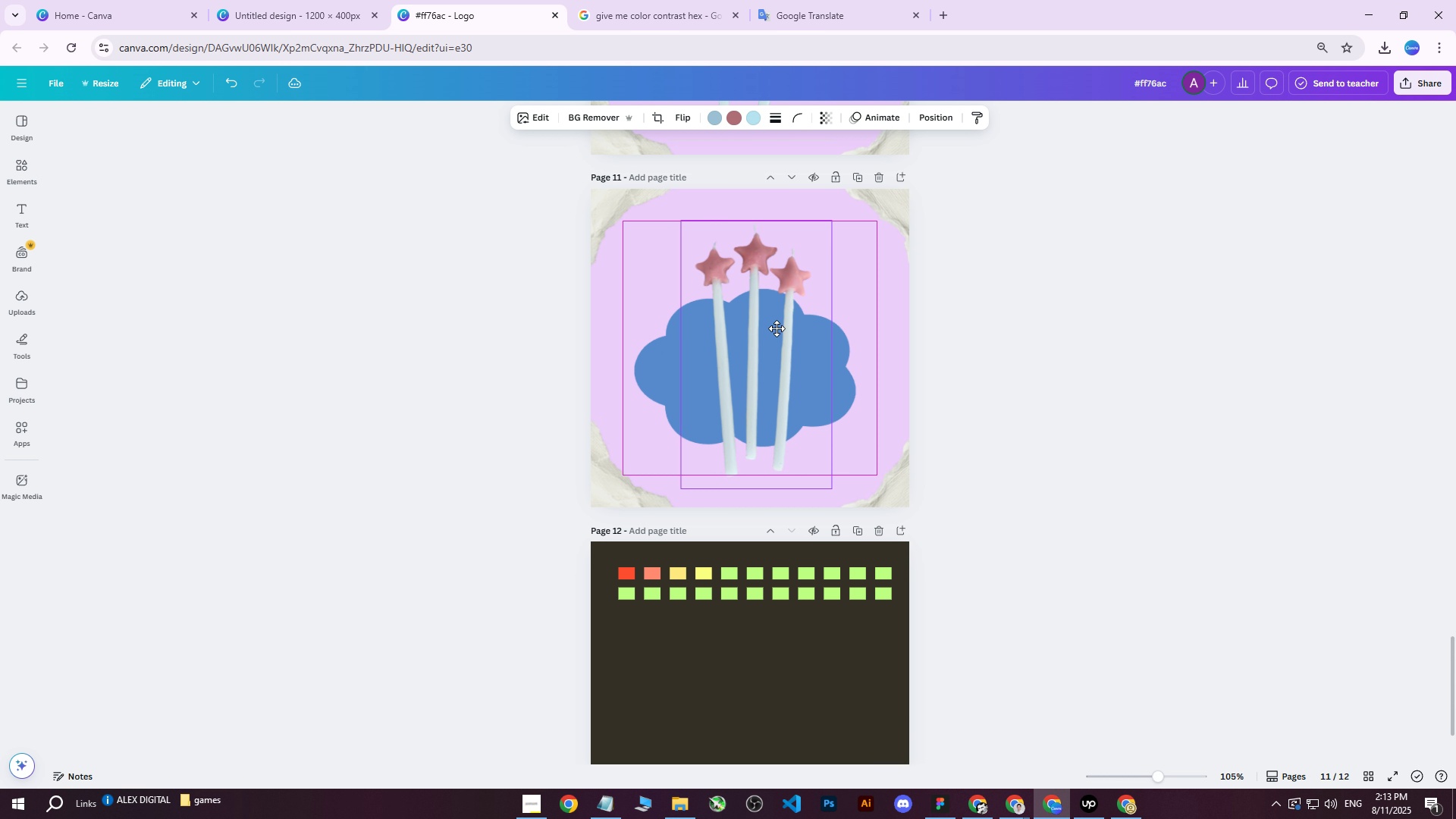 
left_click([617, 272])
 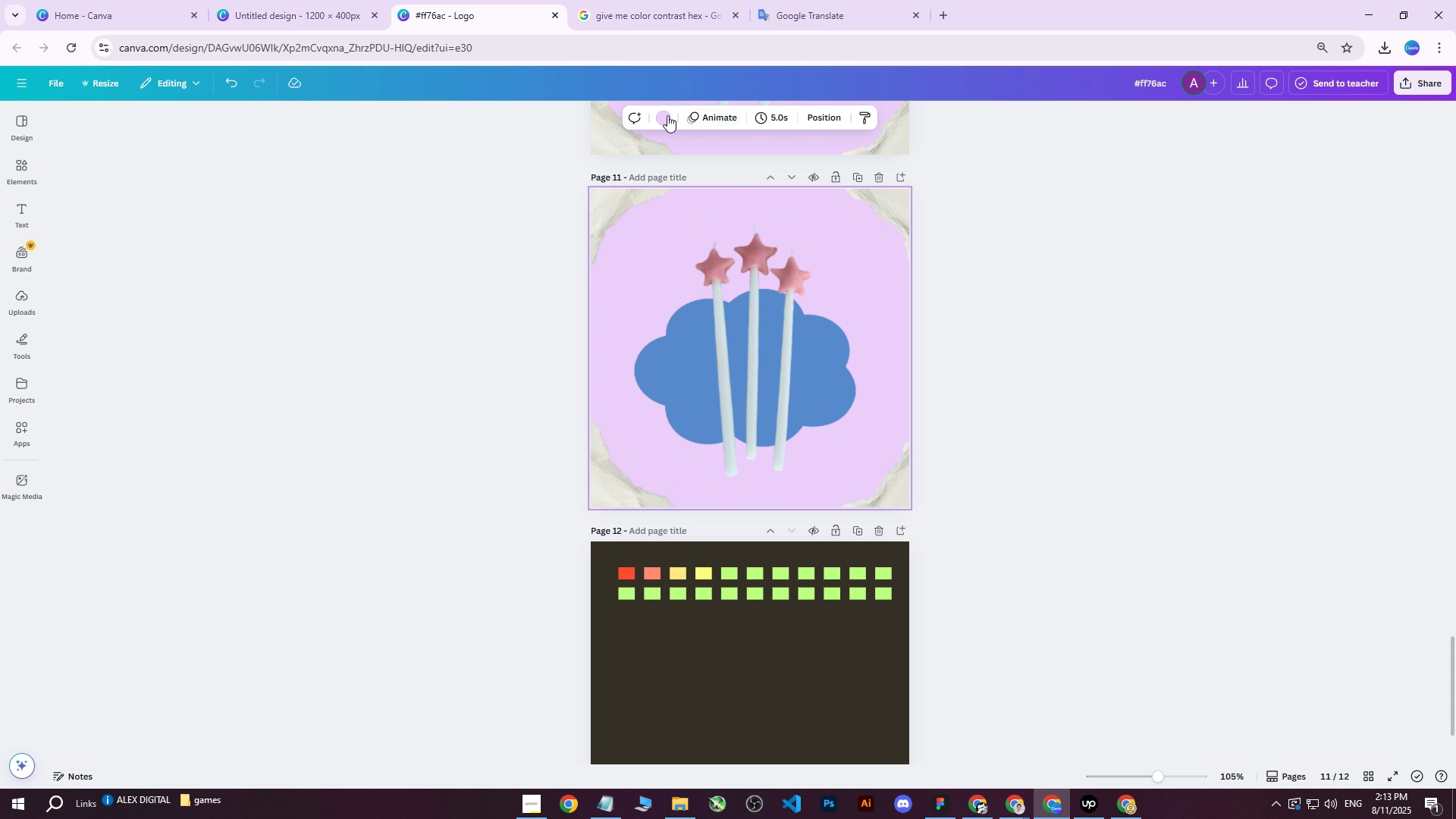 
left_click([661, 120])
 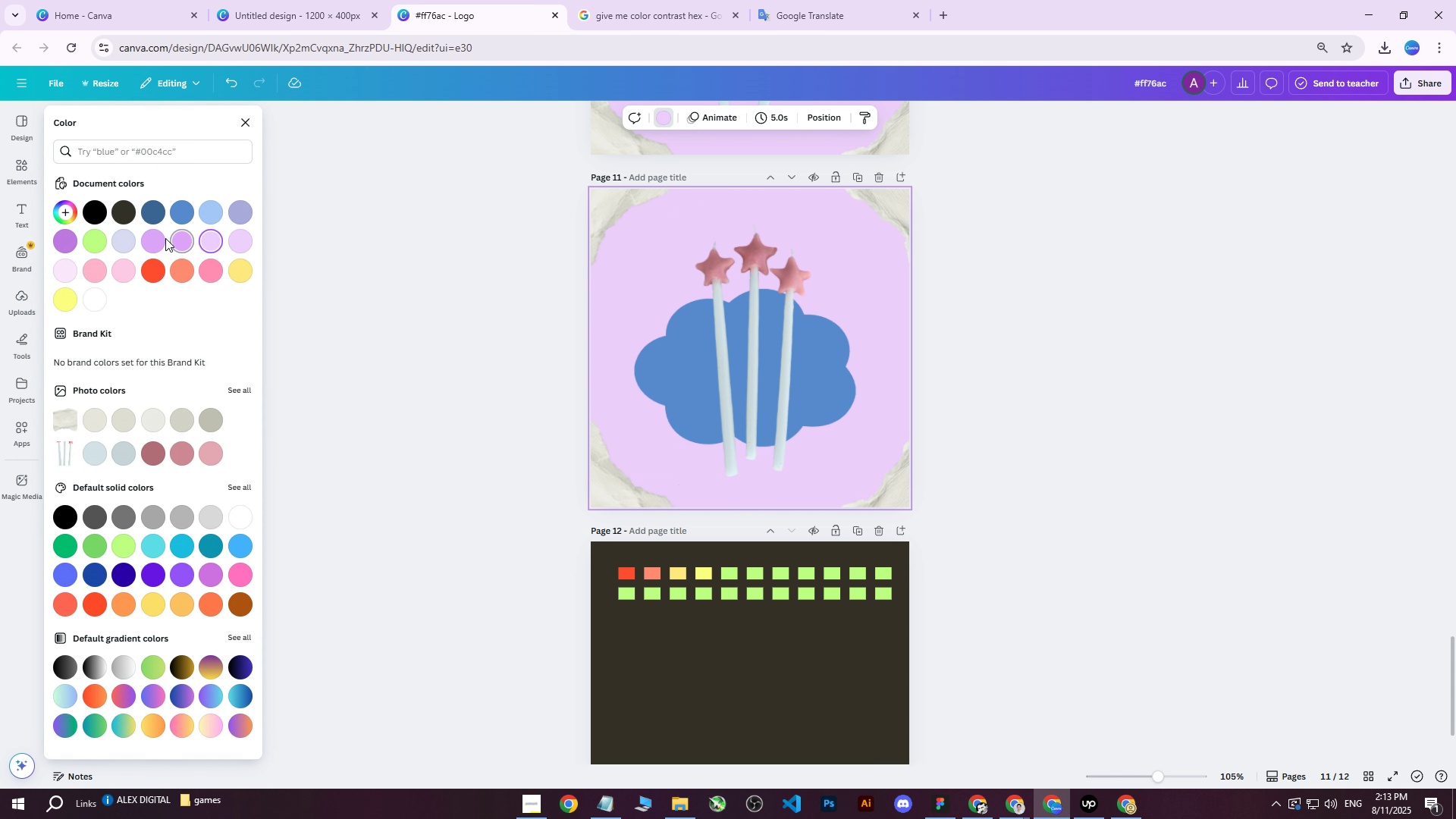 
left_click([158, 215])
 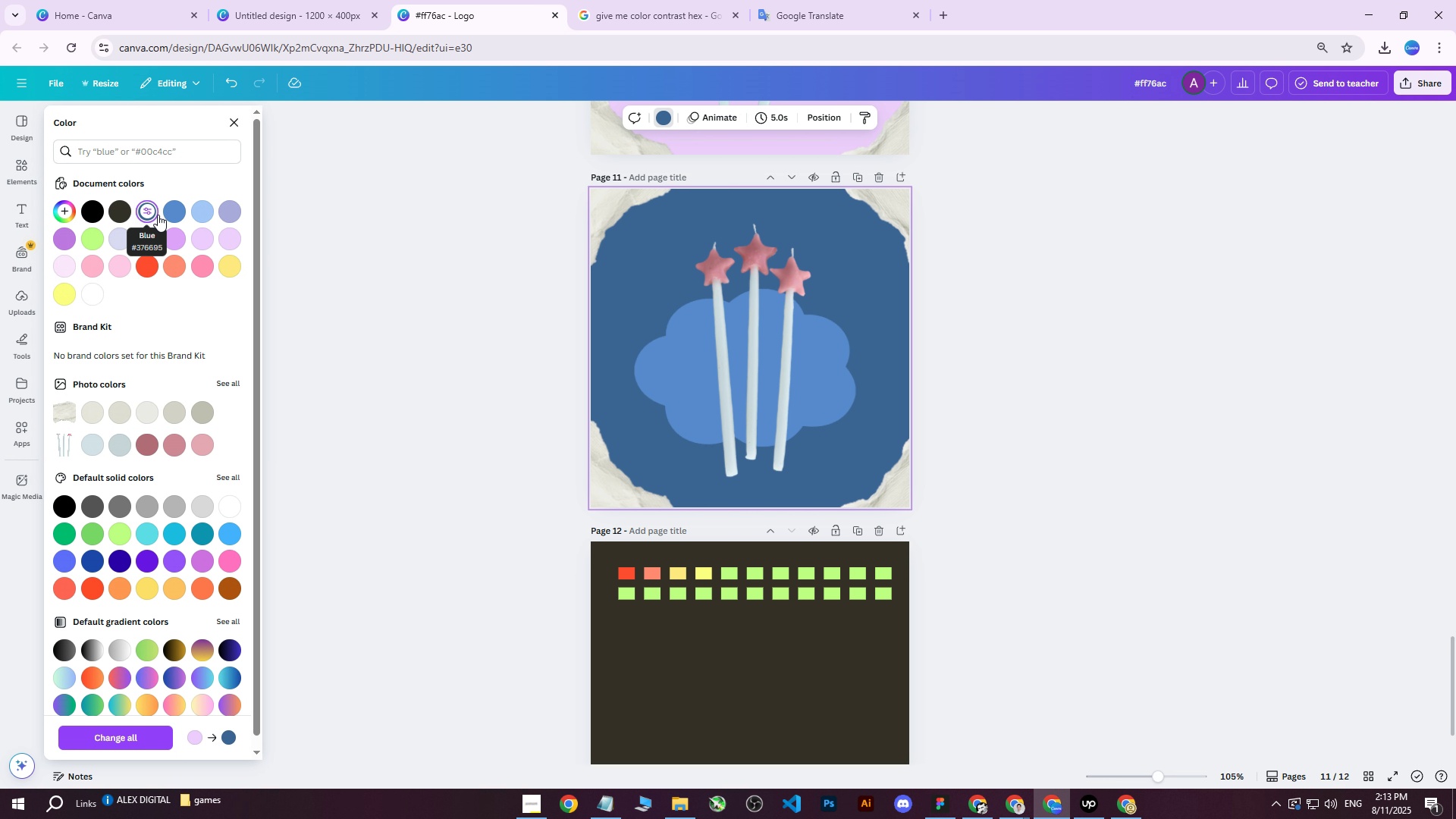 
scroll: coordinate [783, 401], scroll_direction: up, amount: 10.0
 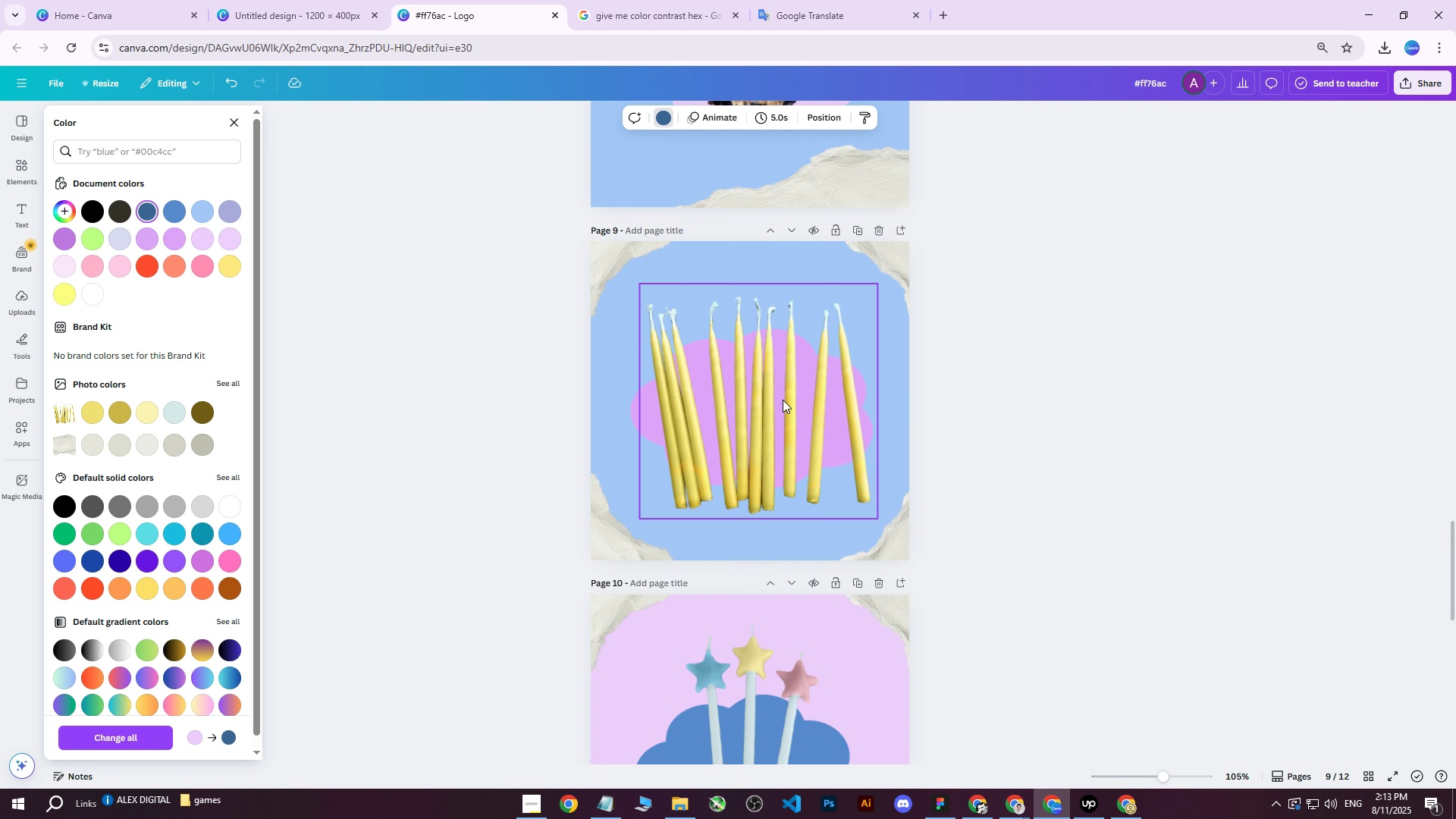 
scroll: coordinate [488, 381], scroll_direction: down, amount: 2.0
 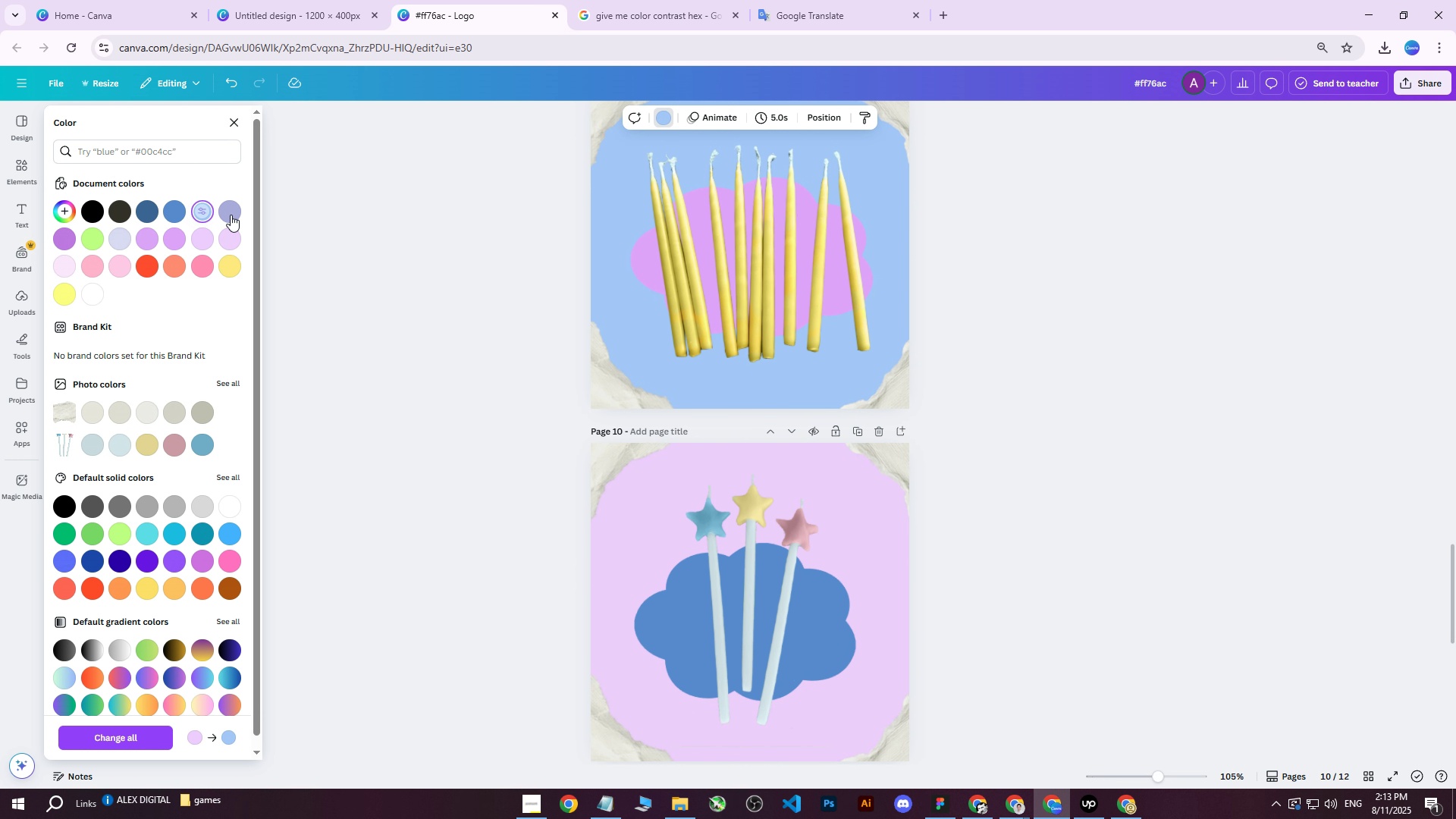 
double_click([235, 215])
 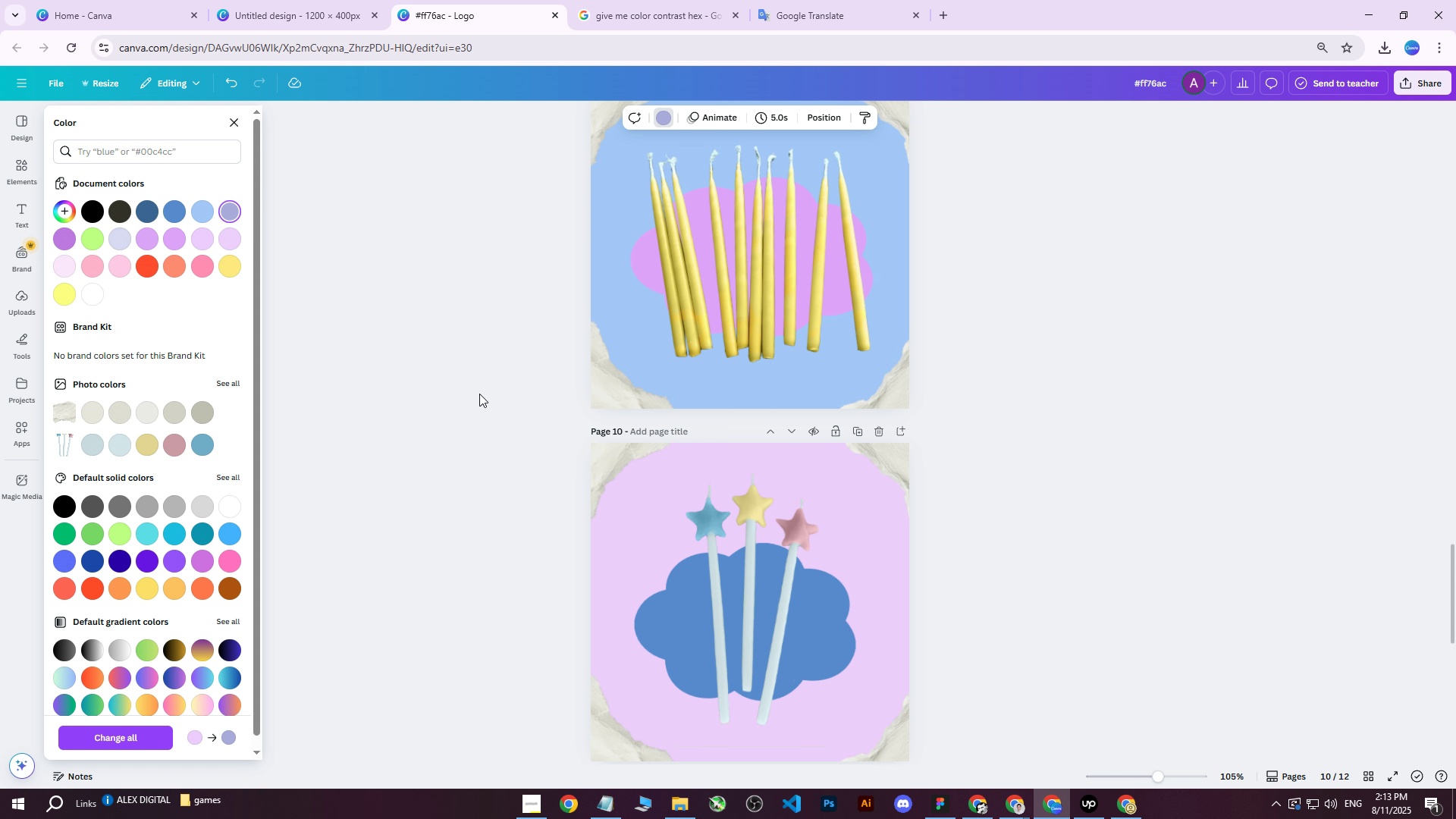 
scroll: coordinate [739, 473], scroll_direction: down, amount: 7.0
 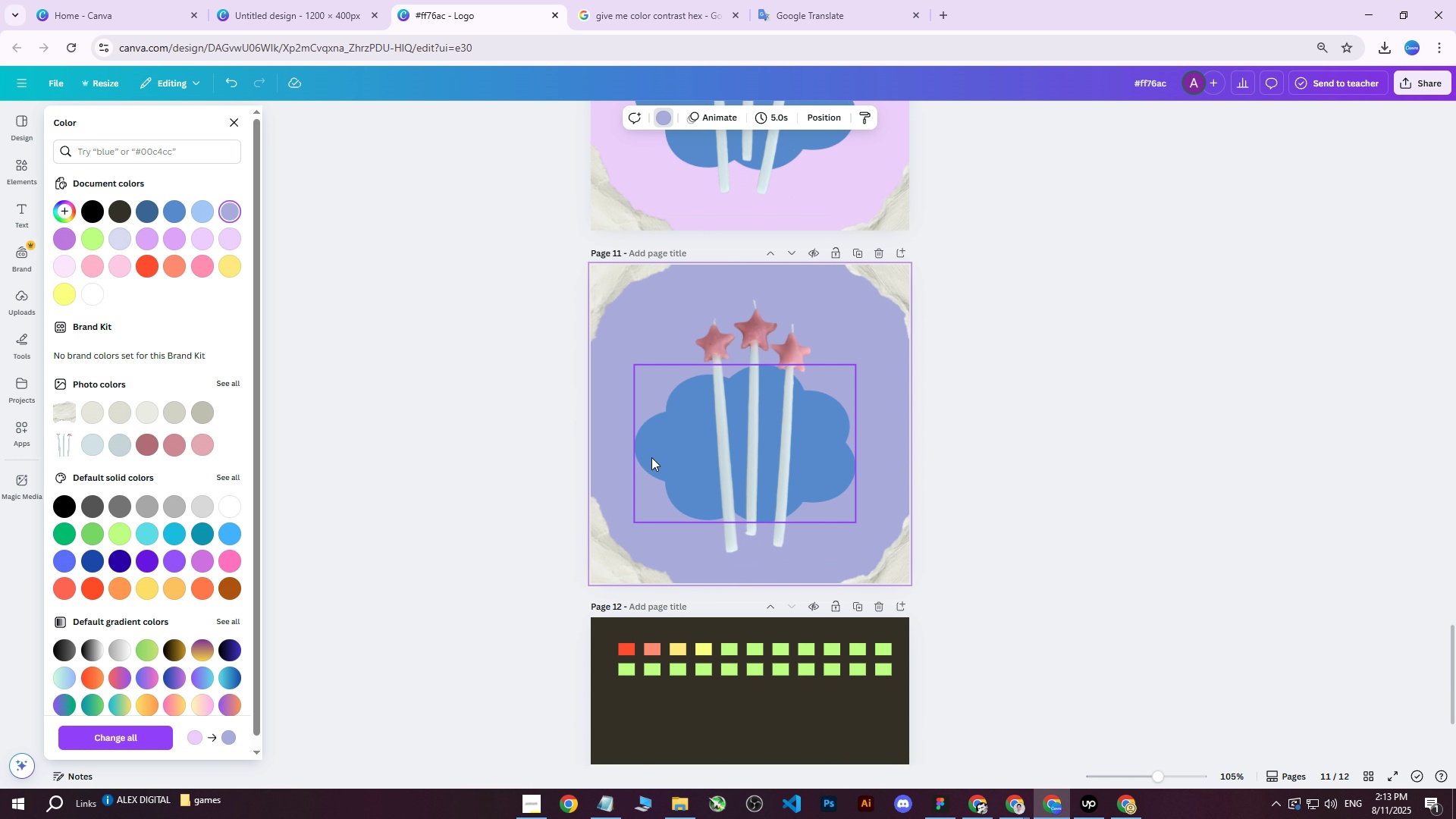 
left_click([651, 455])
 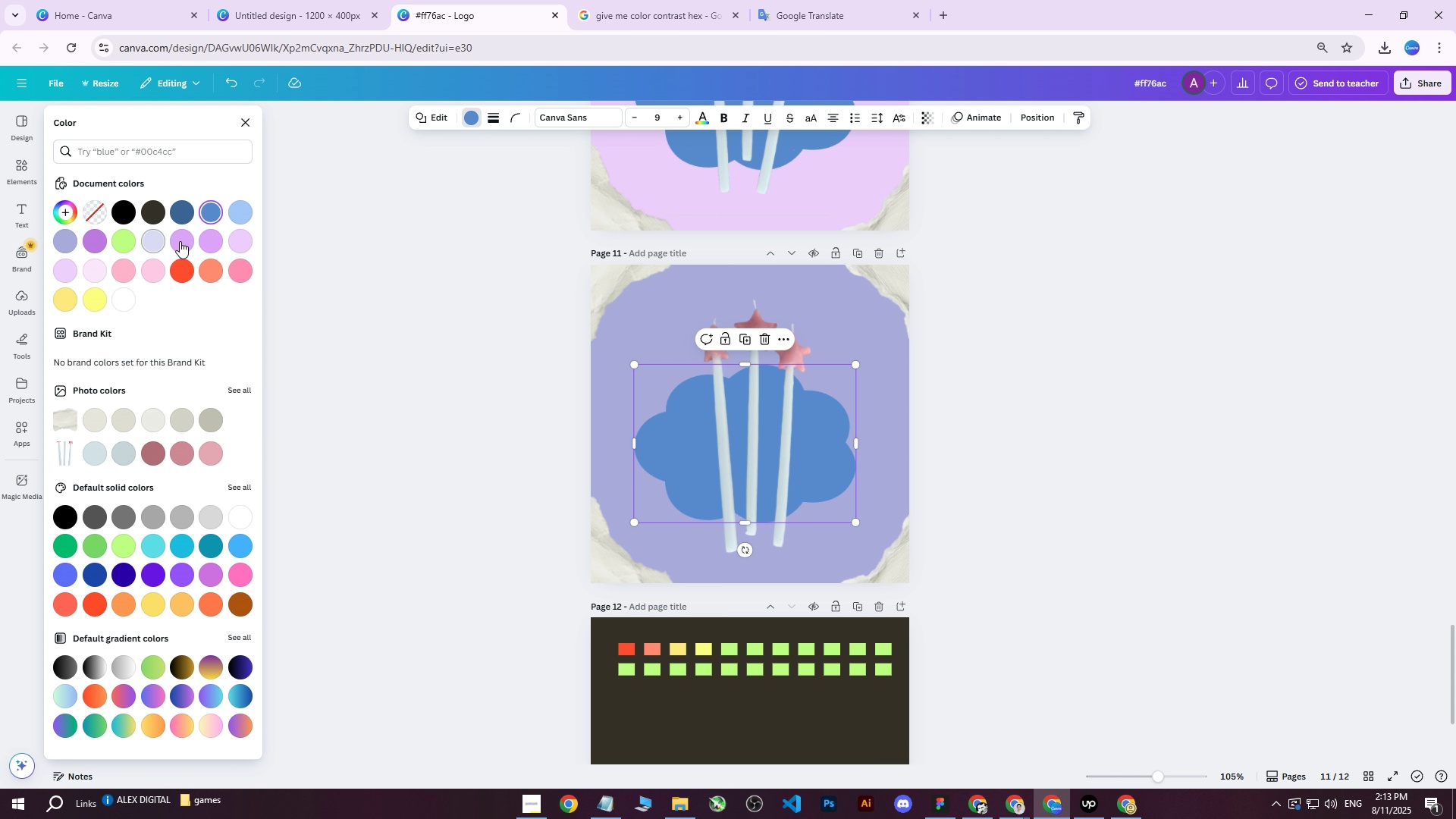 
left_click([180, 241])
 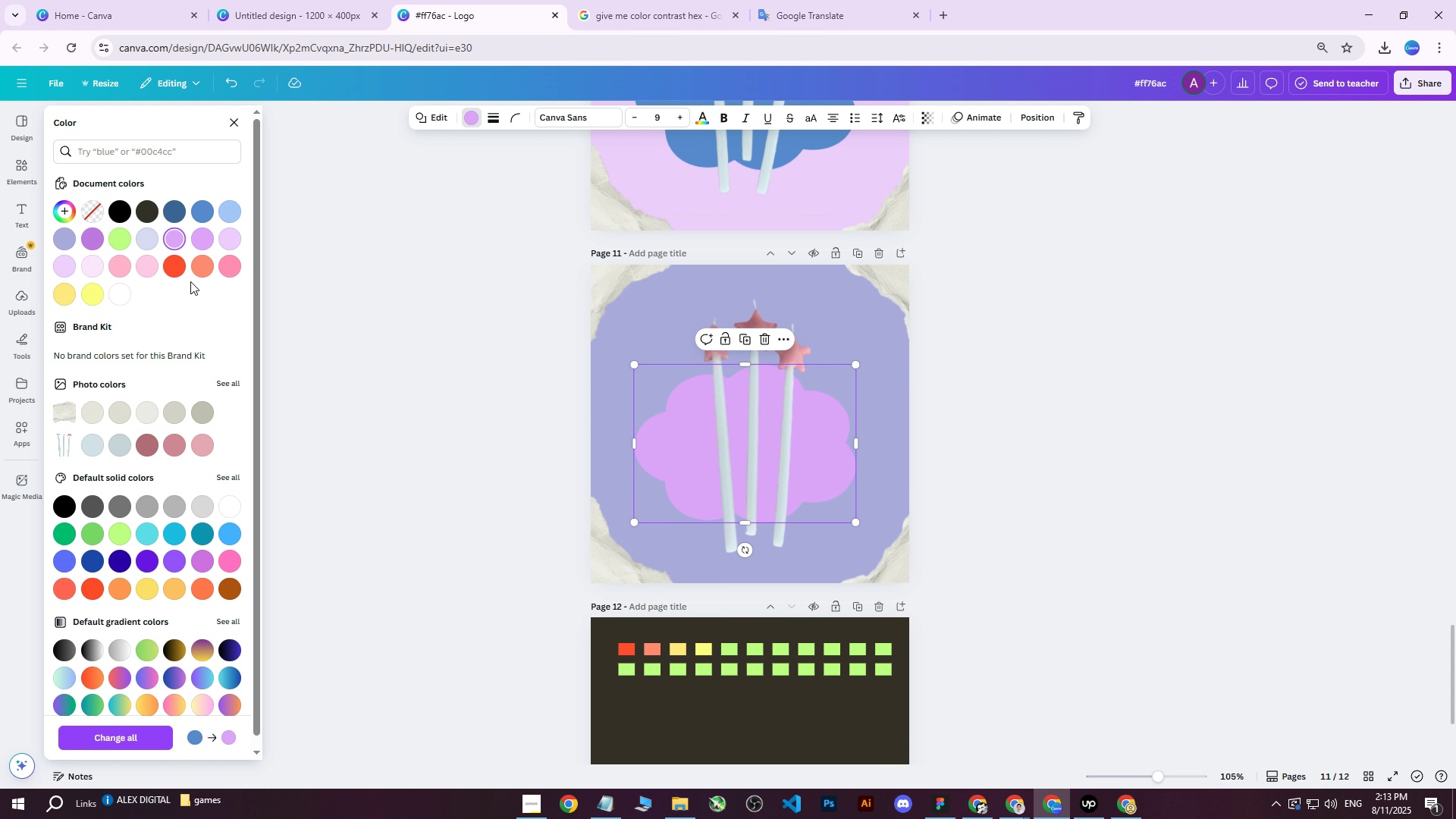 
left_click([225, 243])
 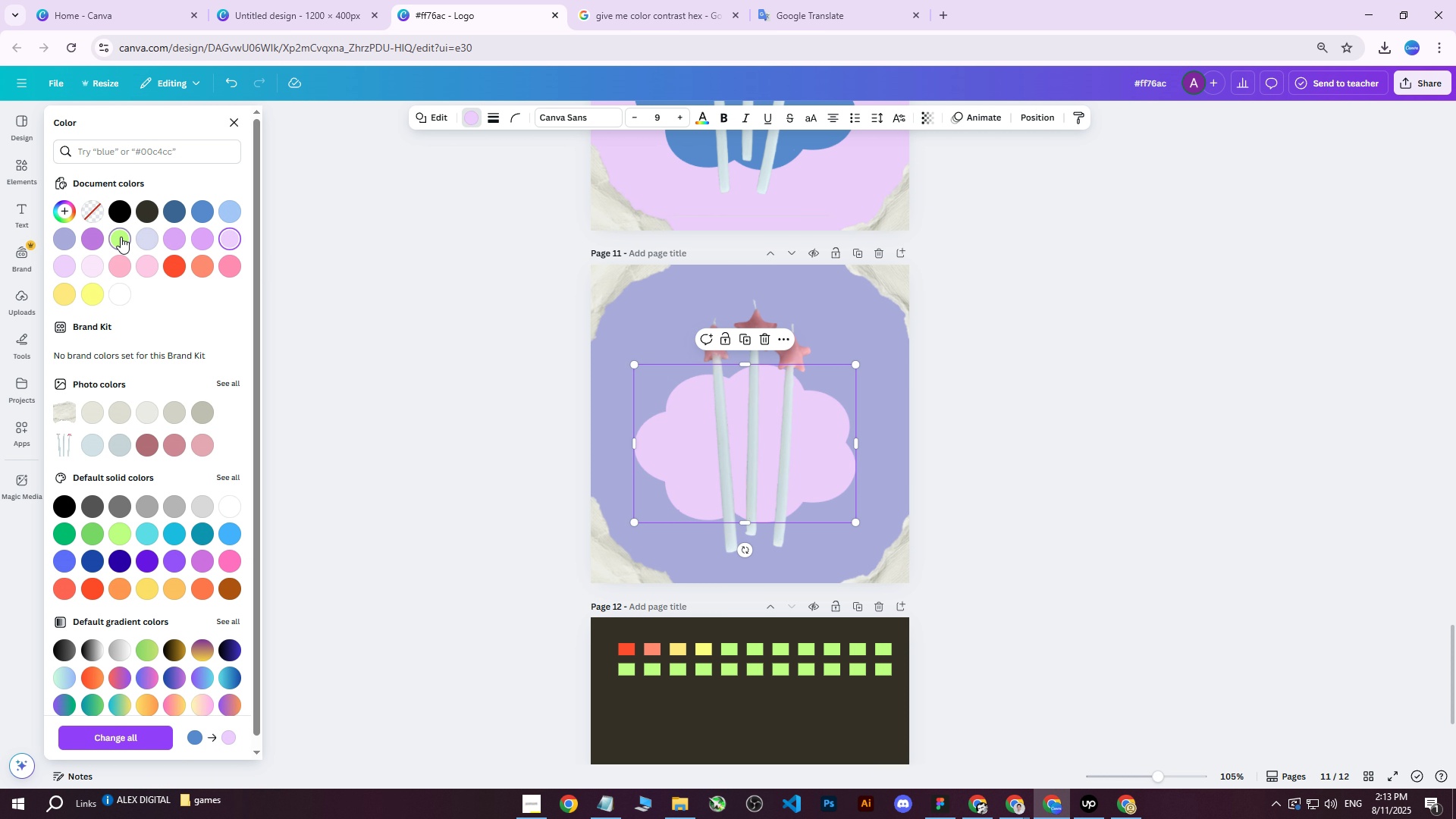 
double_click([149, 239])
 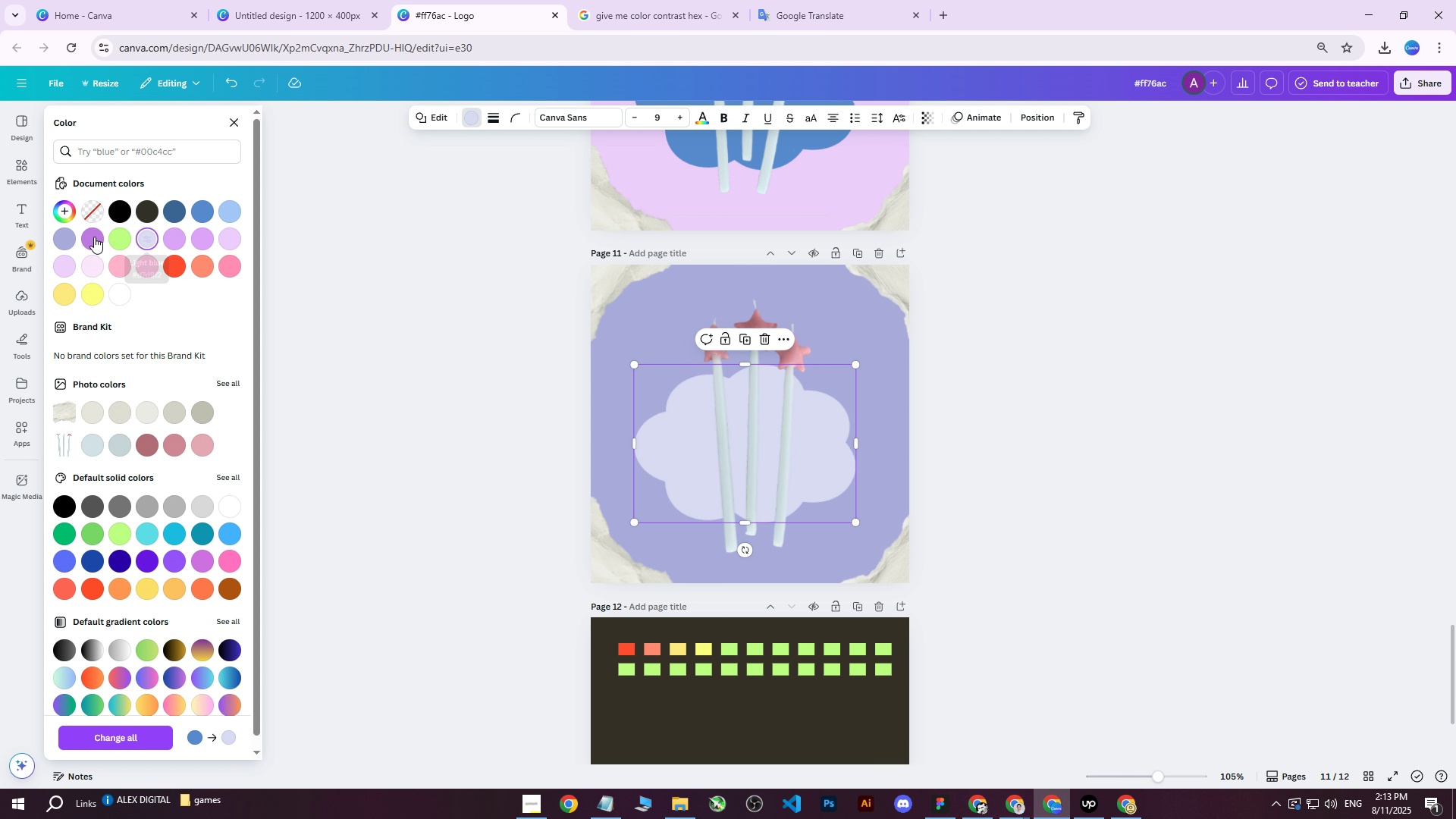 
left_click([87, 237])
 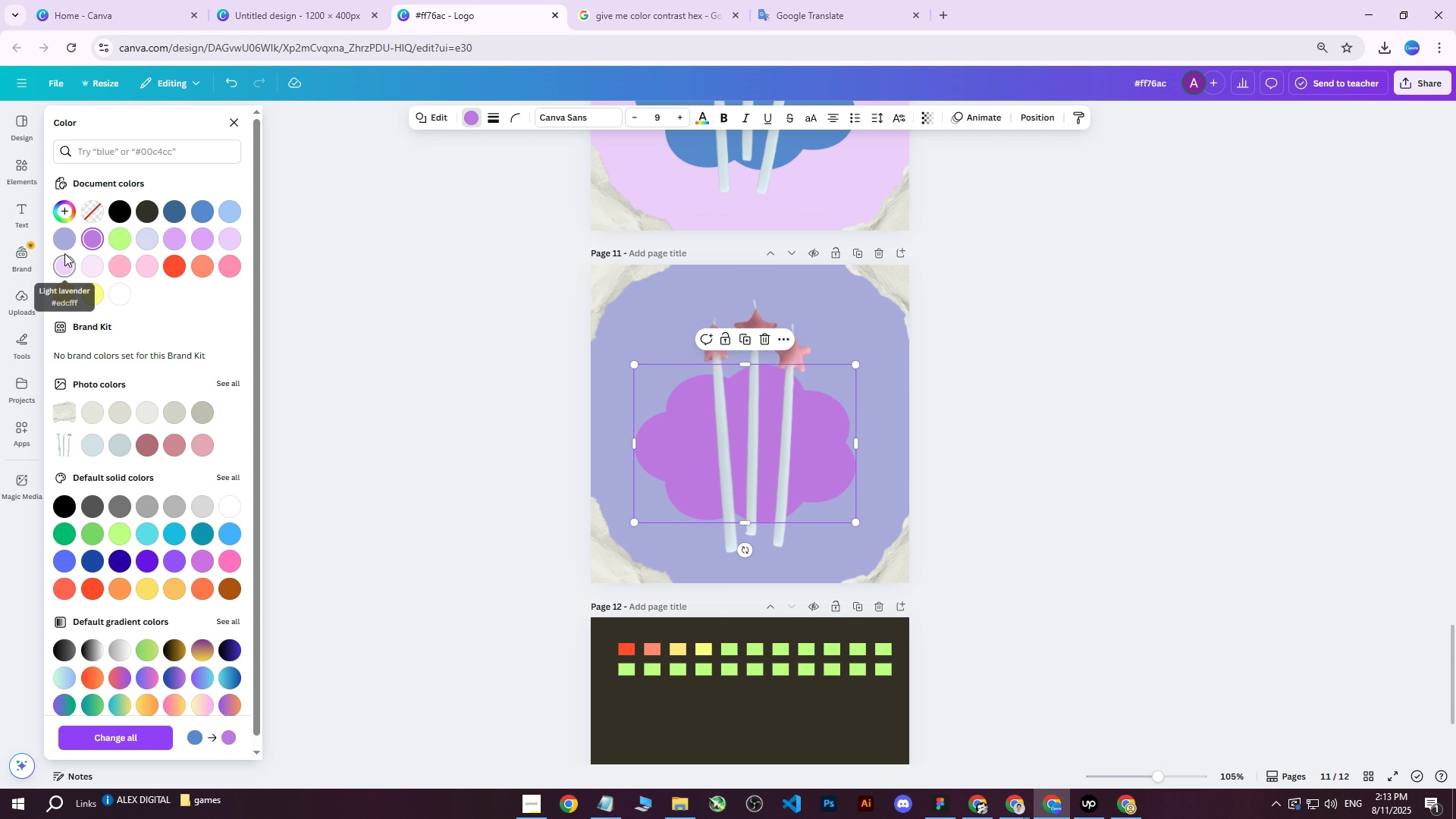 
double_click([63, 262])
 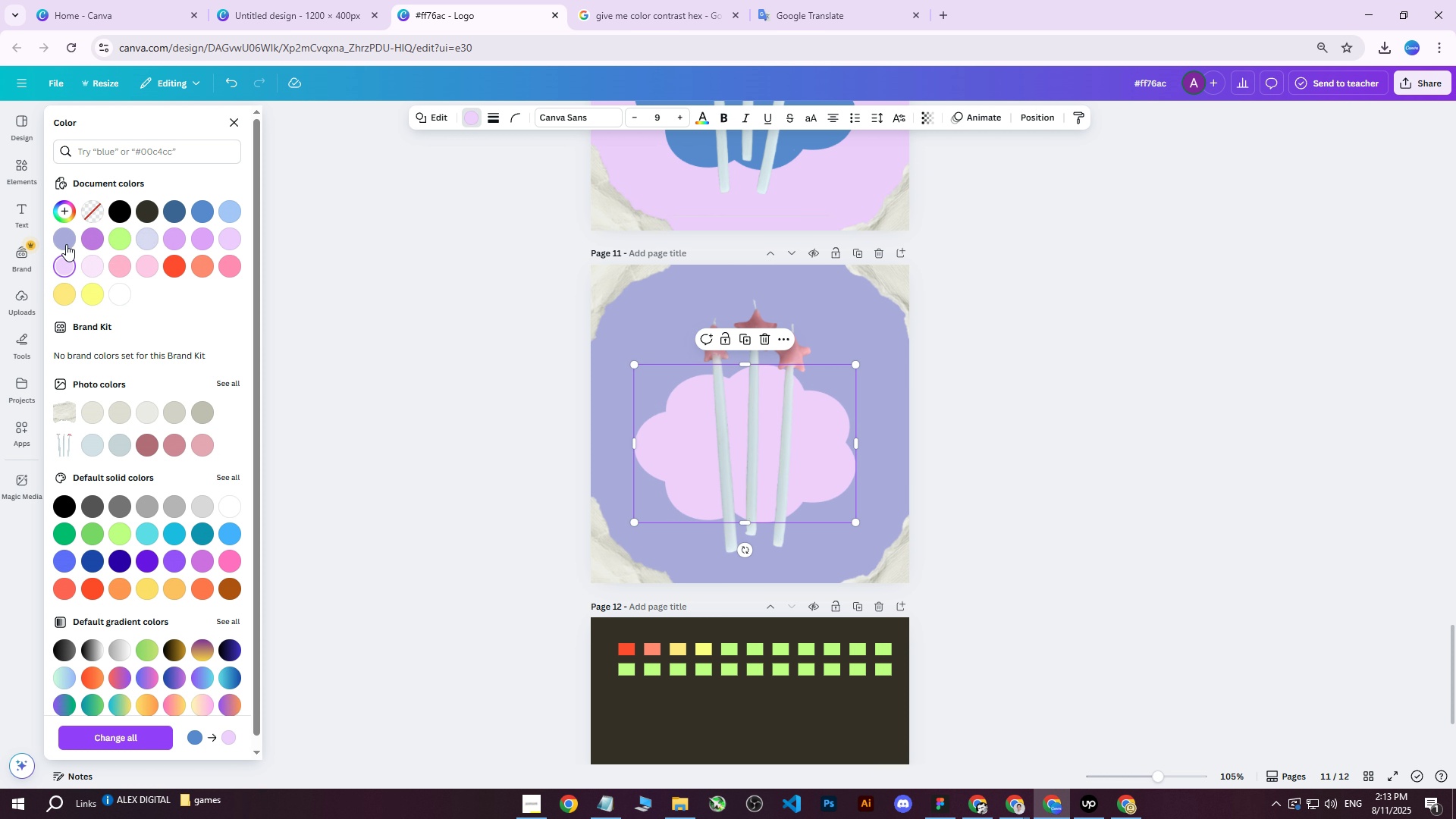 
left_click([66, 243])
 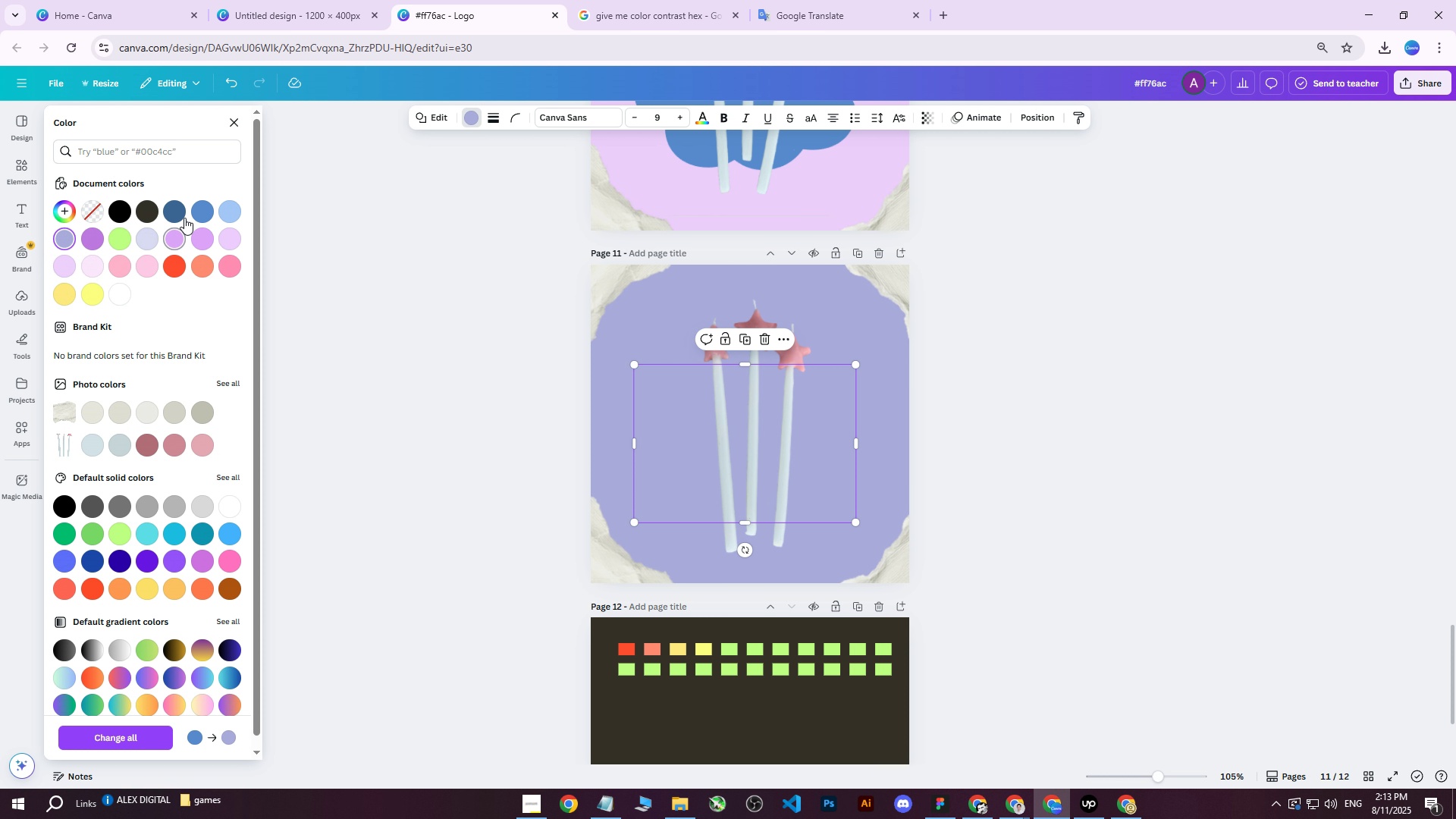 
left_click([169, 242])
 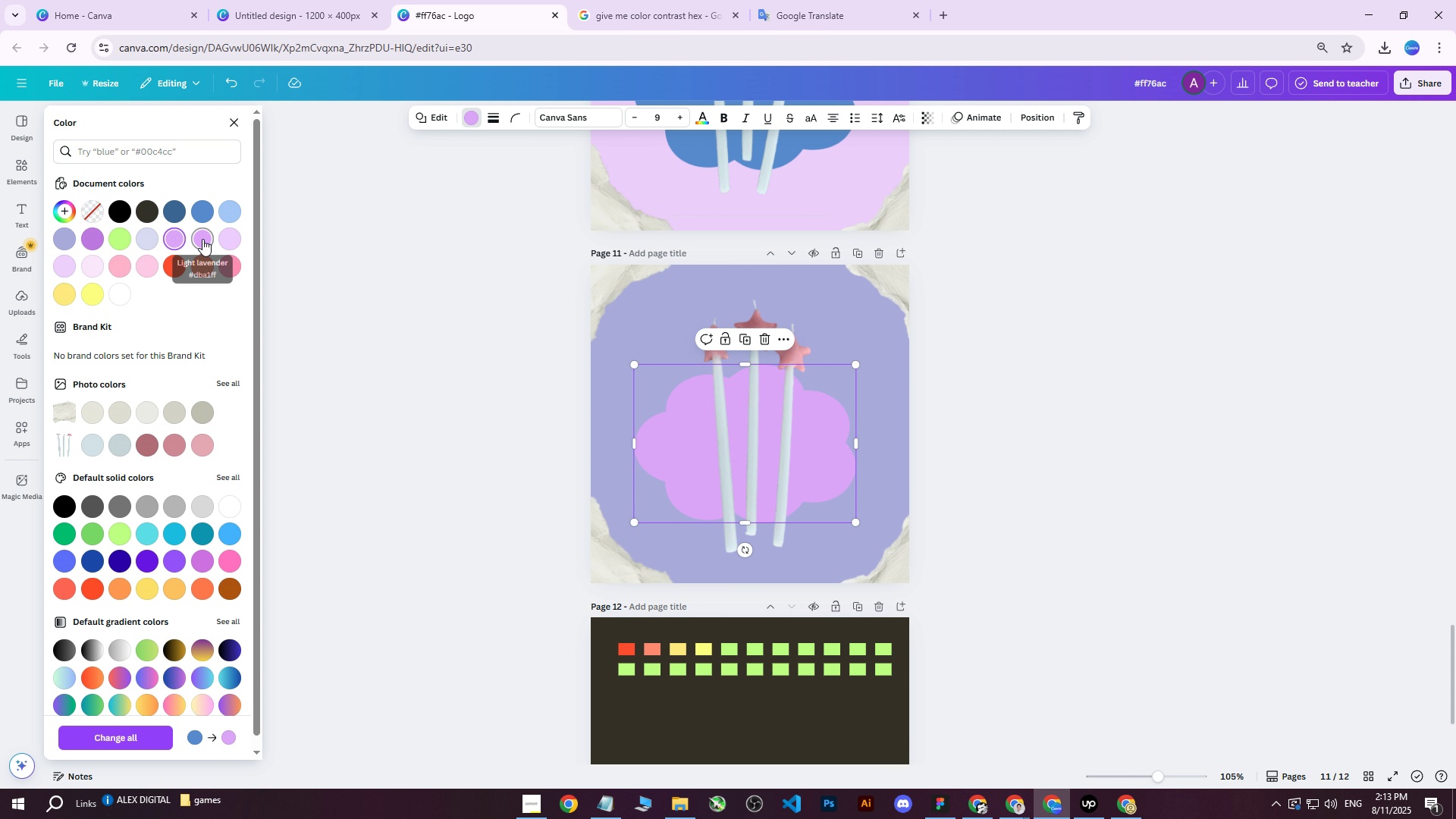 
double_click([202, 239])
 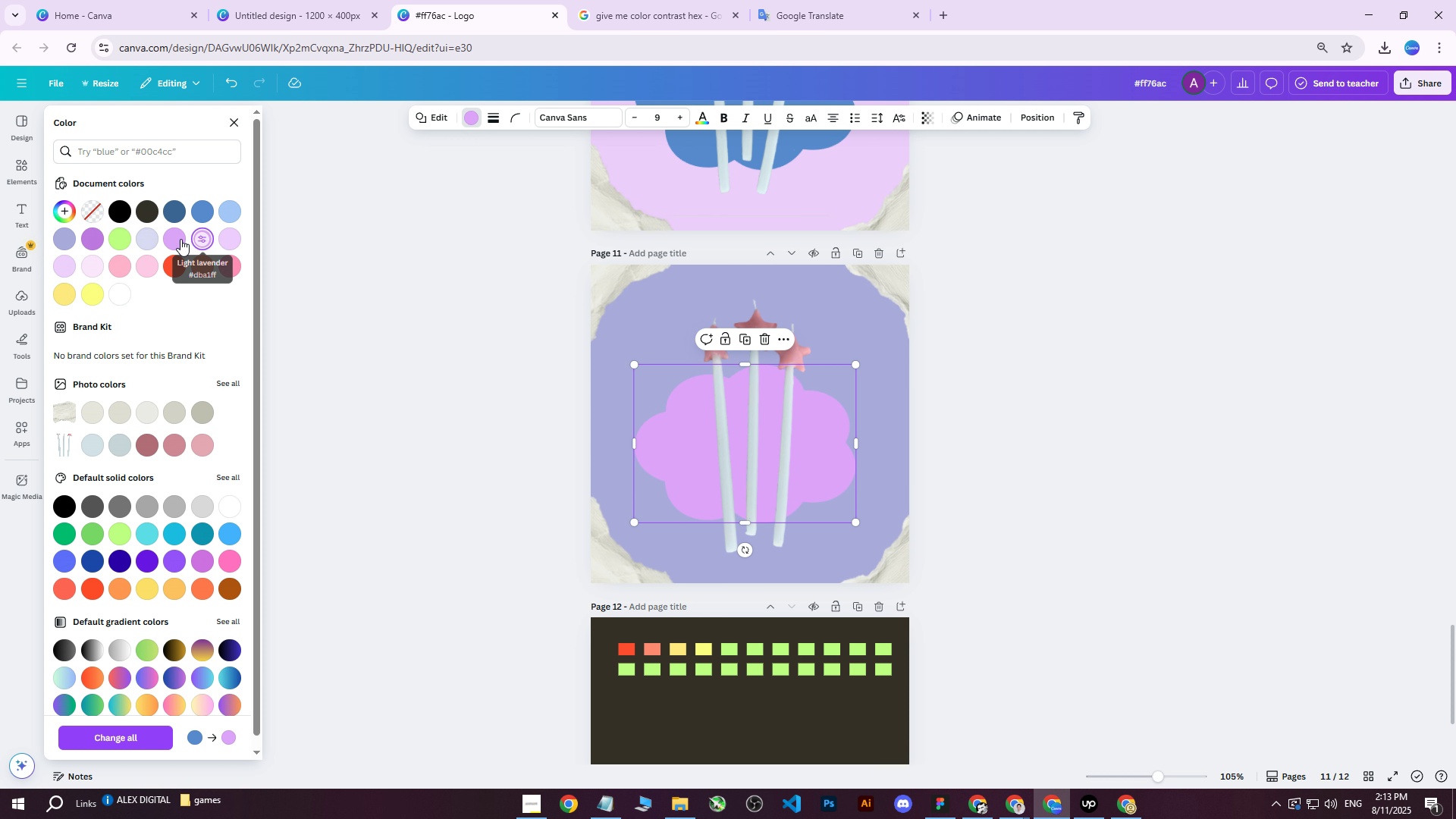 
left_click([180, 240])
 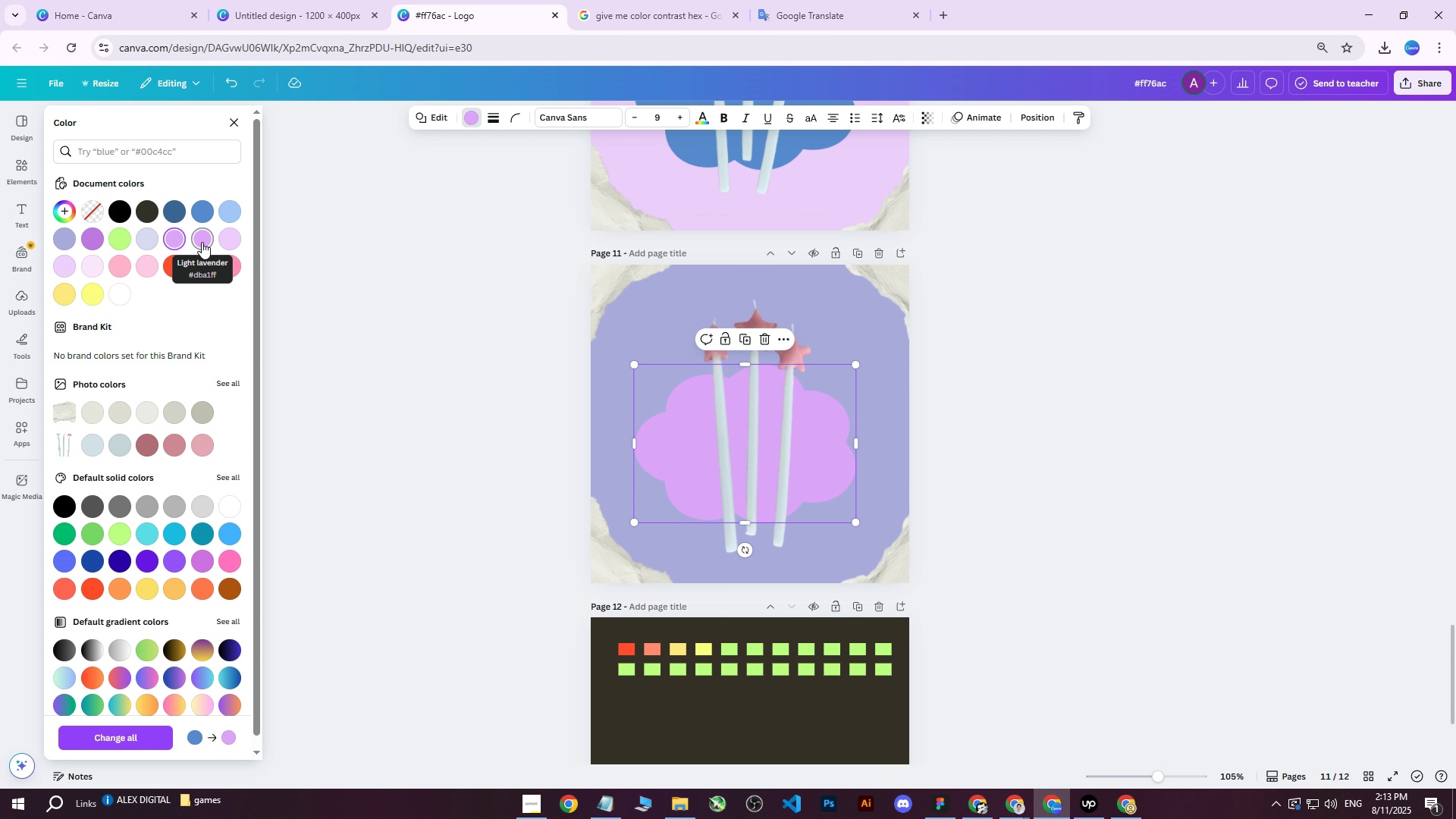 
scroll: coordinate [1051, 371], scroll_direction: up, amount: 3.0
 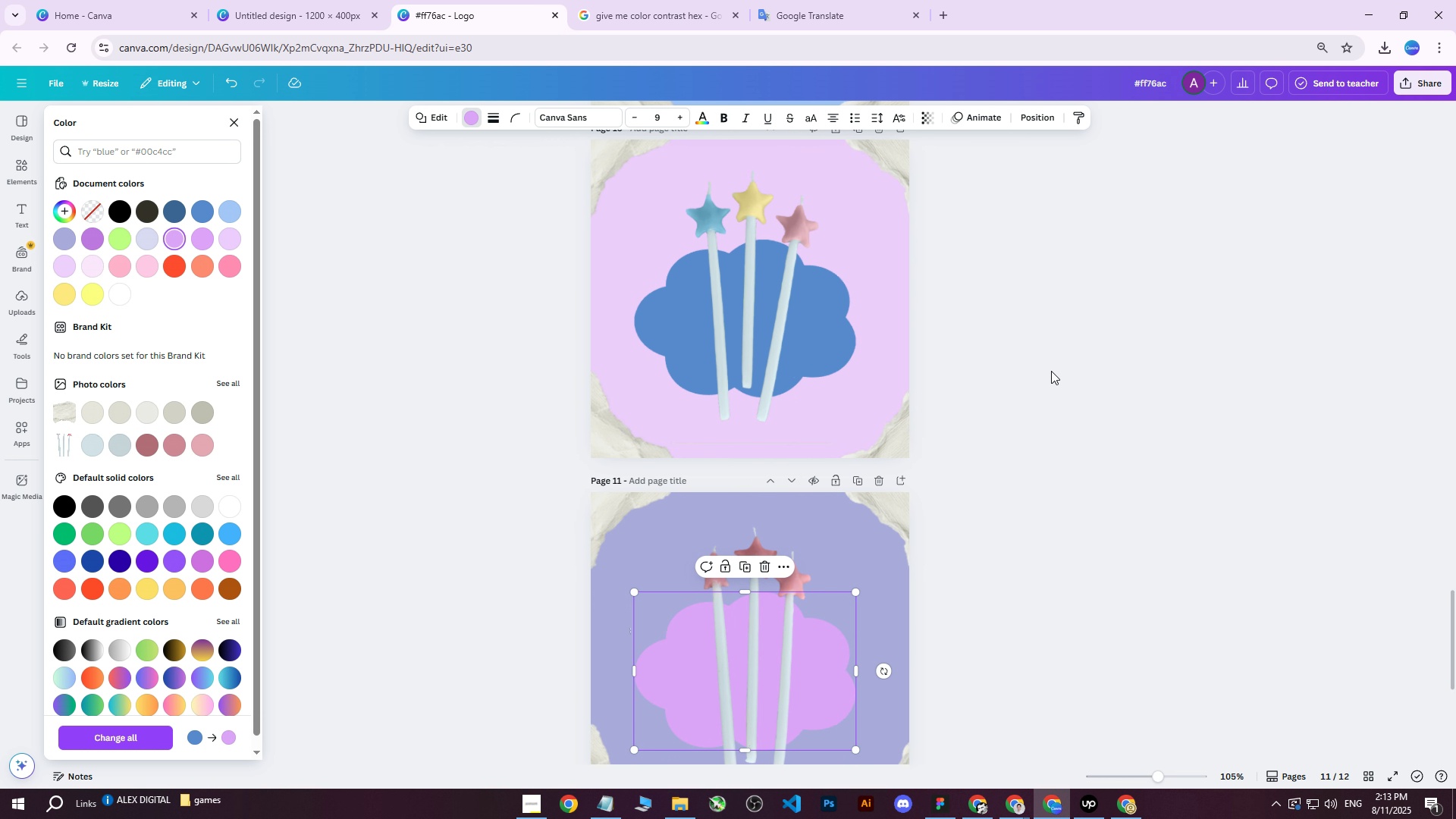 
scroll: coordinate [1051, 371], scroll_direction: down, amount: 2.0
 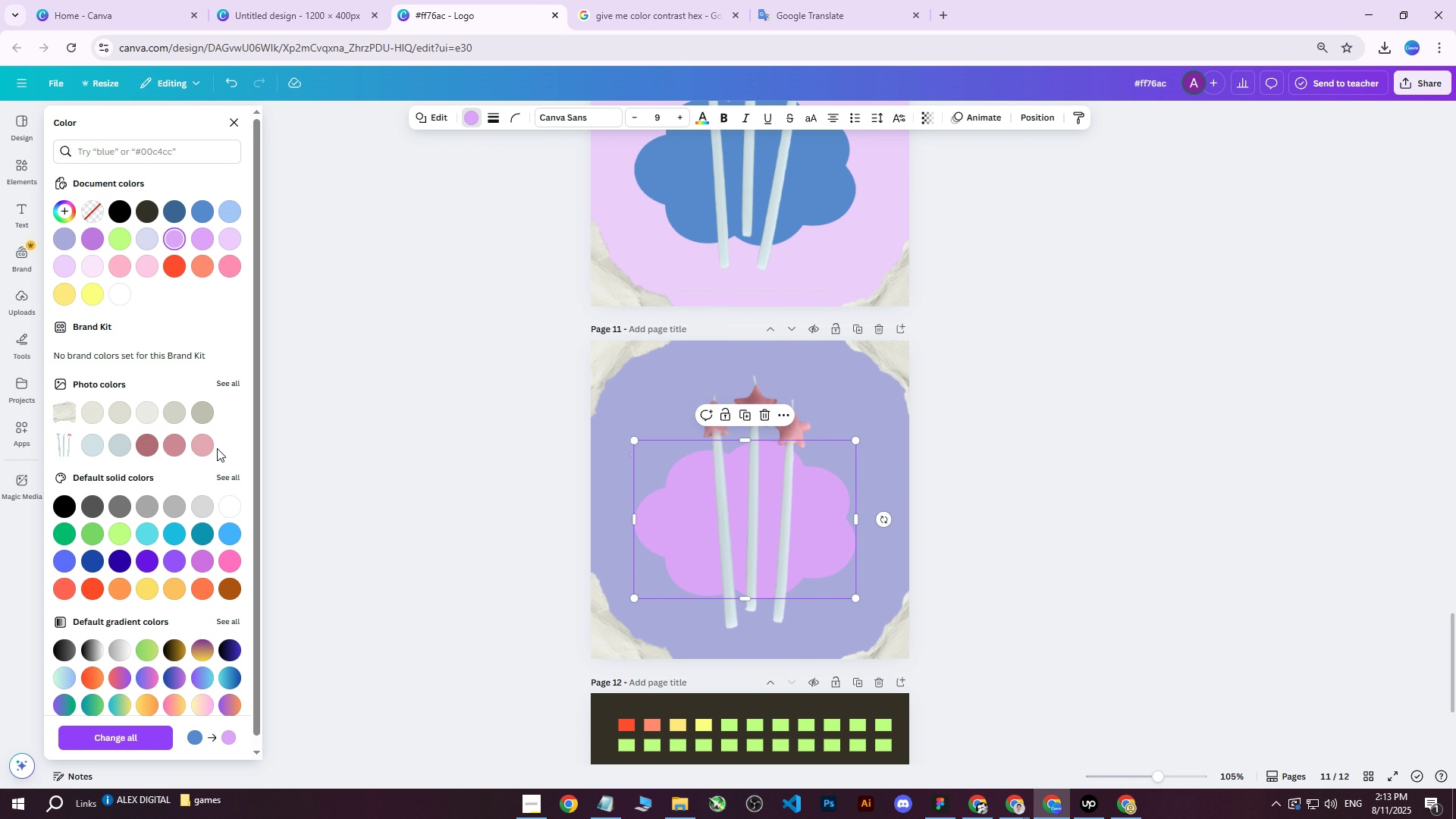 
left_click([200, 447])
 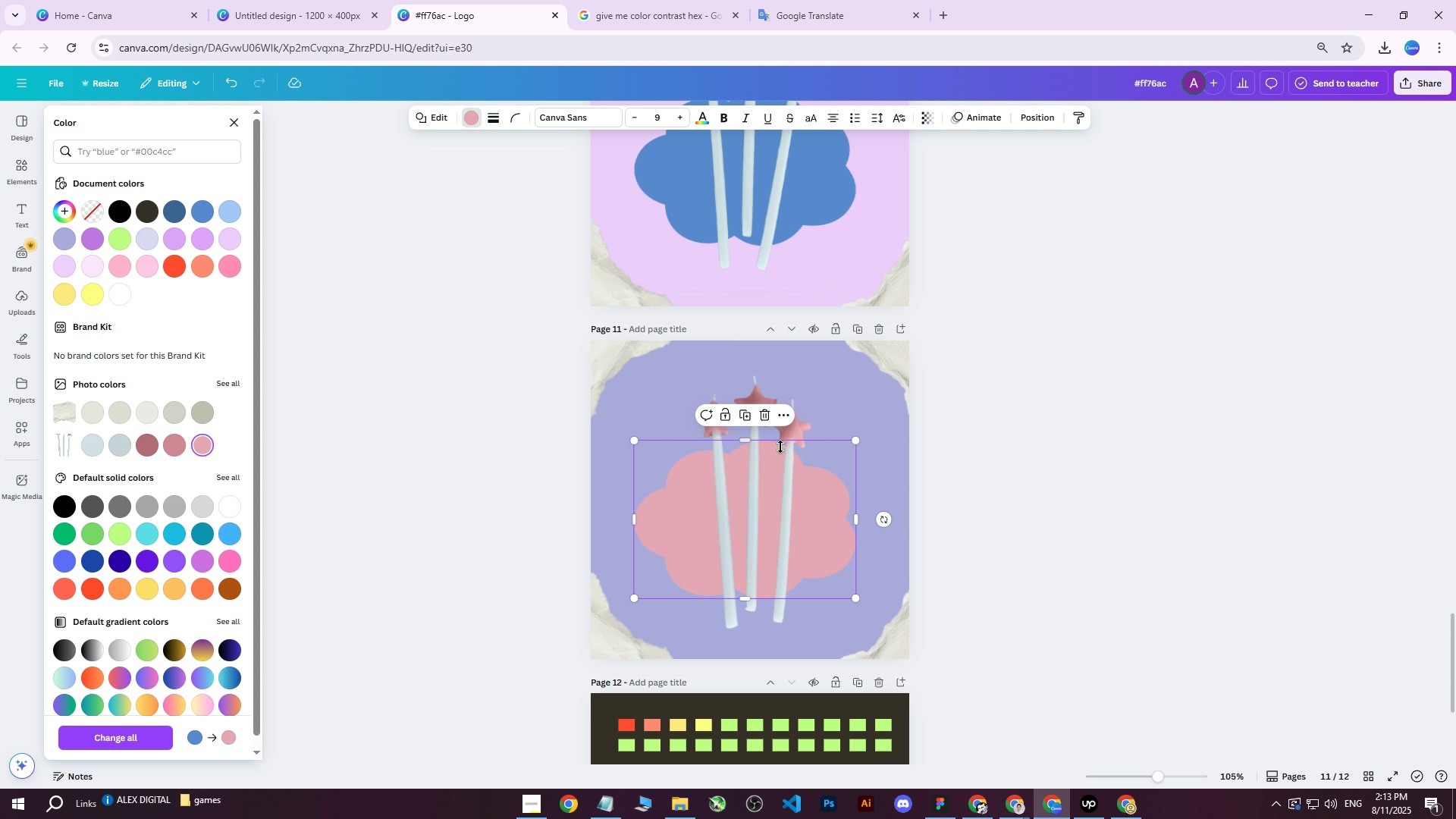 
left_click([1029, 386])
 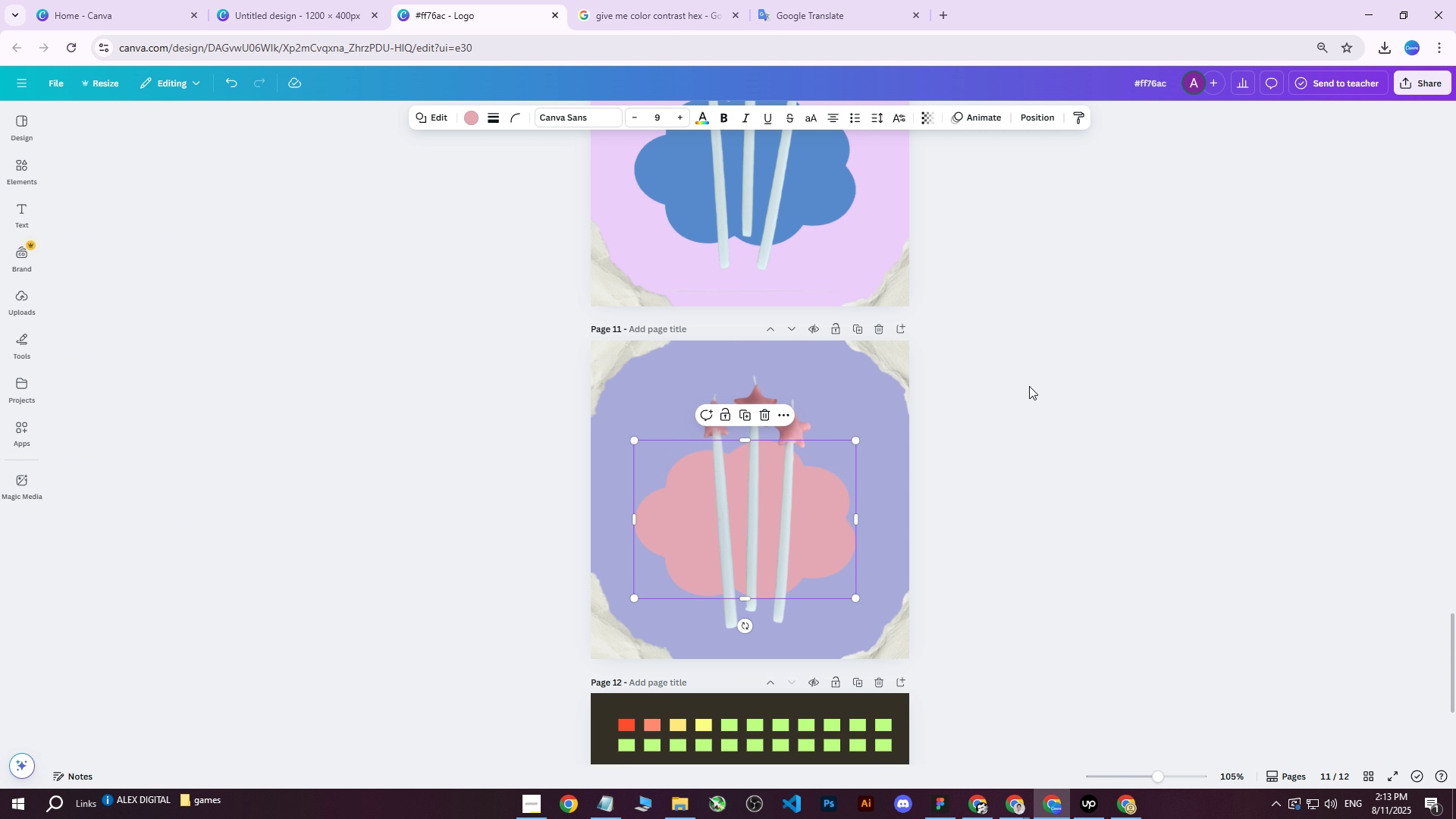 
scroll: coordinate [1028, 397], scroll_direction: none, amount: 0.0
 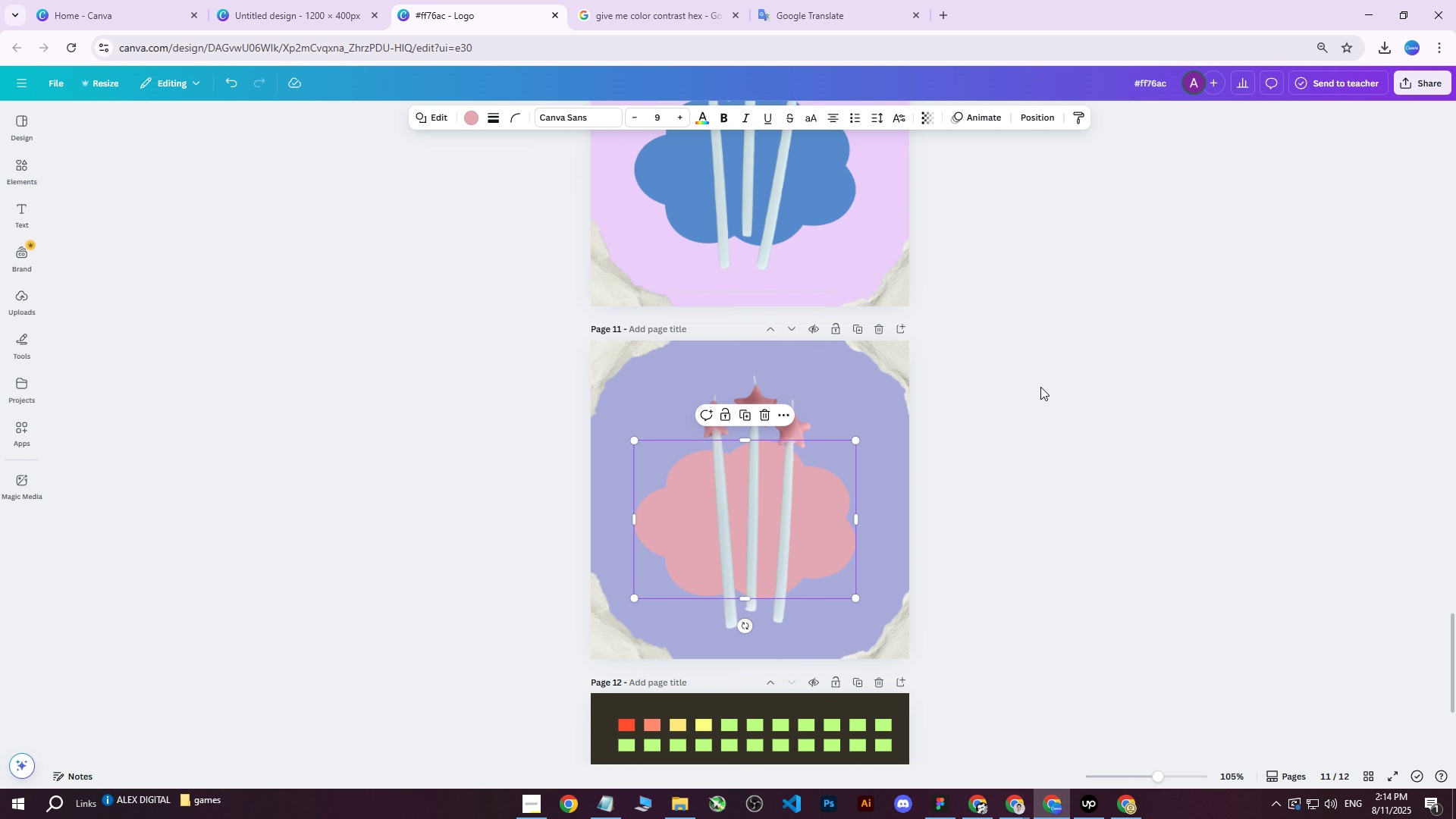 
left_click([1055, 384])
 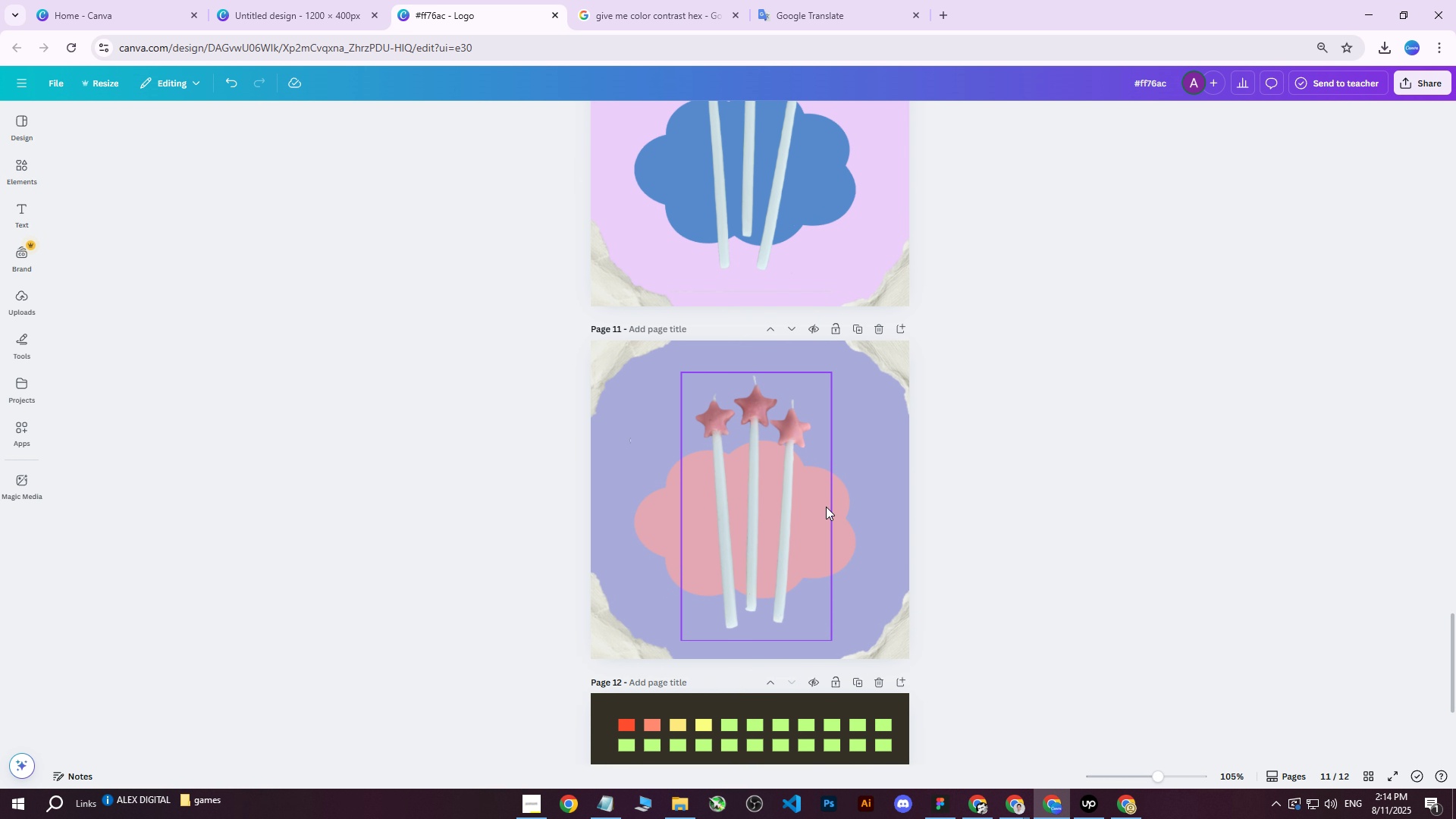 
scroll: coordinate [898, 413], scroll_direction: up, amount: 5.0
 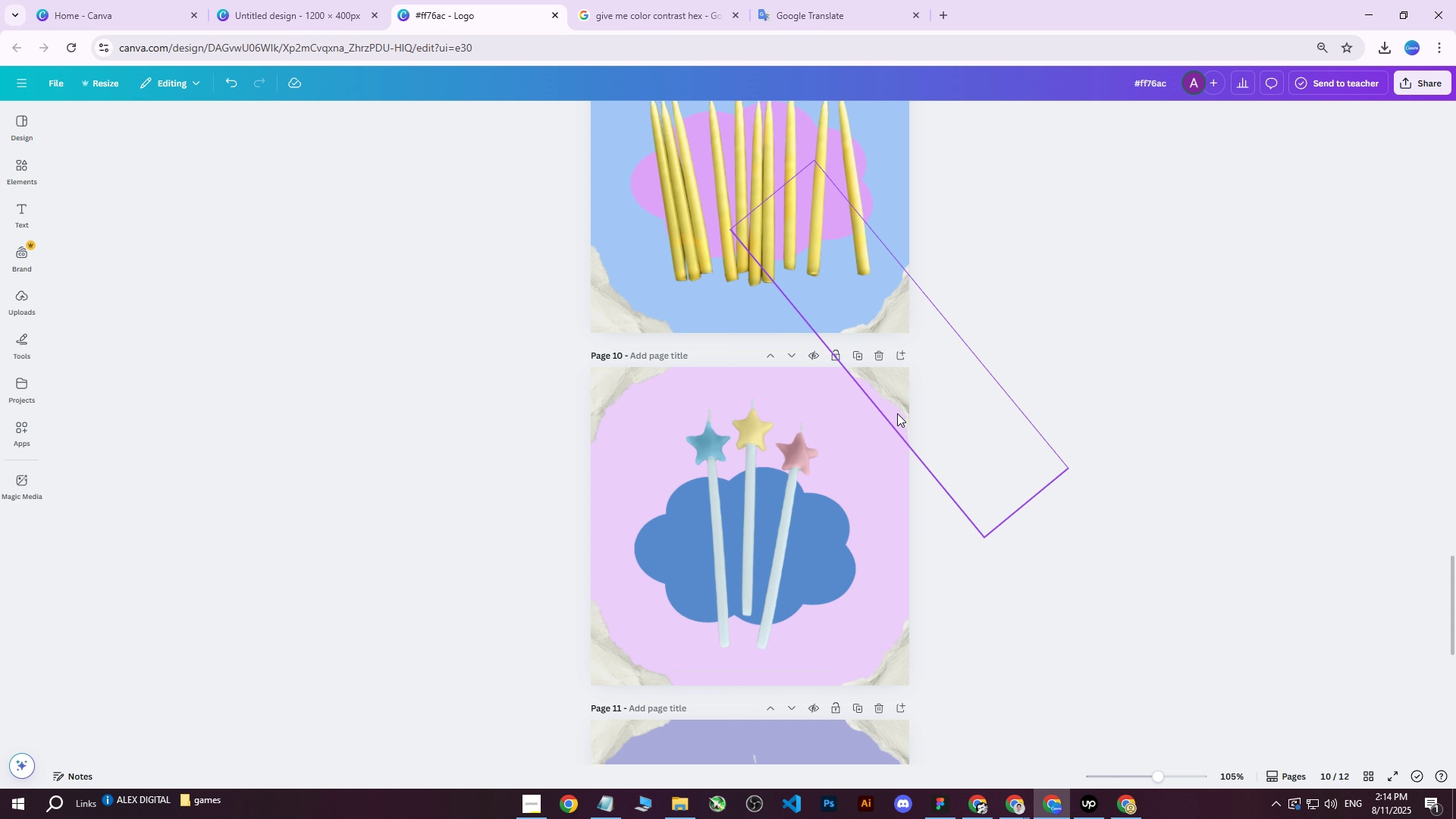 
scroll: coordinate [897, 414], scroll_direction: down, amount: 5.0
 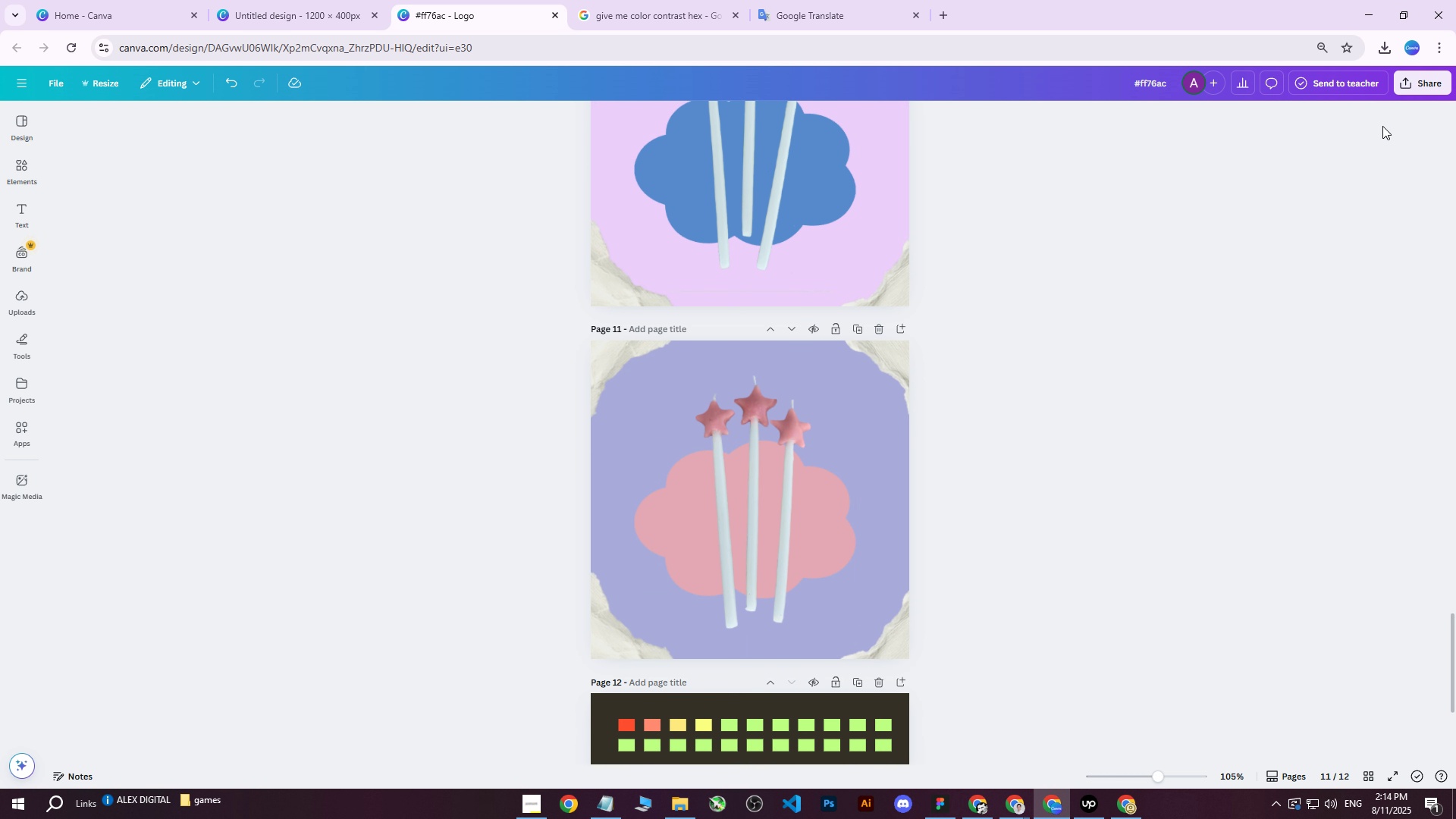 
left_click([1414, 94])
 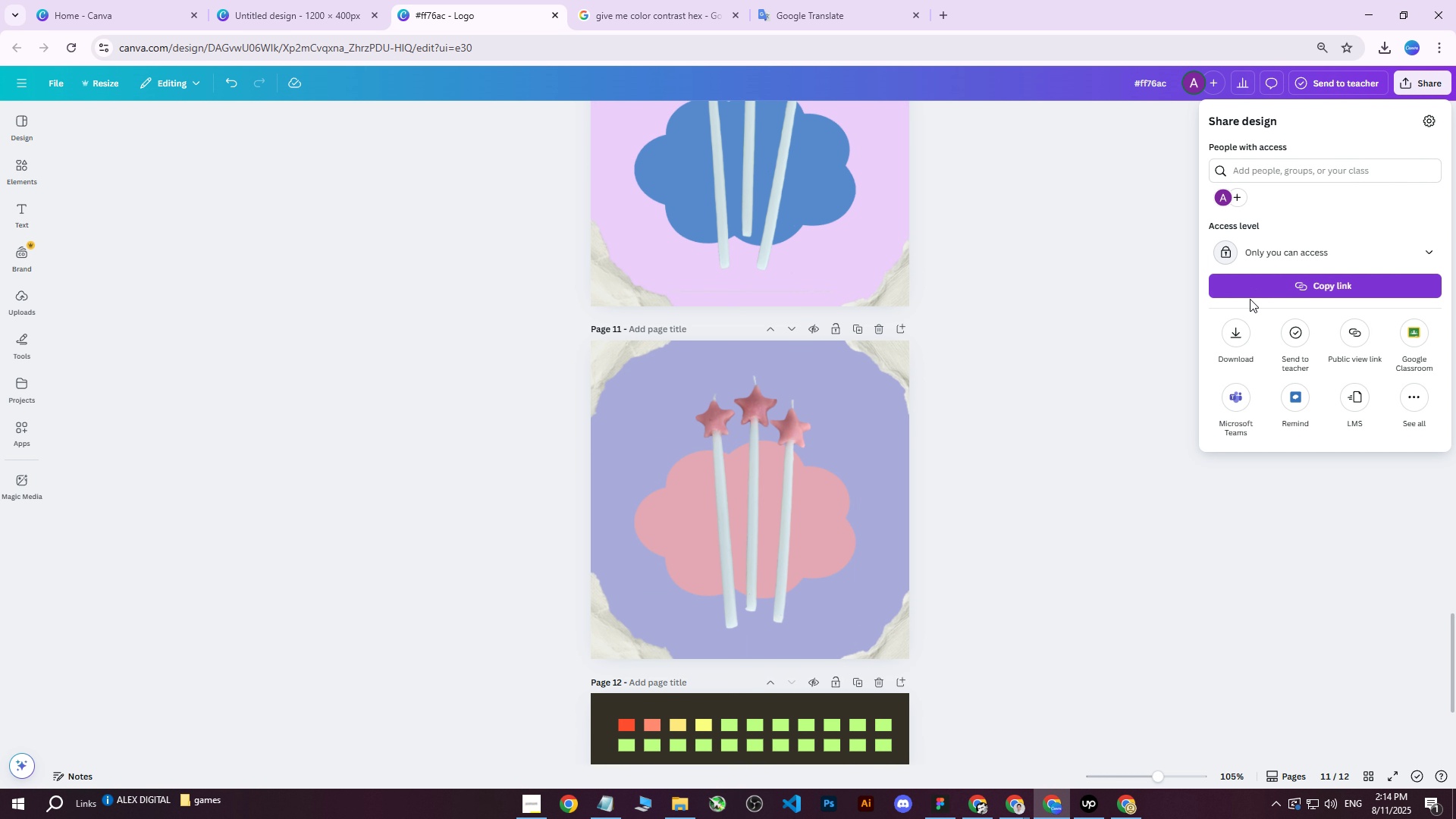 
left_click([1238, 327])
 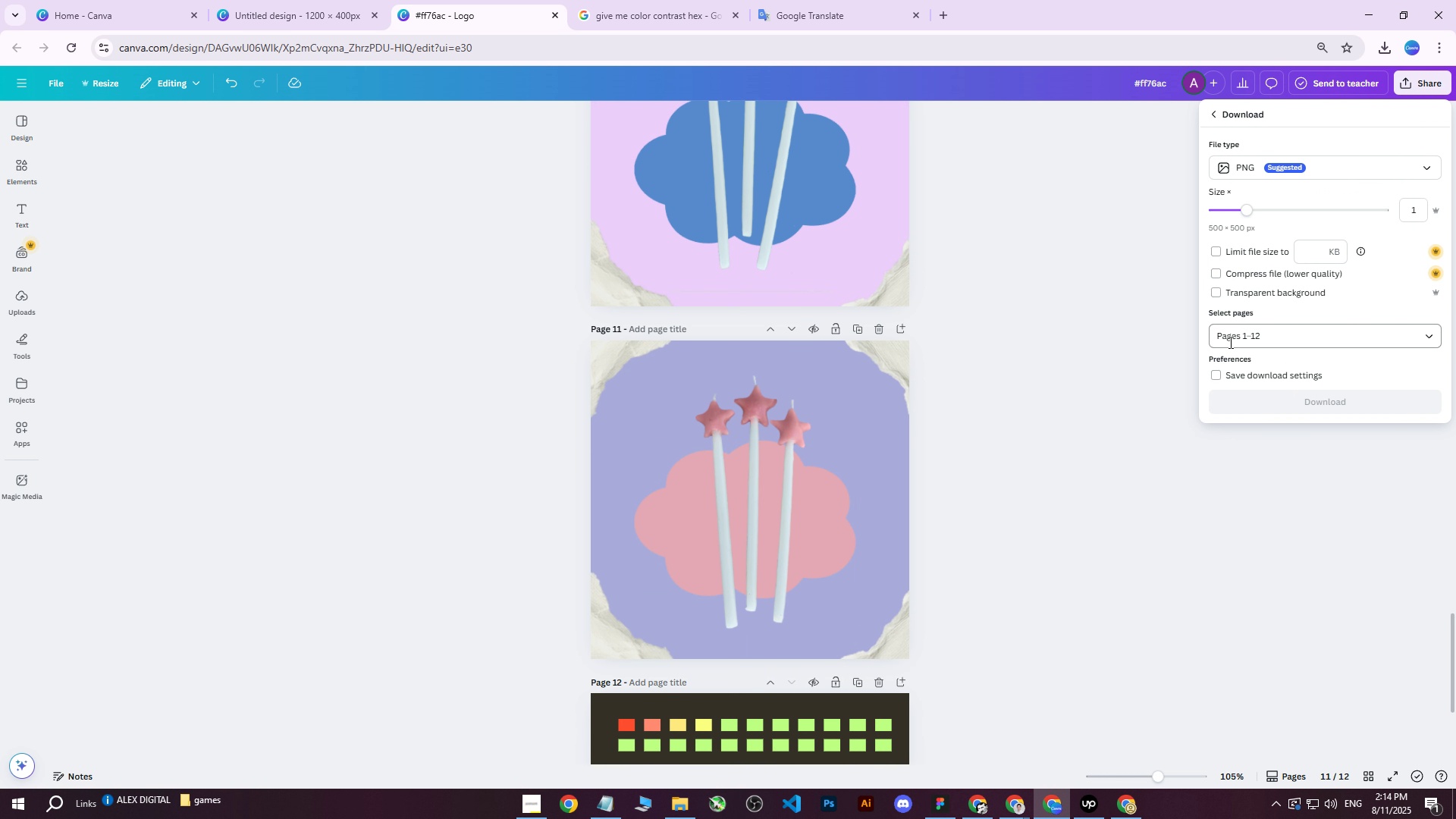 
left_click([1235, 337])
 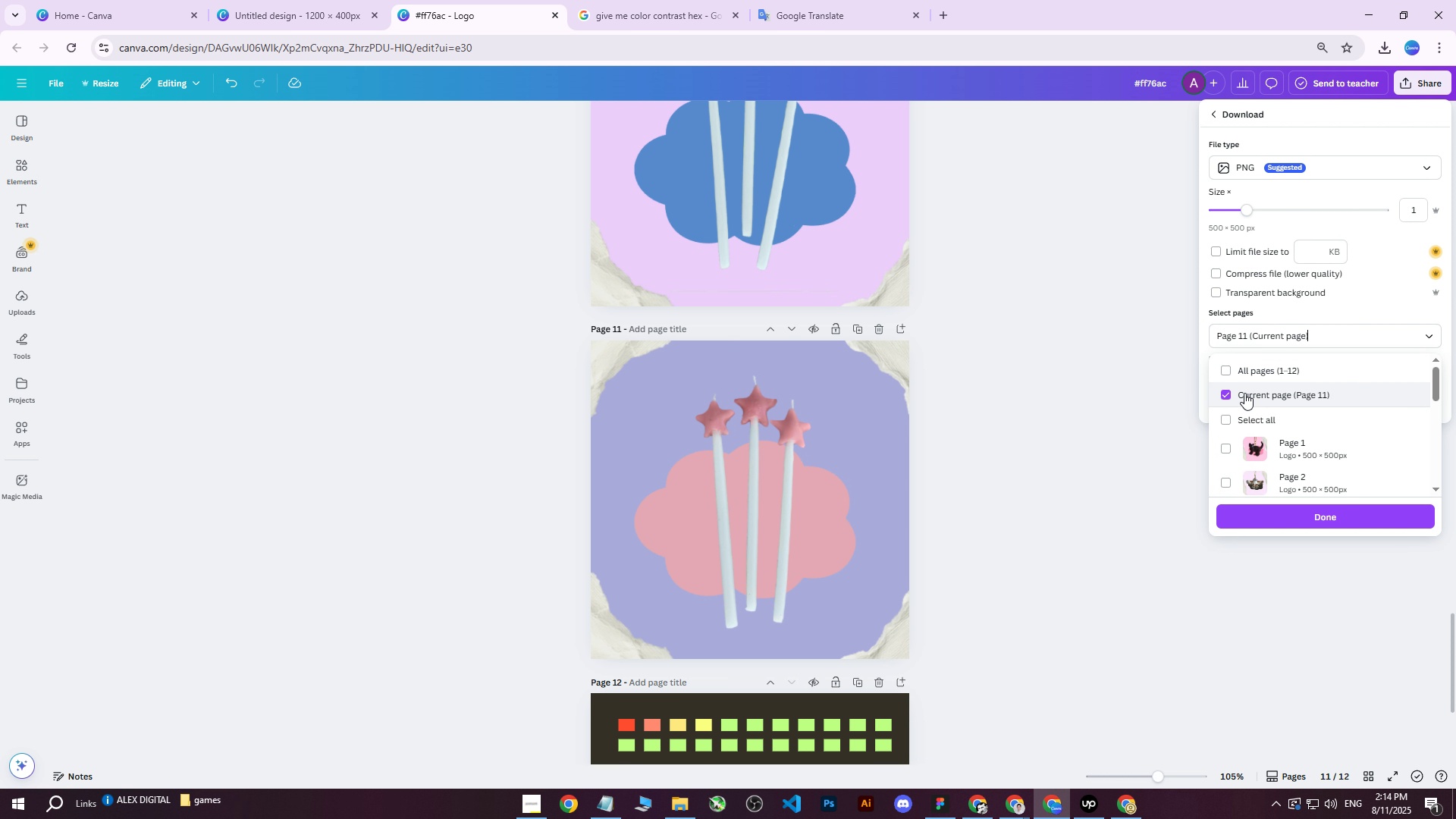 
left_click([1308, 524])
 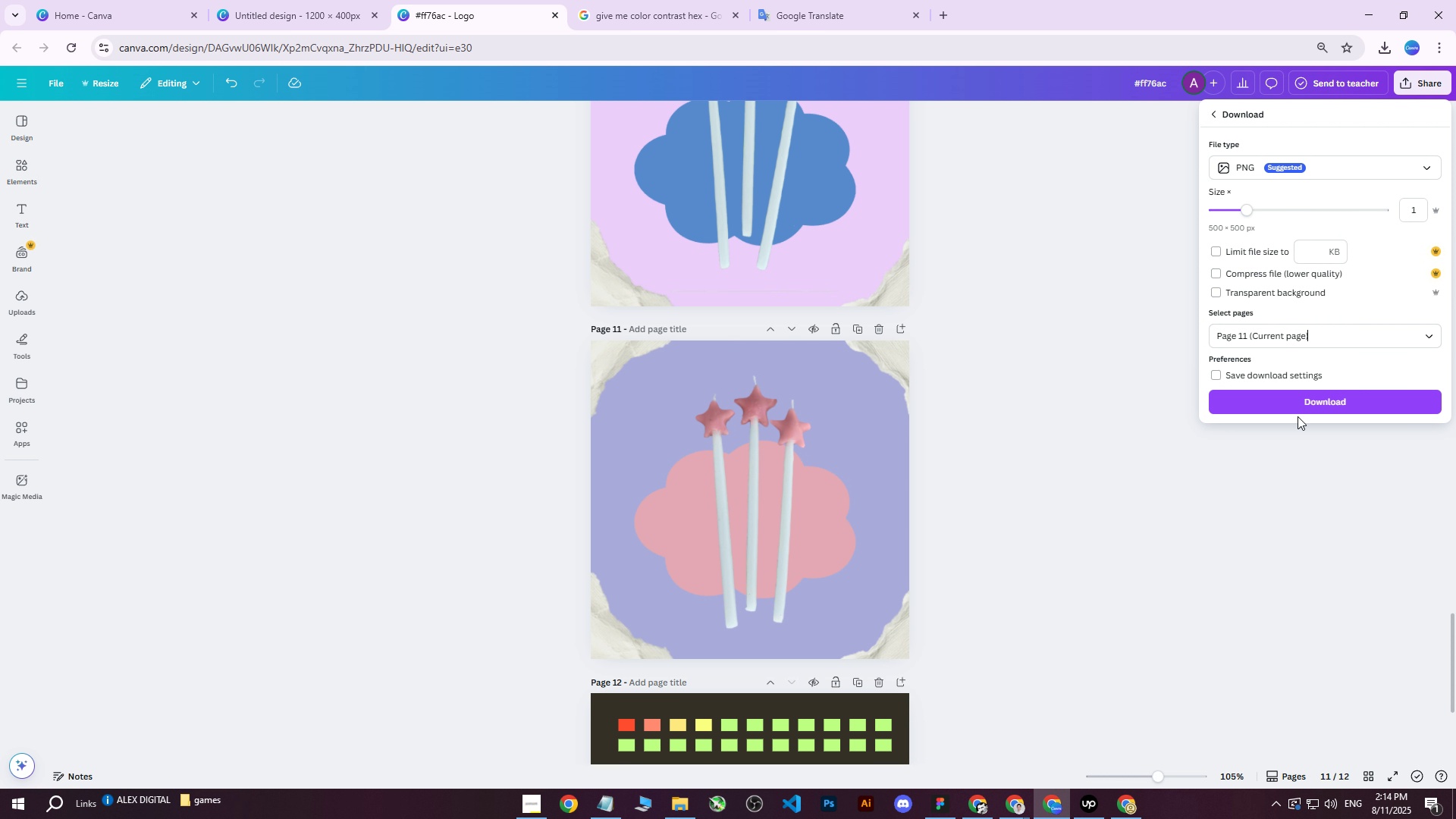 
left_click([1301, 406])
 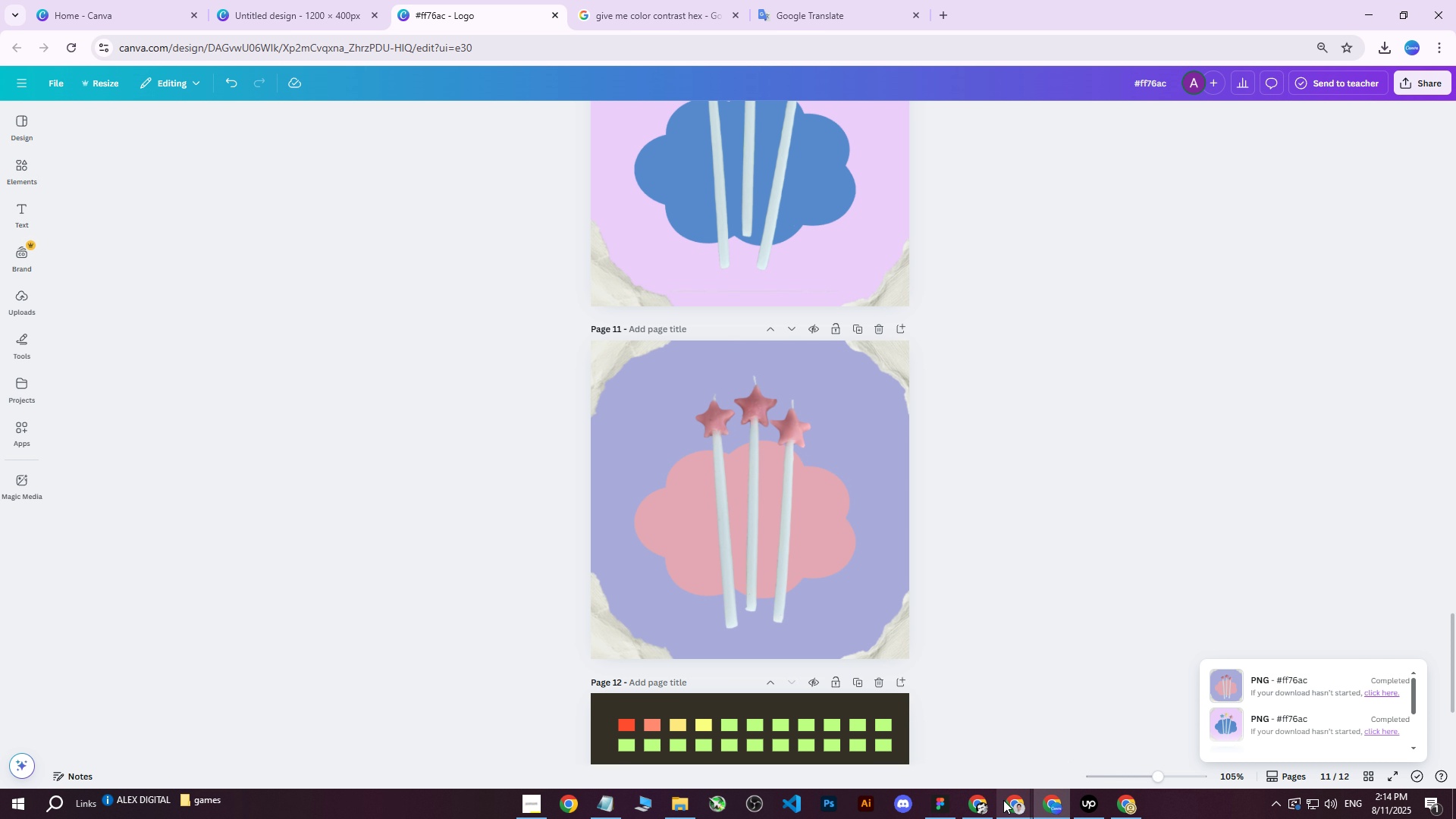 
left_click([1115, 802])
 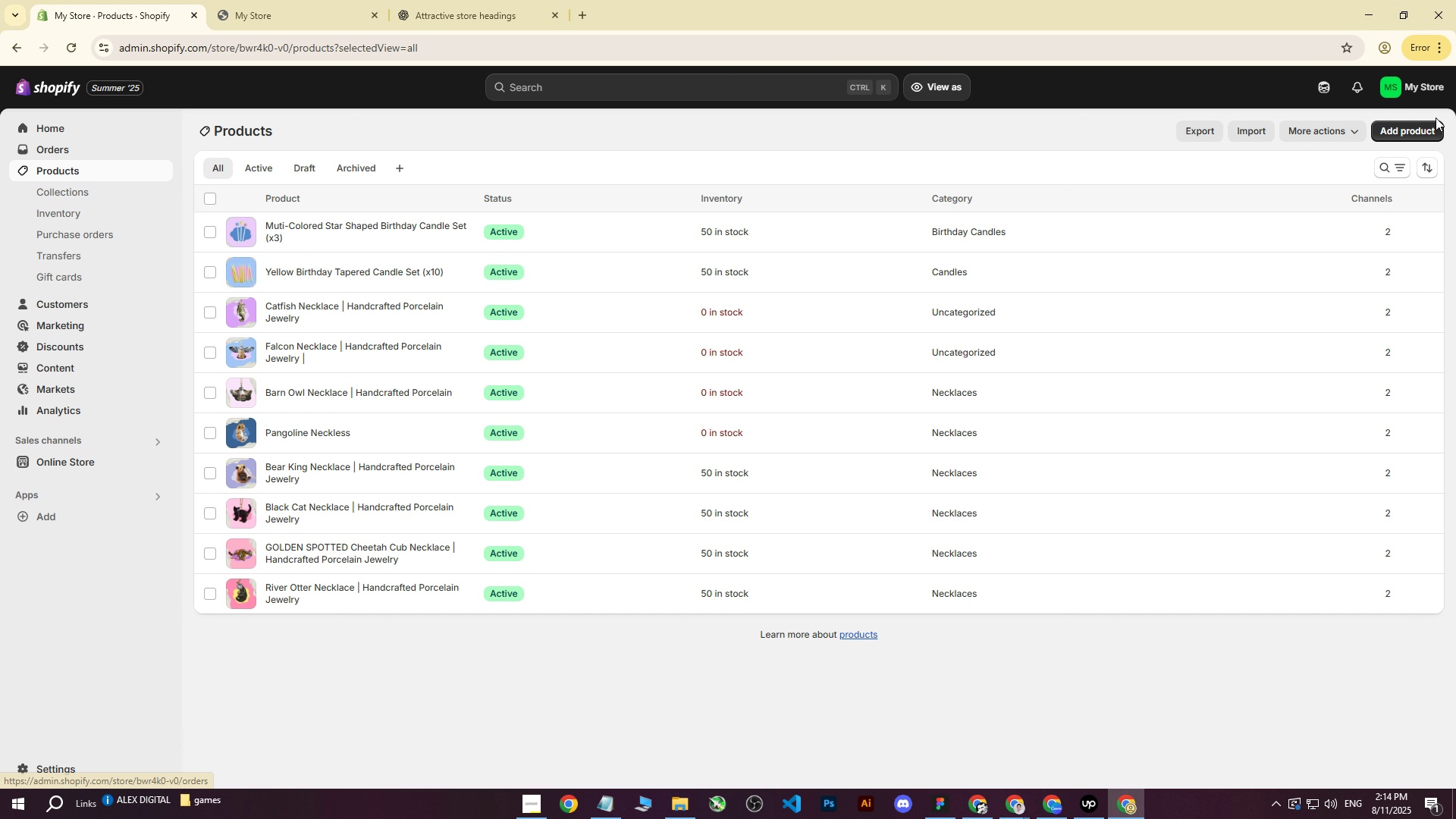 
left_click([1415, 132])
 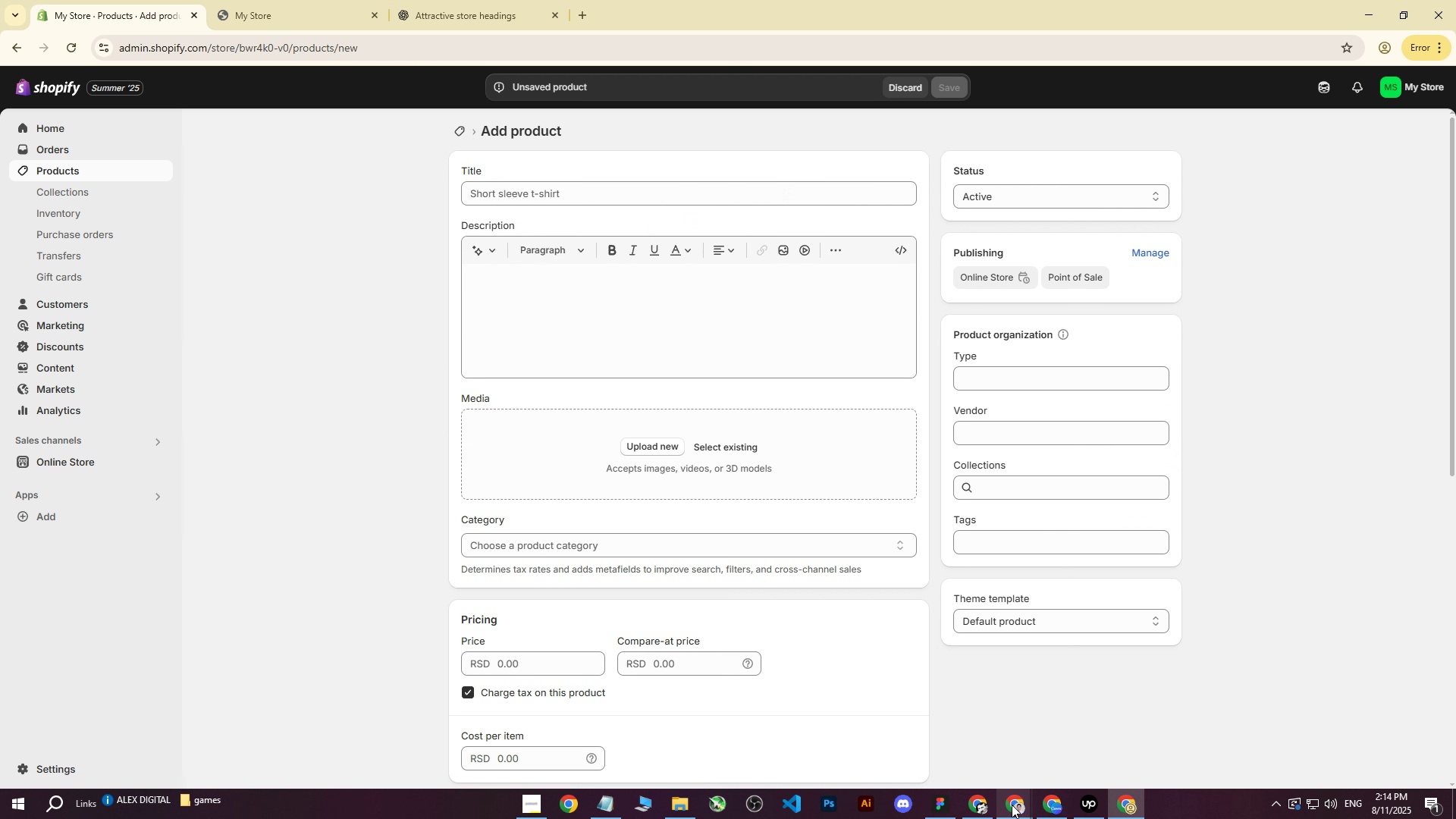 
double_click([1060, 725])
 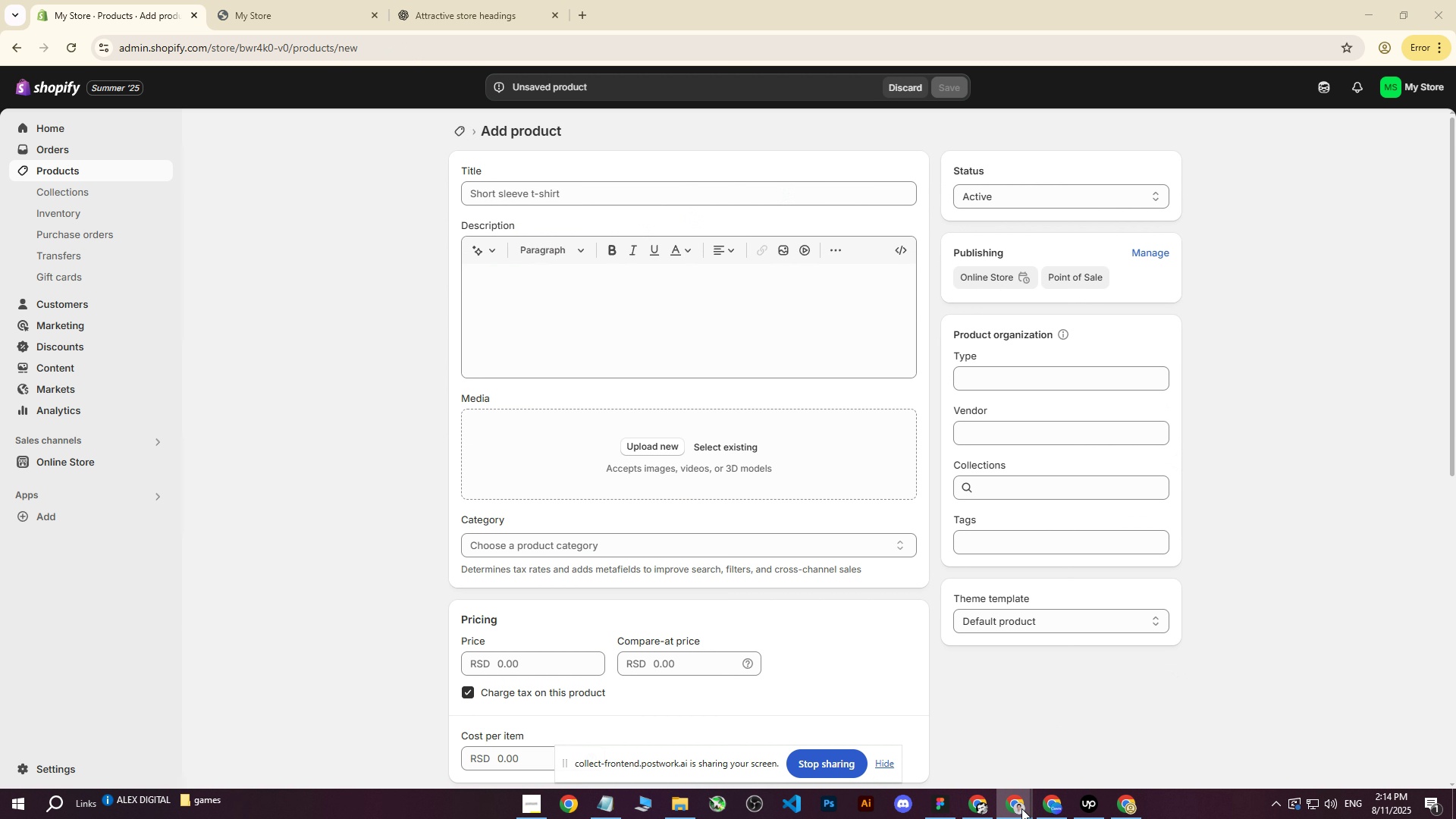 
double_click([953, 752])
 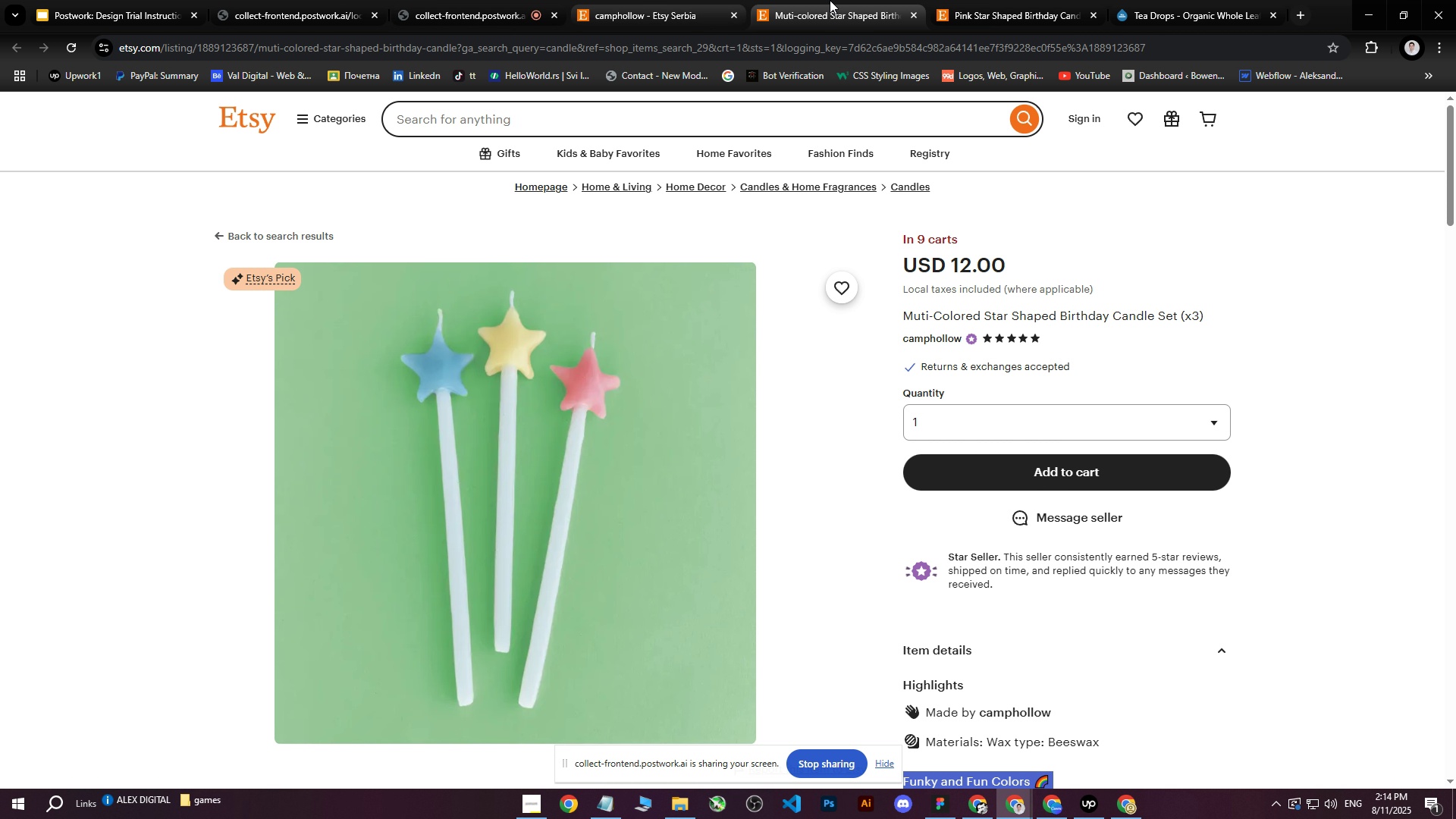 
left_click([877, 0])
 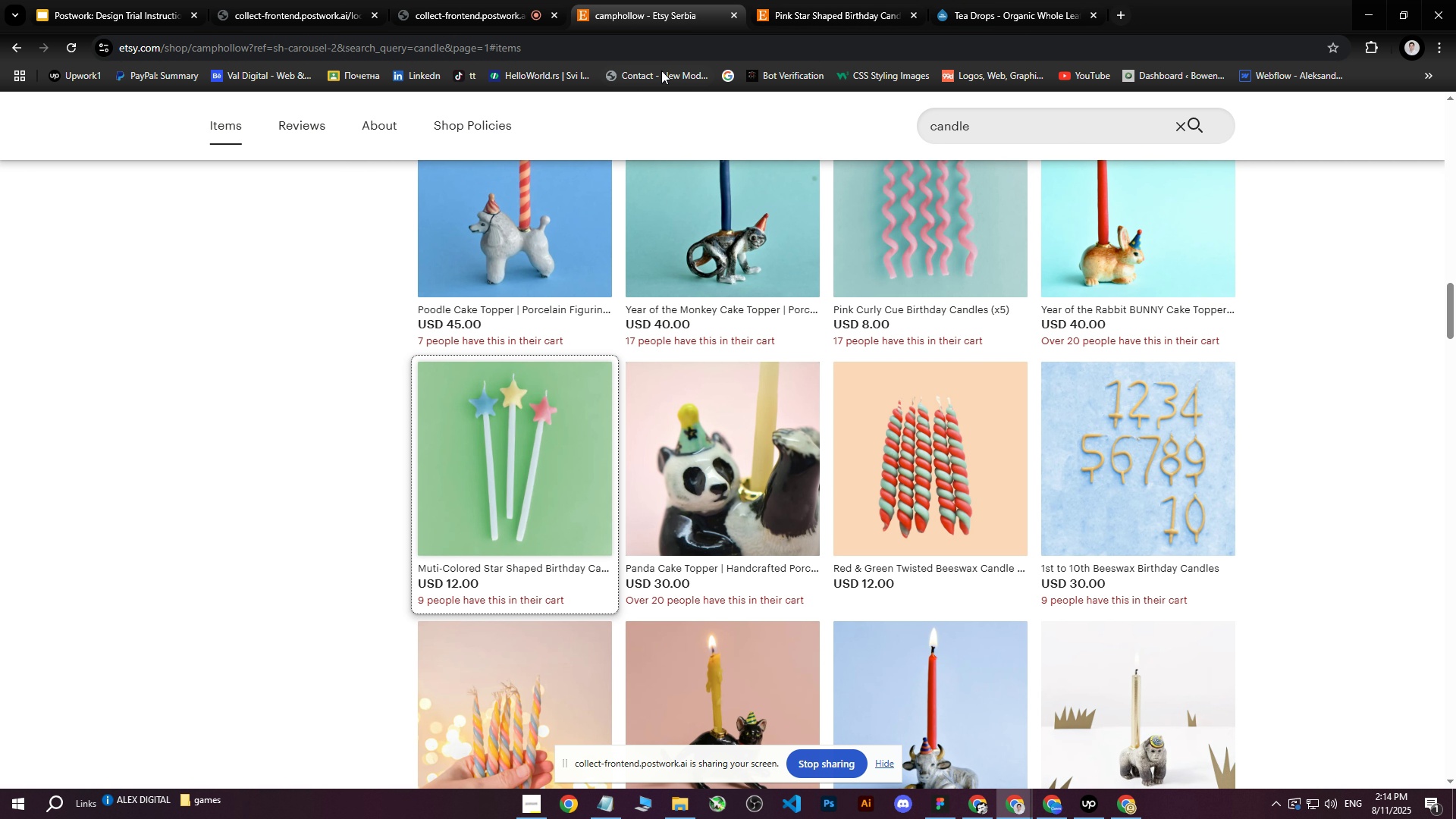 
left_click([838, 0])
 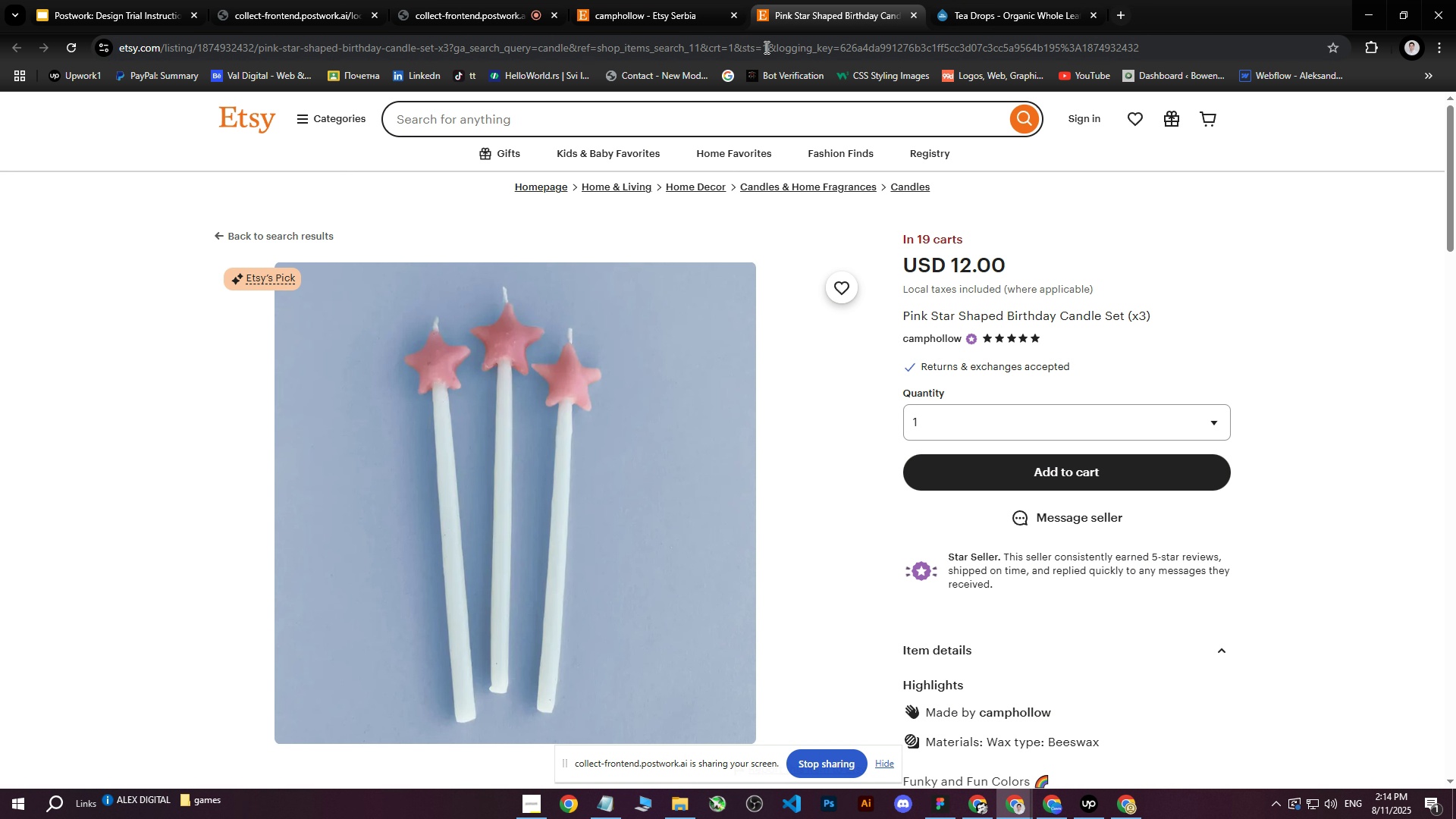 
left_click([765, 47])
 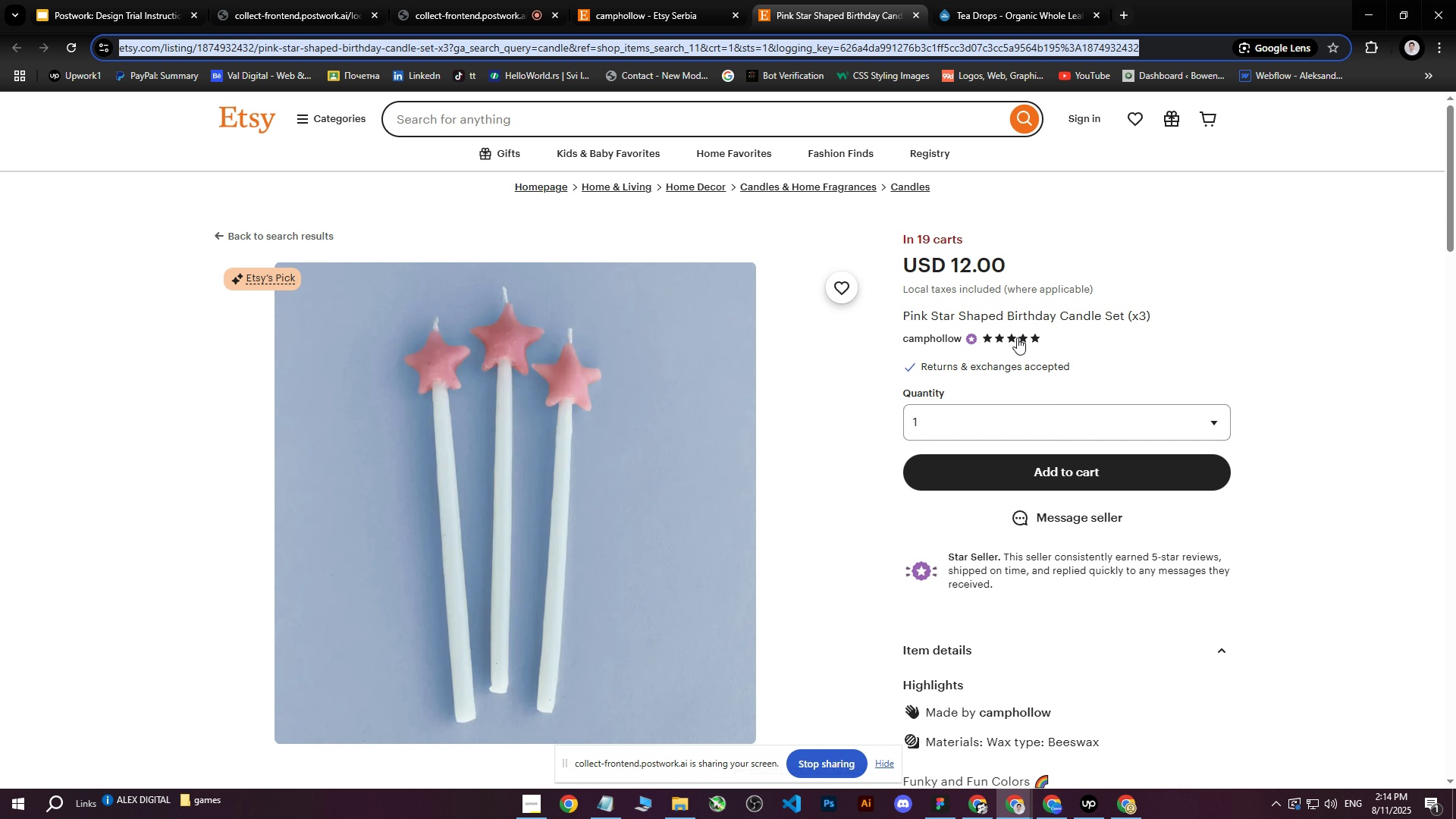 
left_click([937, 303])
 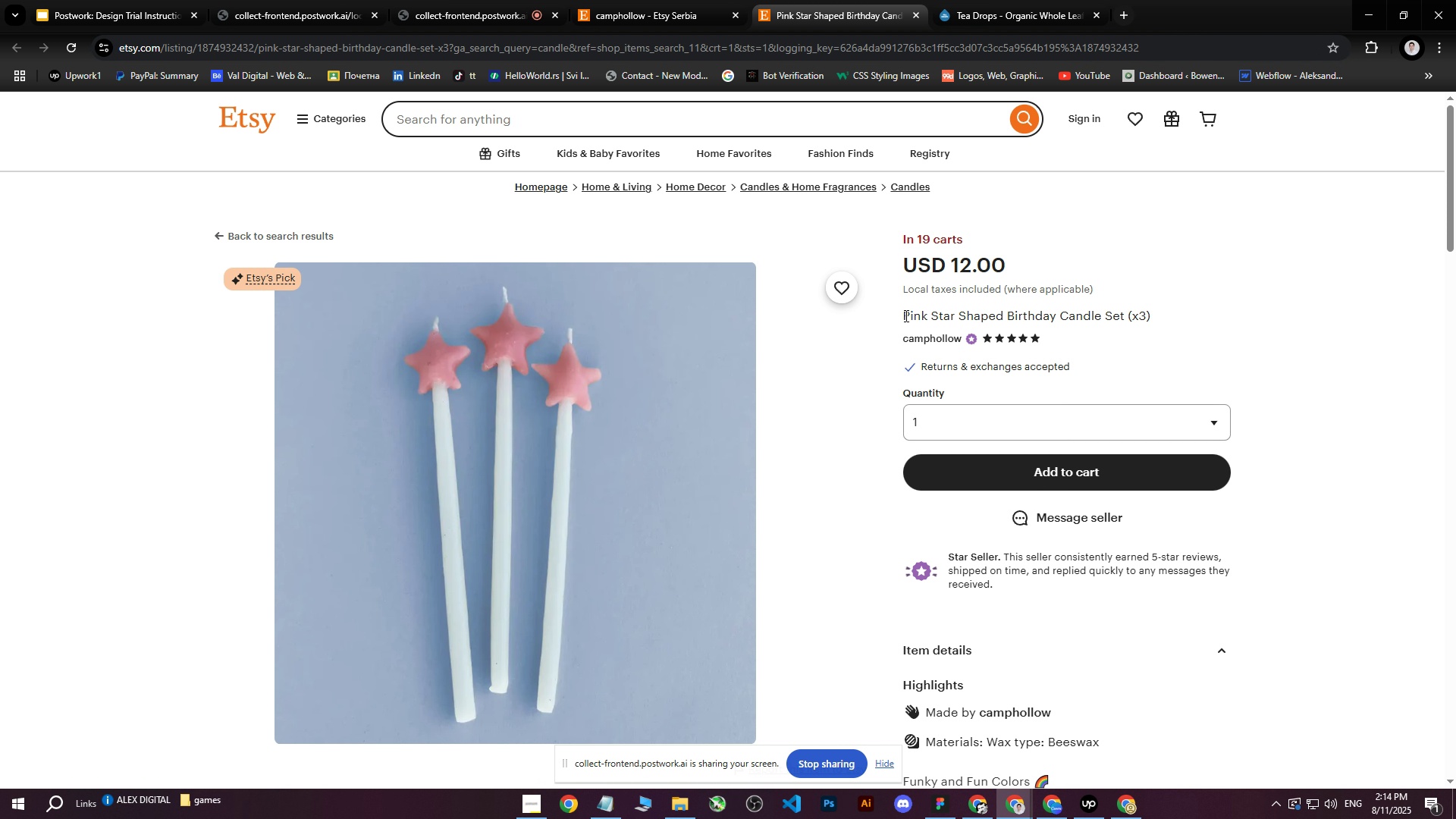 
left_click_drag(start_coordinate=[904, 315], to_coordinate=[1163, 318])
 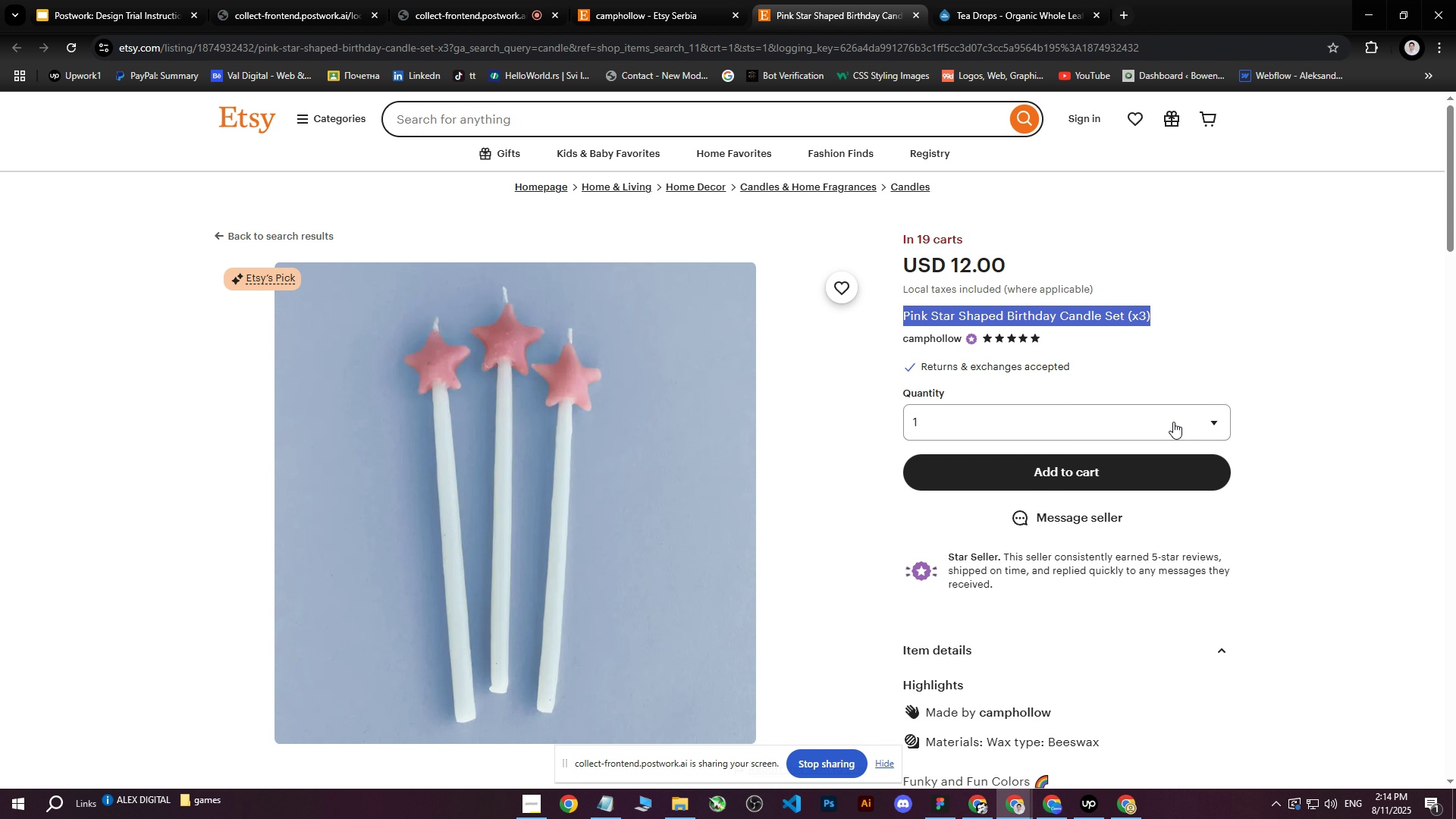 
key(Control+C)
 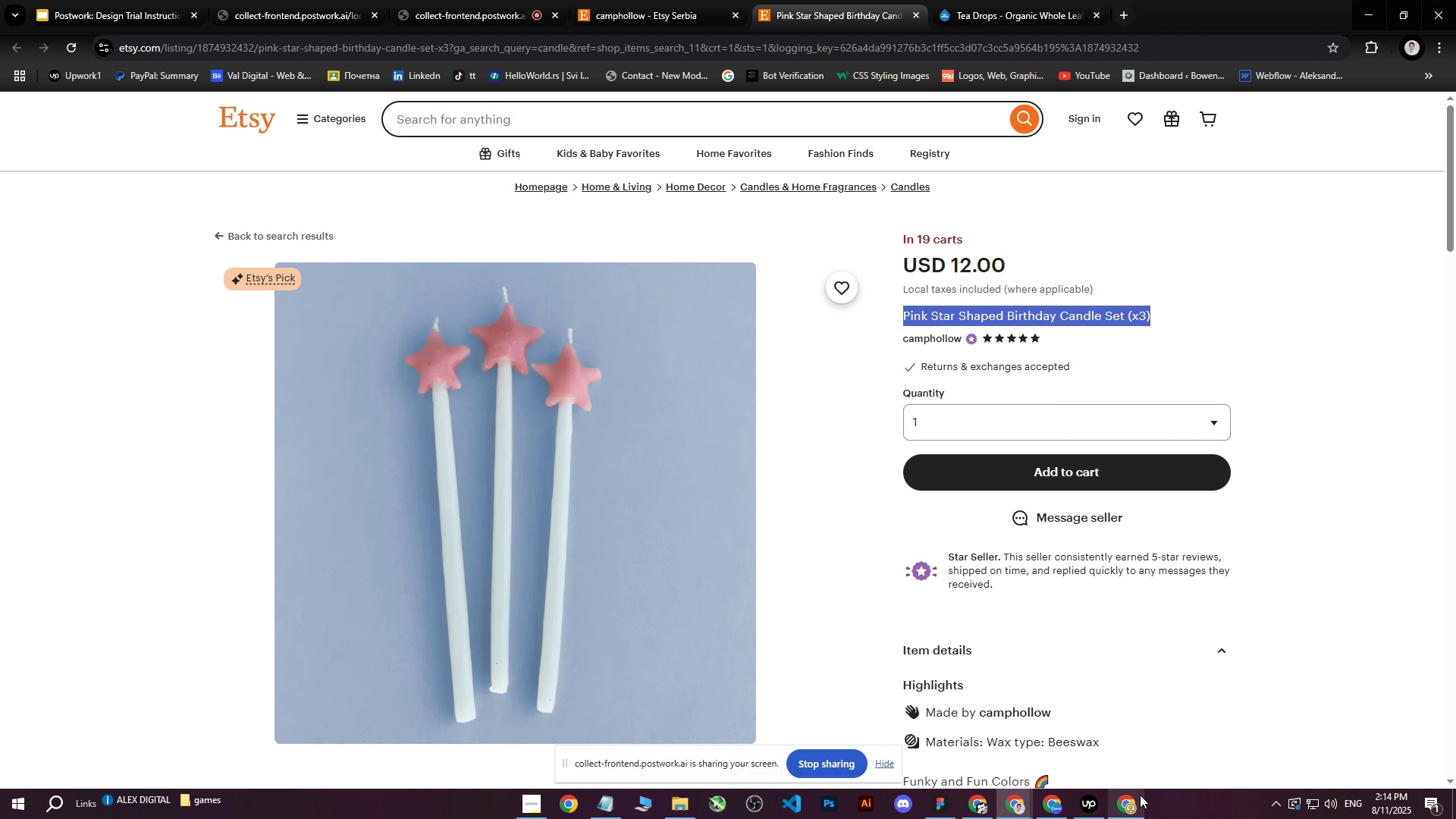 
left_click([1134, 806])
 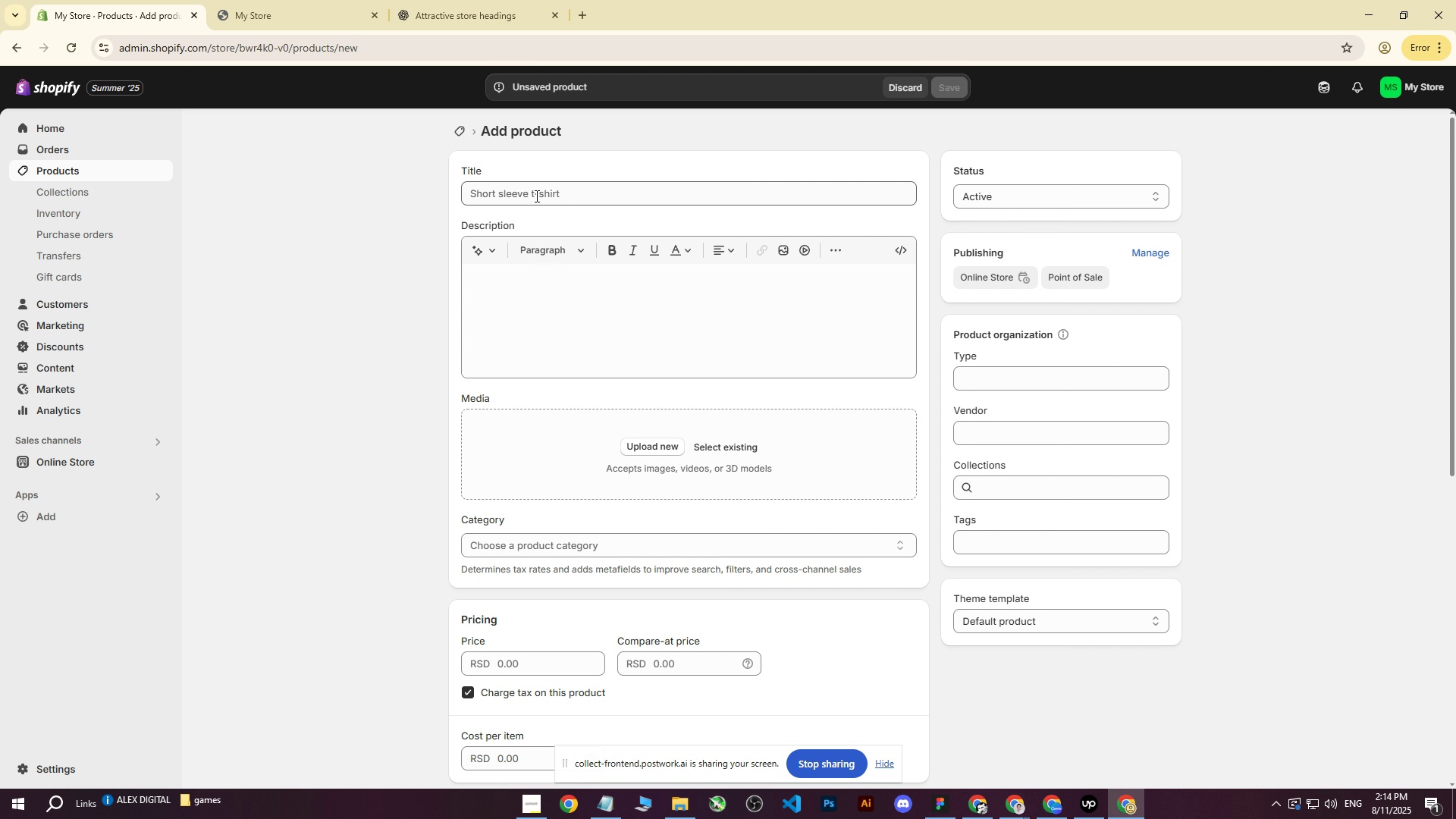 
left_click([567, 200])
 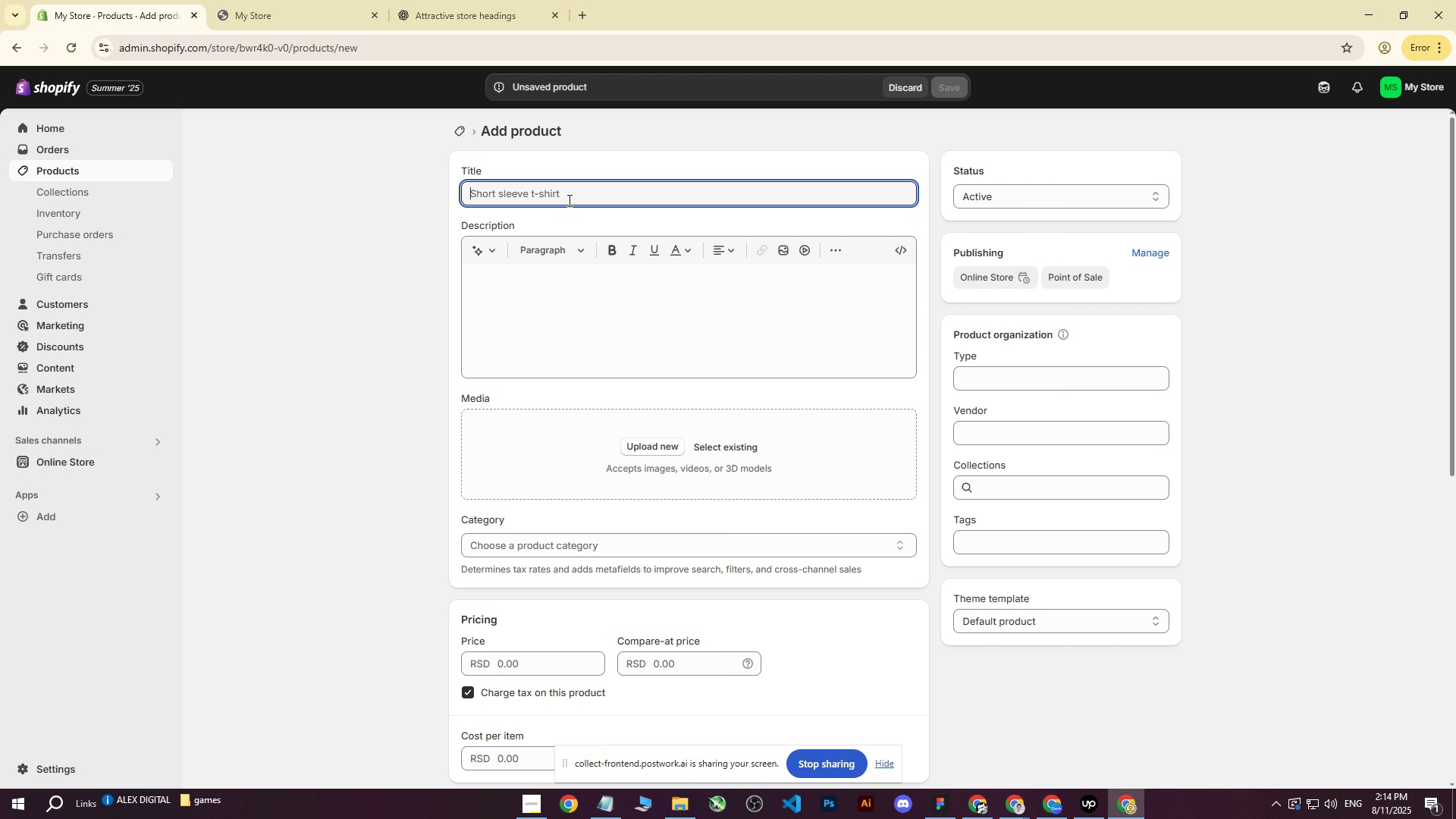 
key(Control+ControlLeft)
 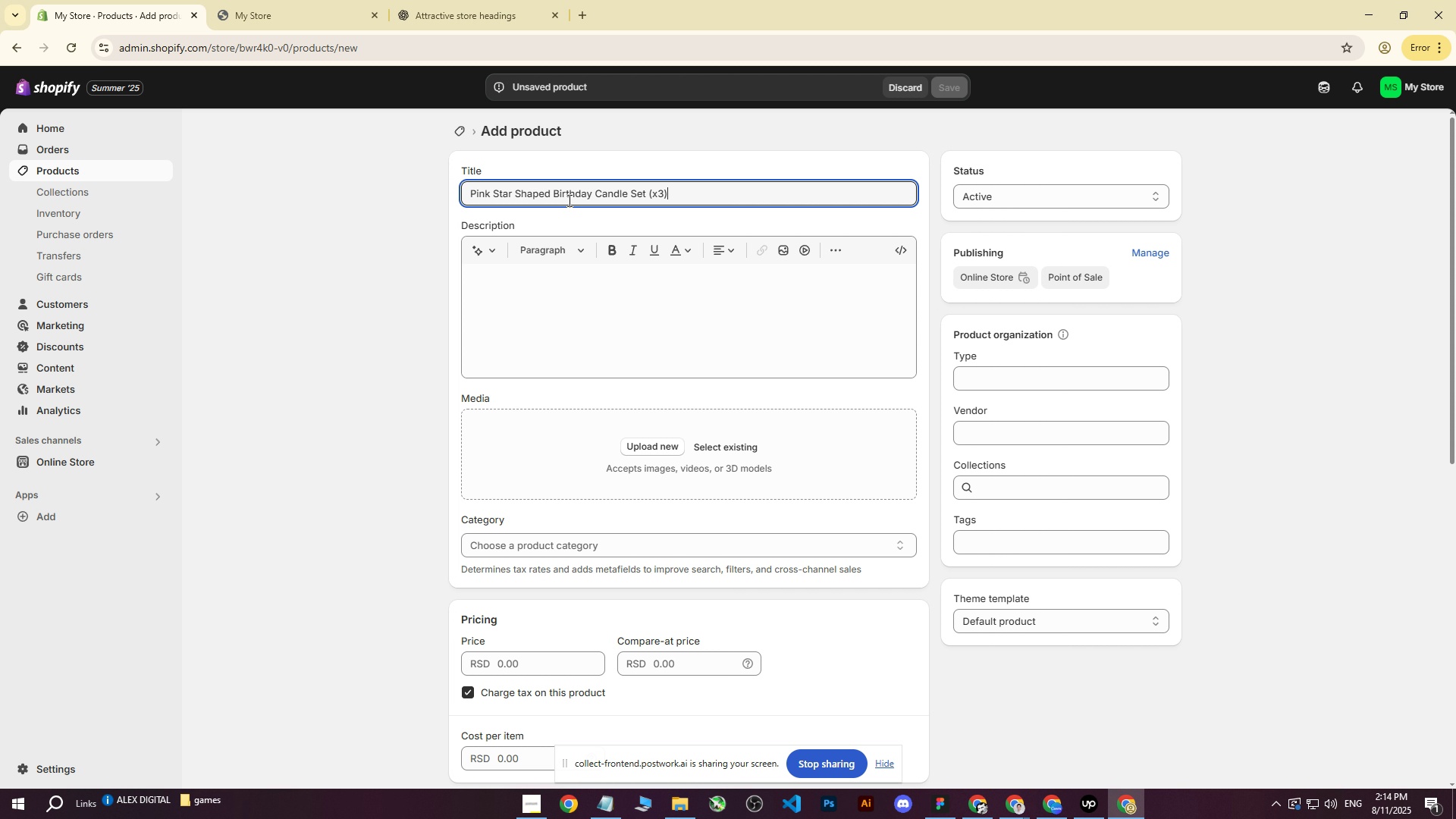 
key(Control+V)
 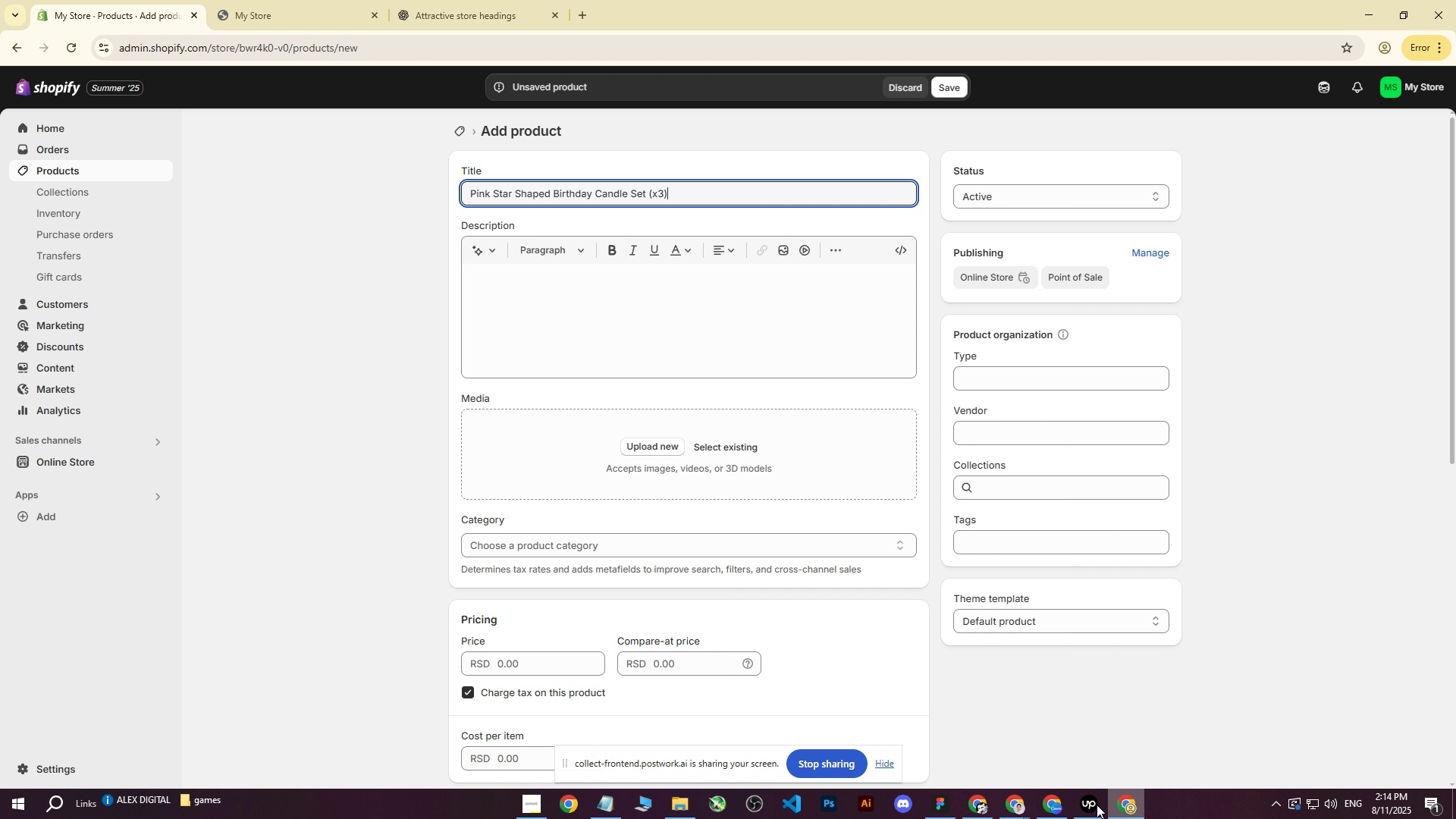 
left_click([1019, 810])
 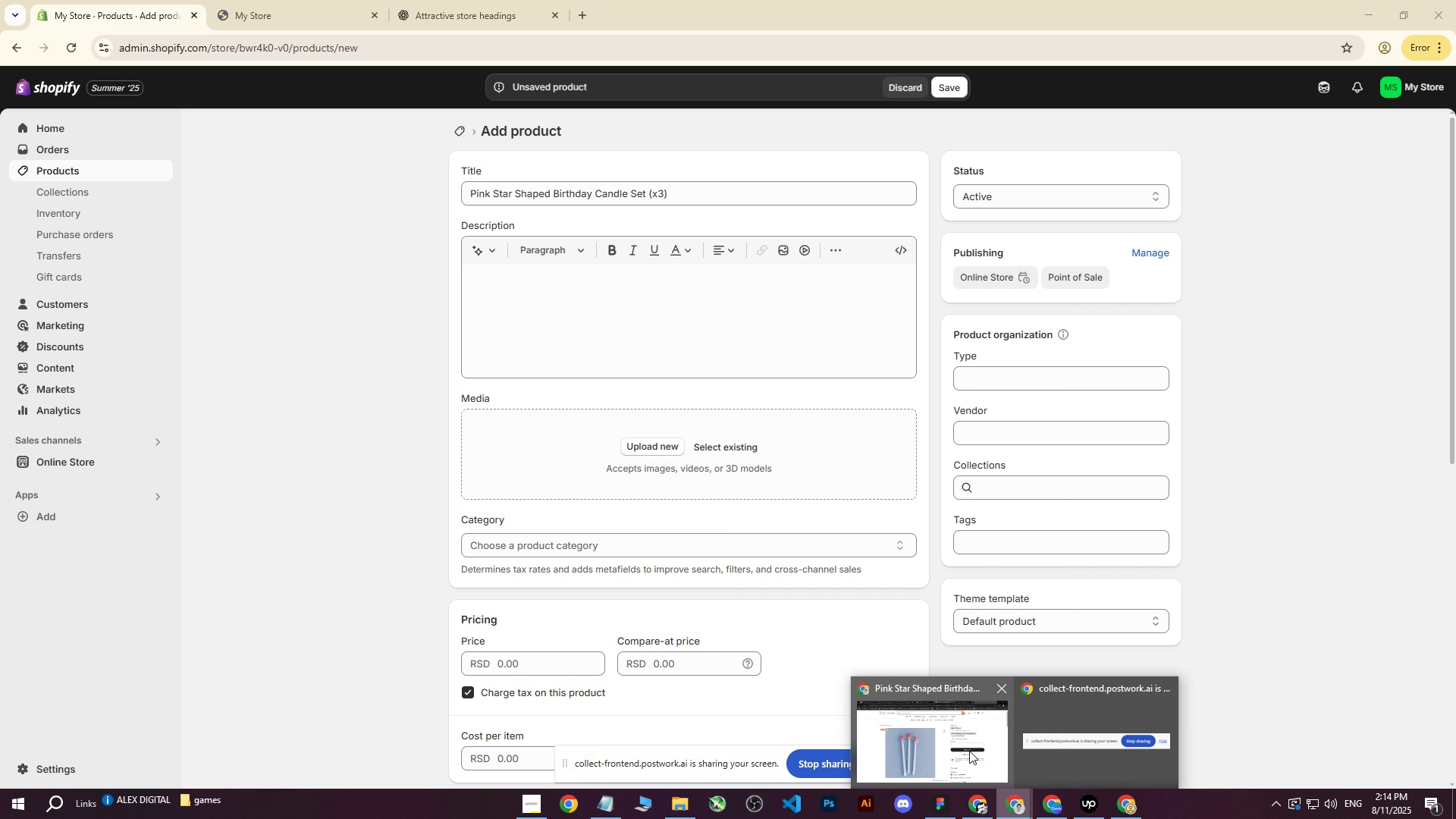 
left_click([931, 739])
 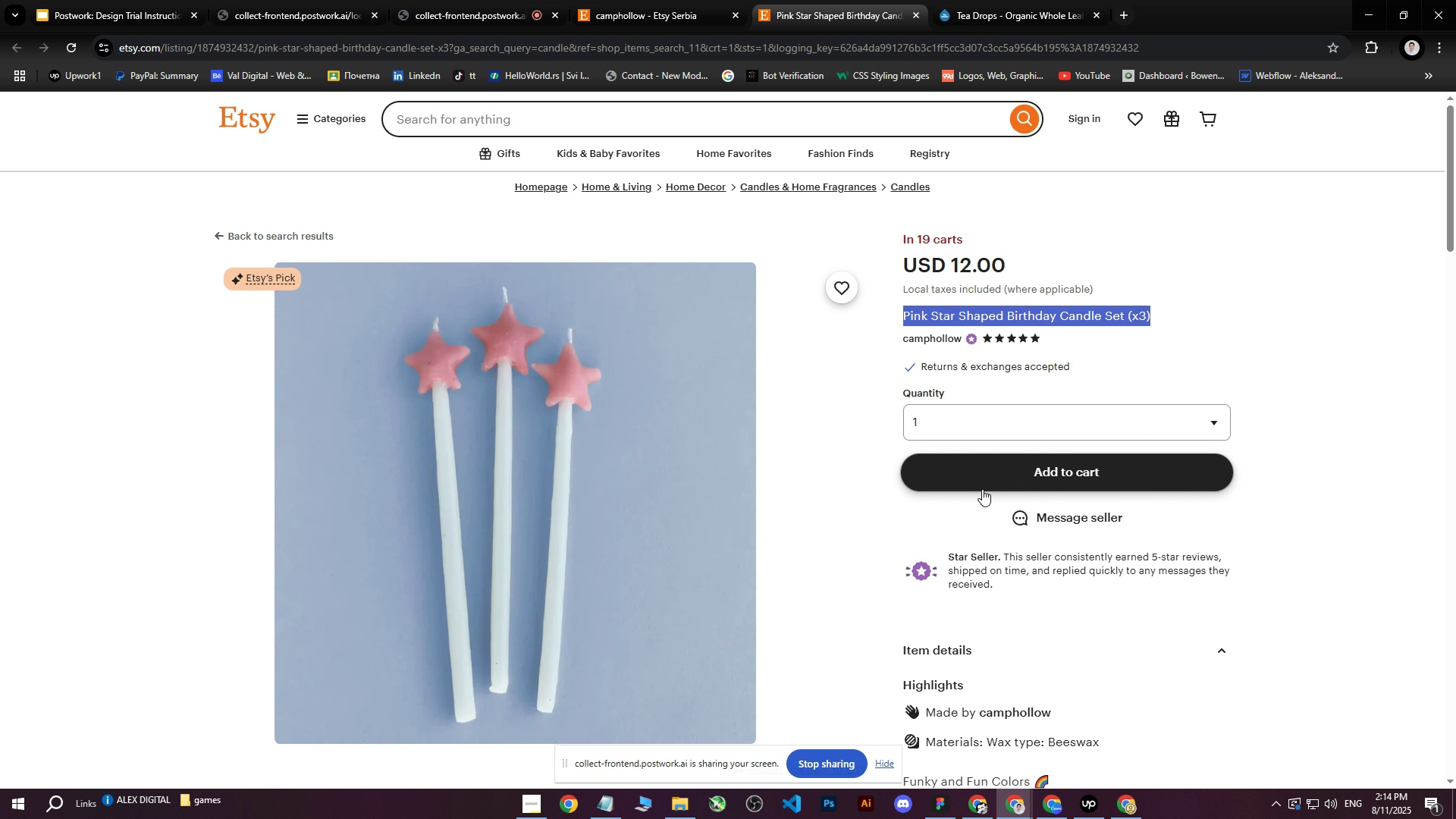 
scroll: coordinate [921, 545], scroll_direction: down, amount: 5.0
 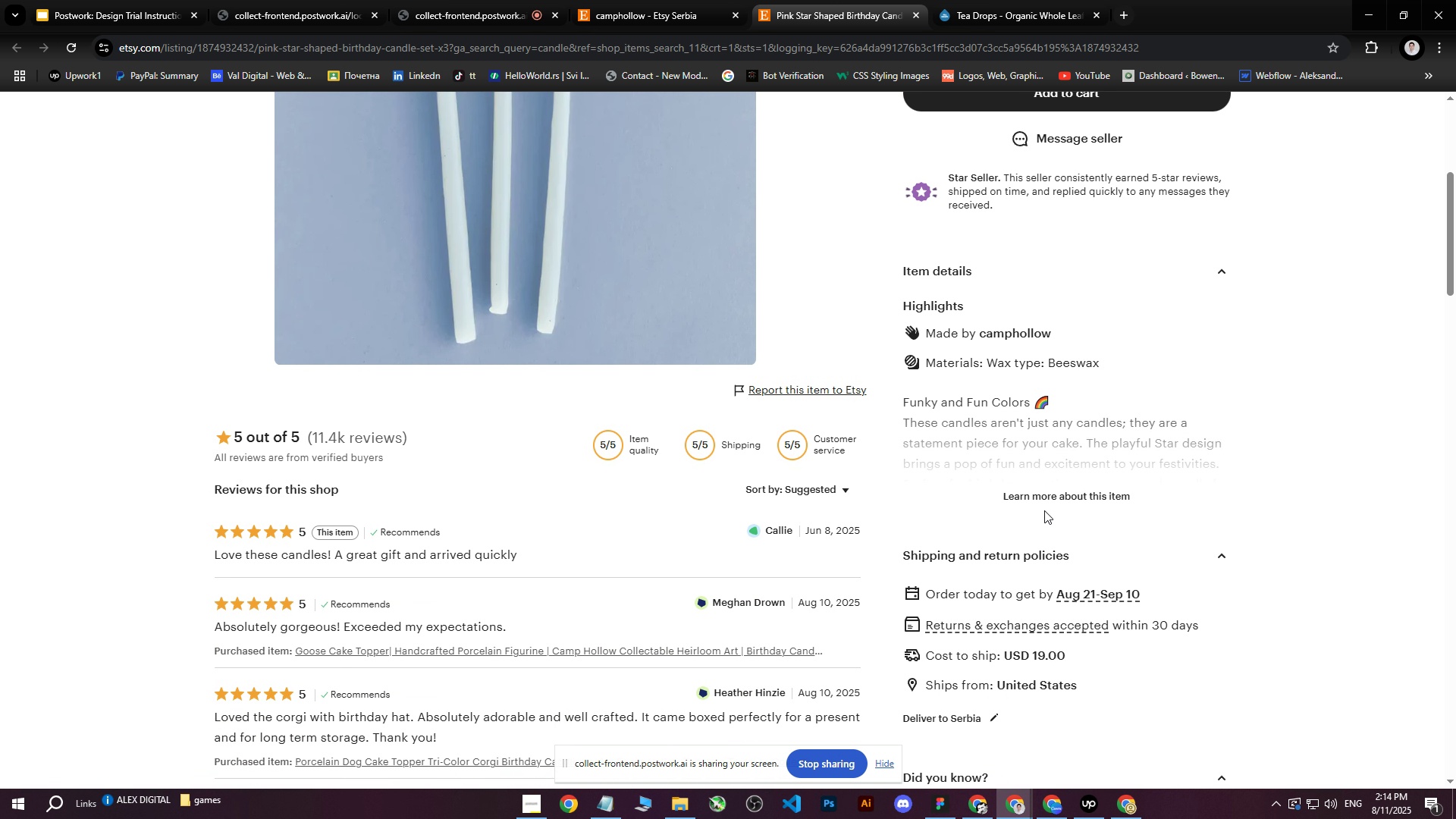 
left_click([1053, 504])
 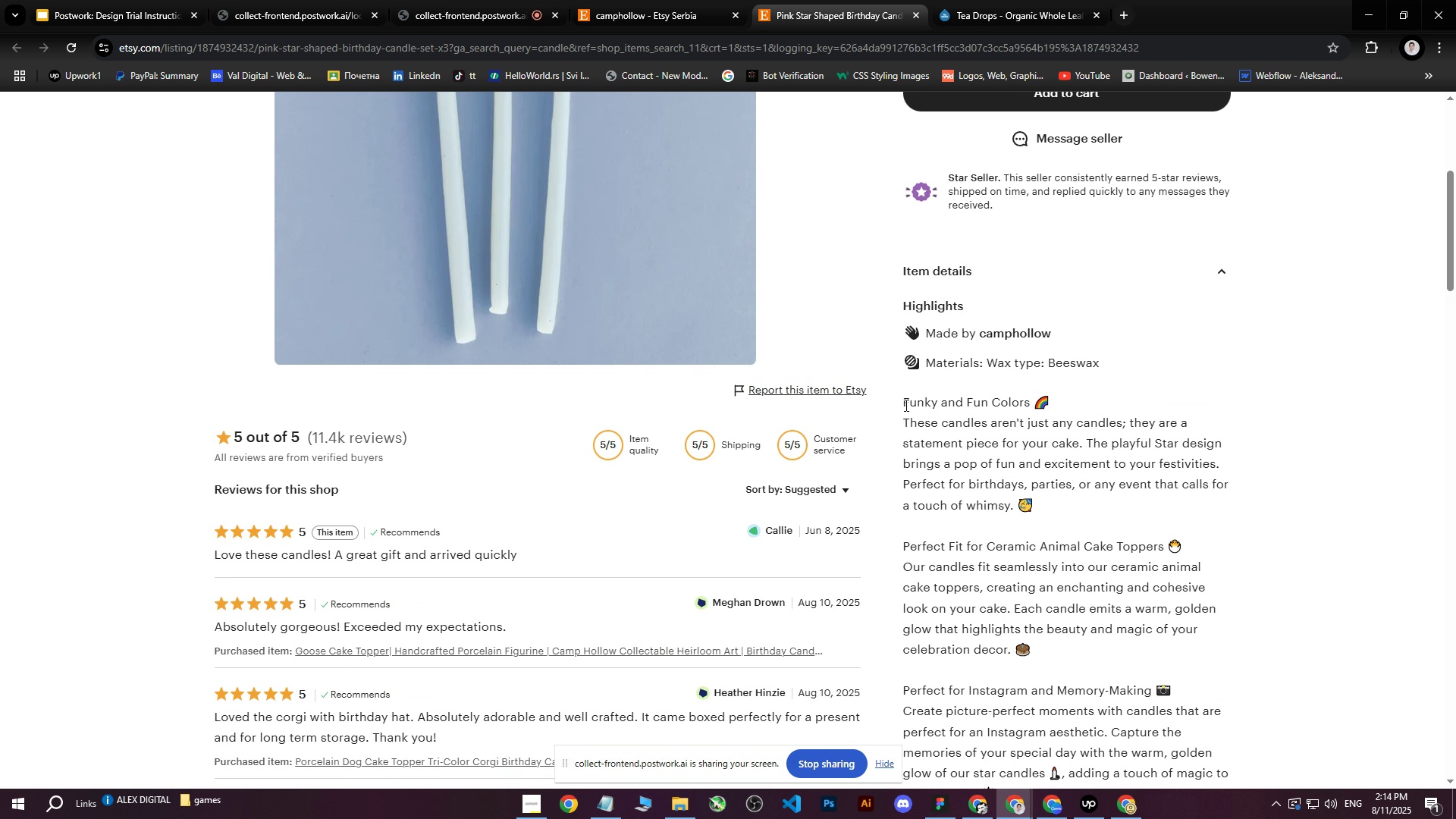 
left_click_drag(start_coordinate=[904, 403], to_coordinate=[1038, 568])
 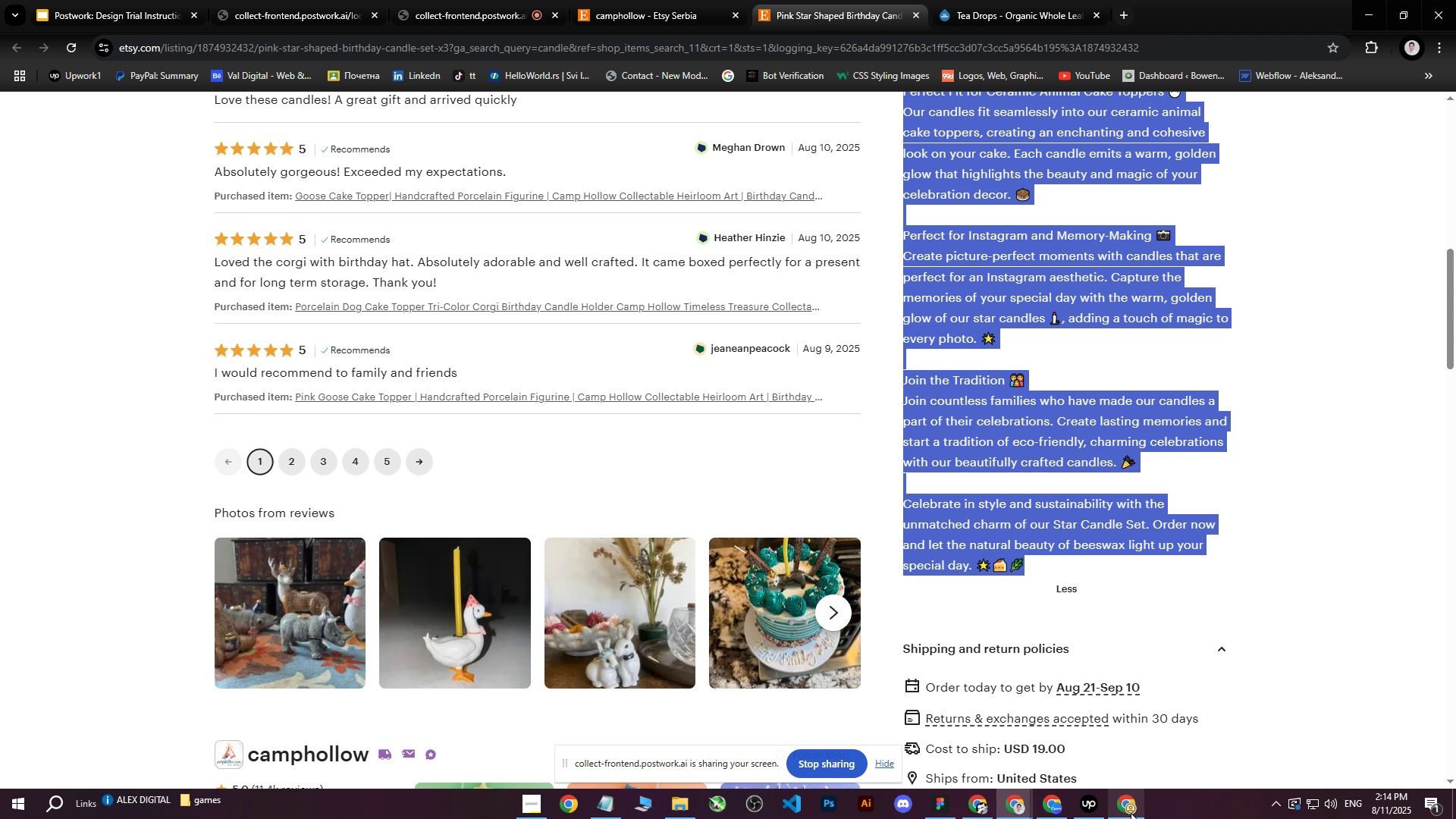 
scroll: coordinate [1090, 457], scroll_direction: down, amount: 6.0
 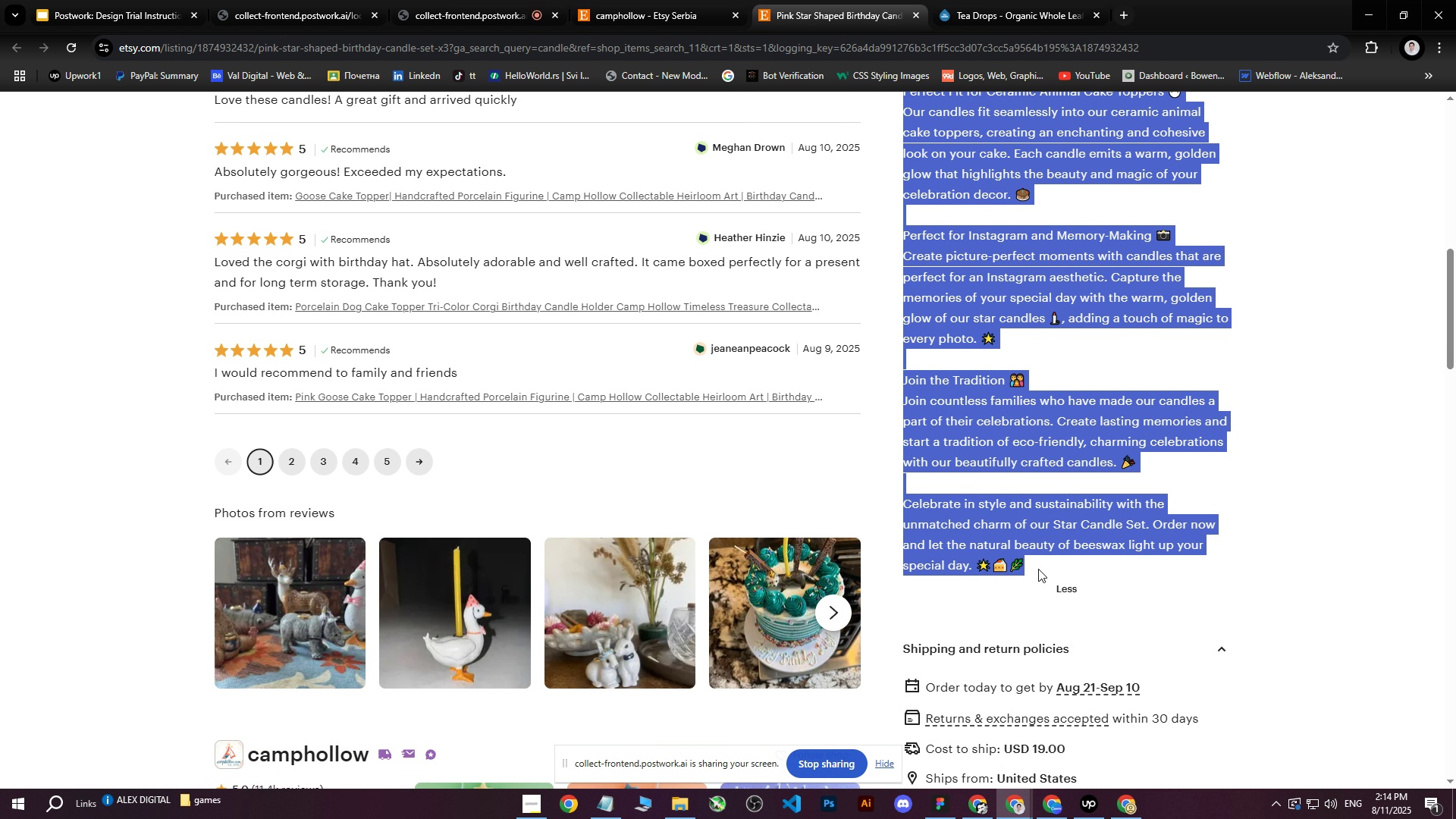 
key(Control+C)
 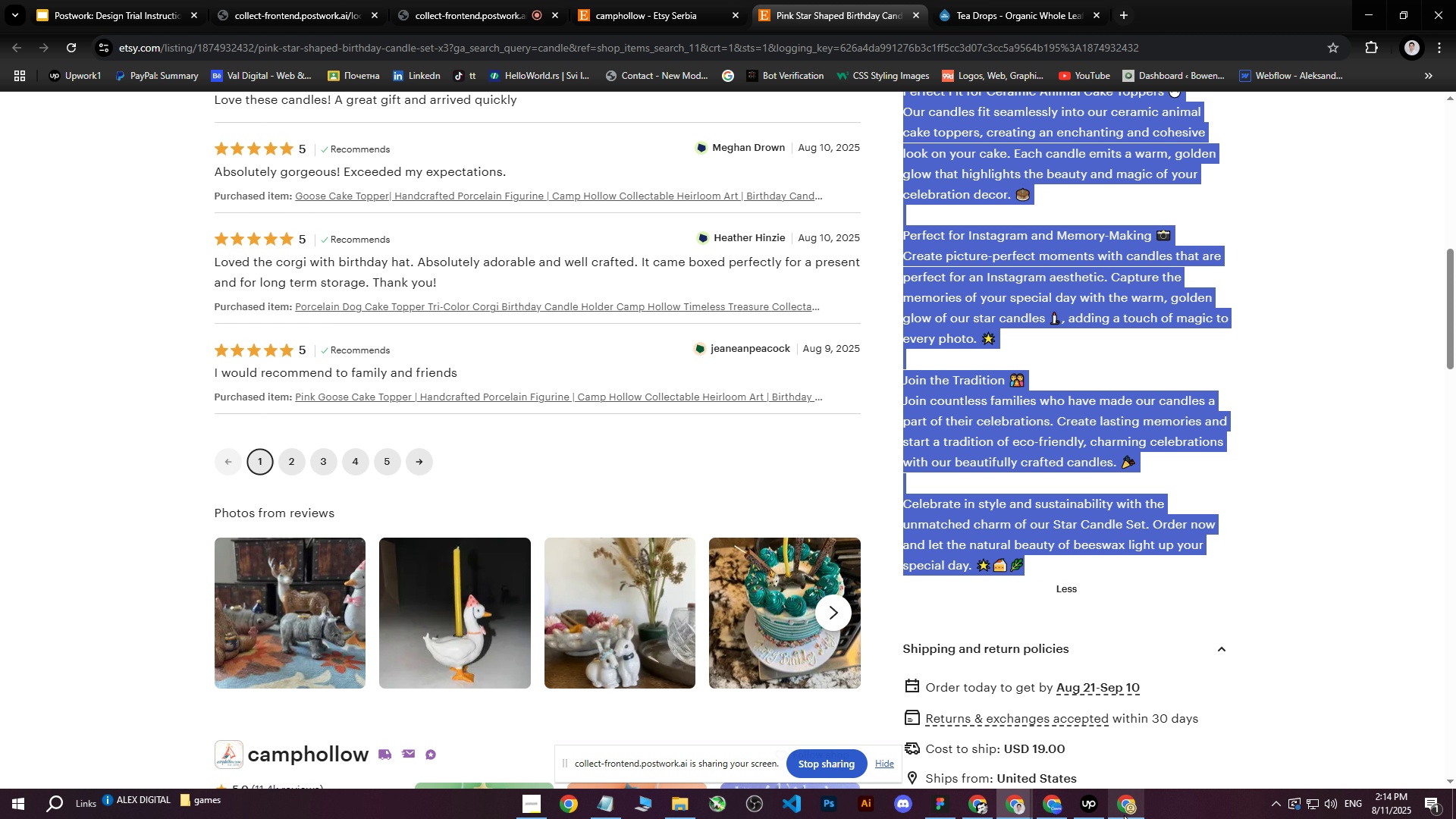 
left_click([1124, 815])
 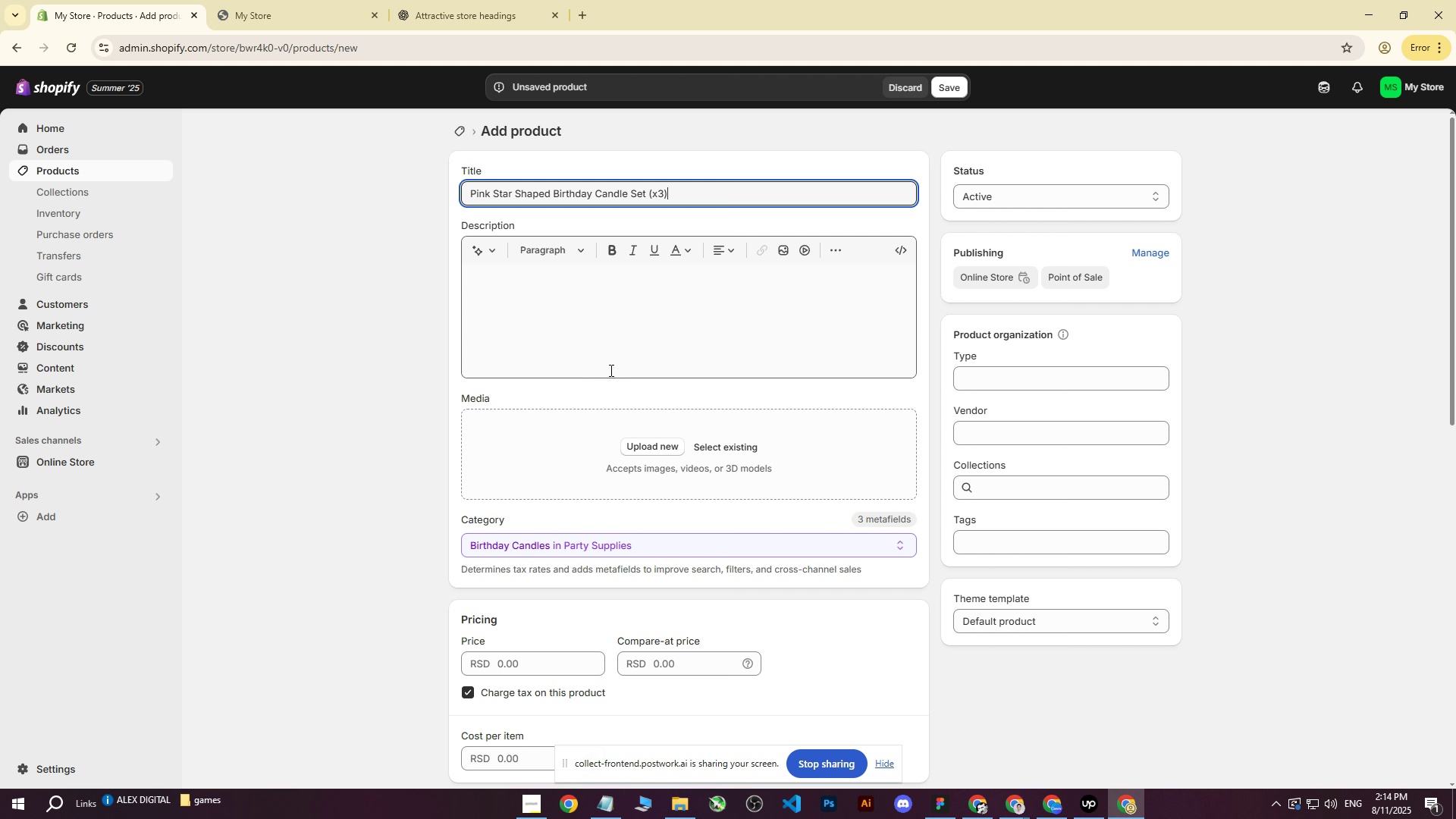 
left_click([587, 325])
 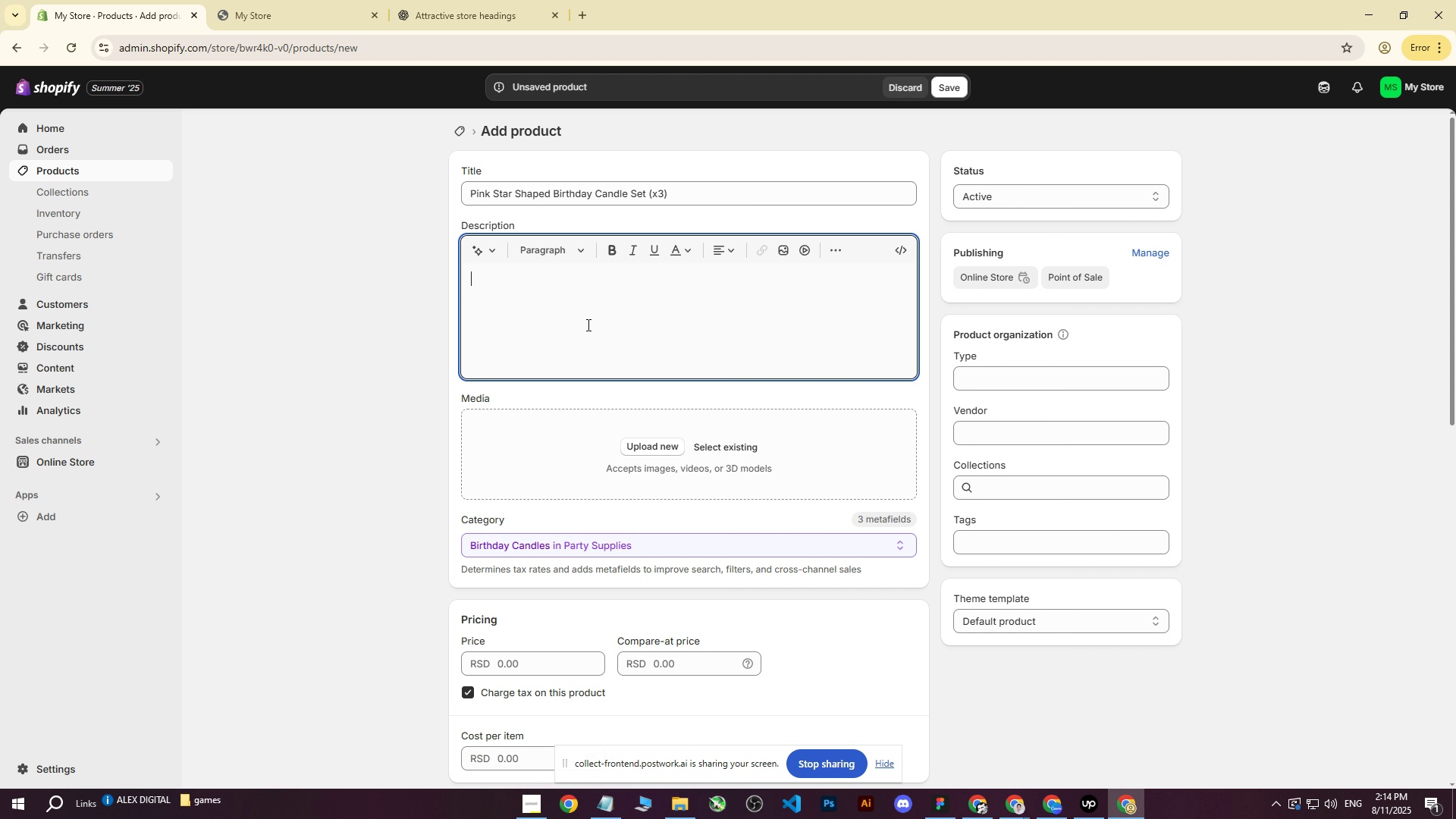 
key(Control+ControlLeft)
 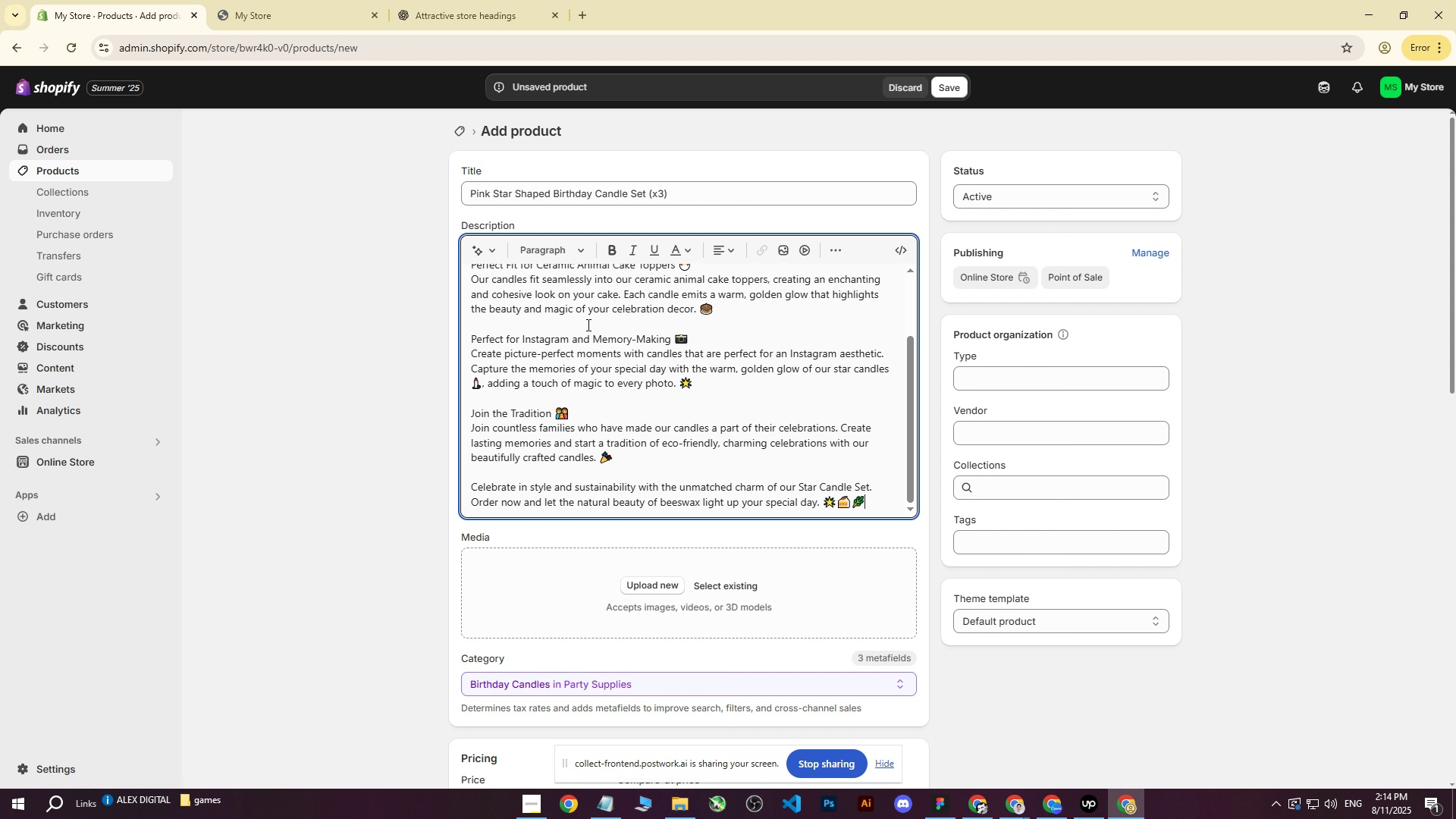 
key(Control+V)
 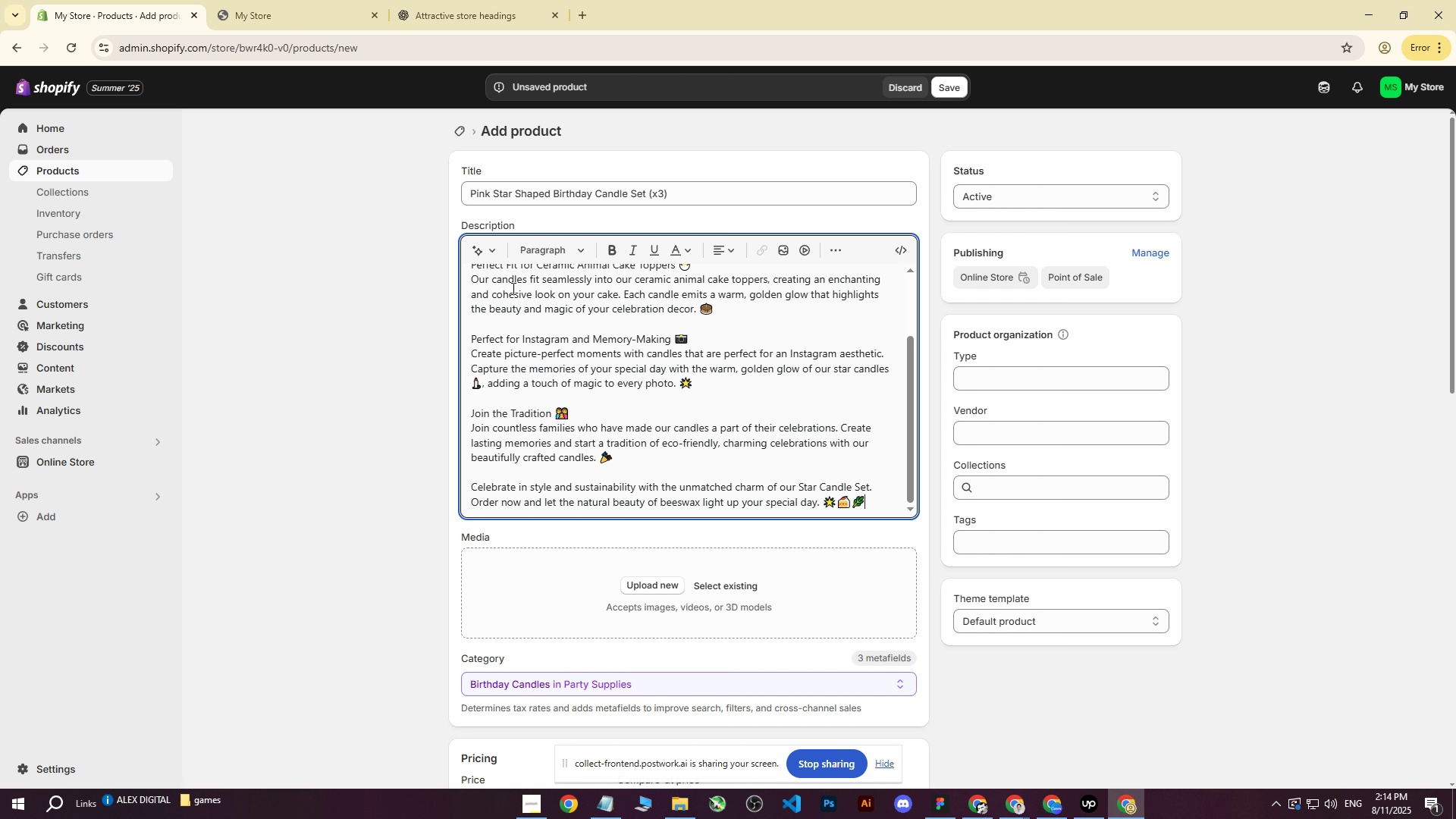 
scroll: coordinate [482, 299], scroll_direction: up, amount: 7.0
 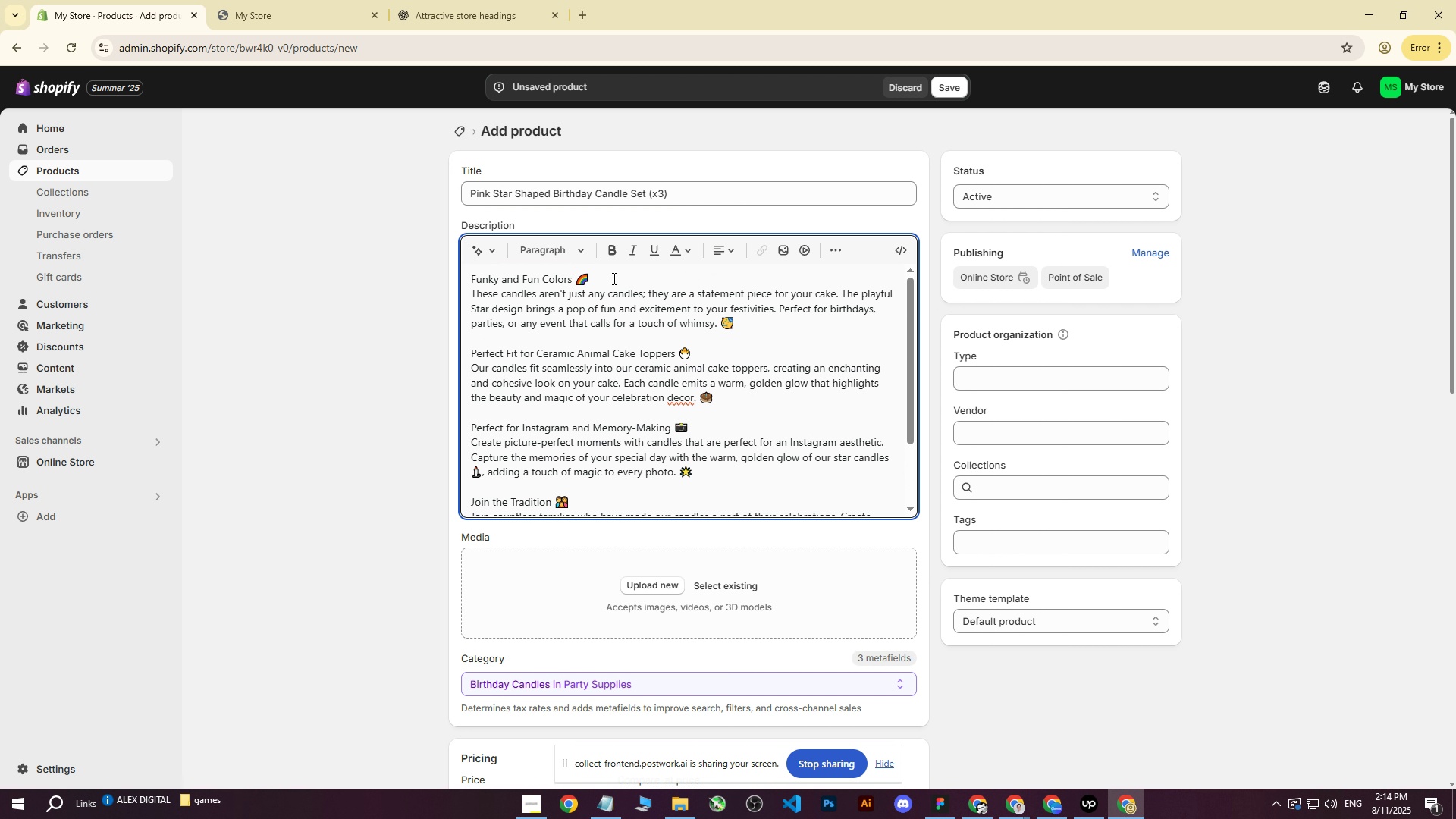 
scroll: coordinate [703, 380], scroll_direction: down, amount: 13.0
 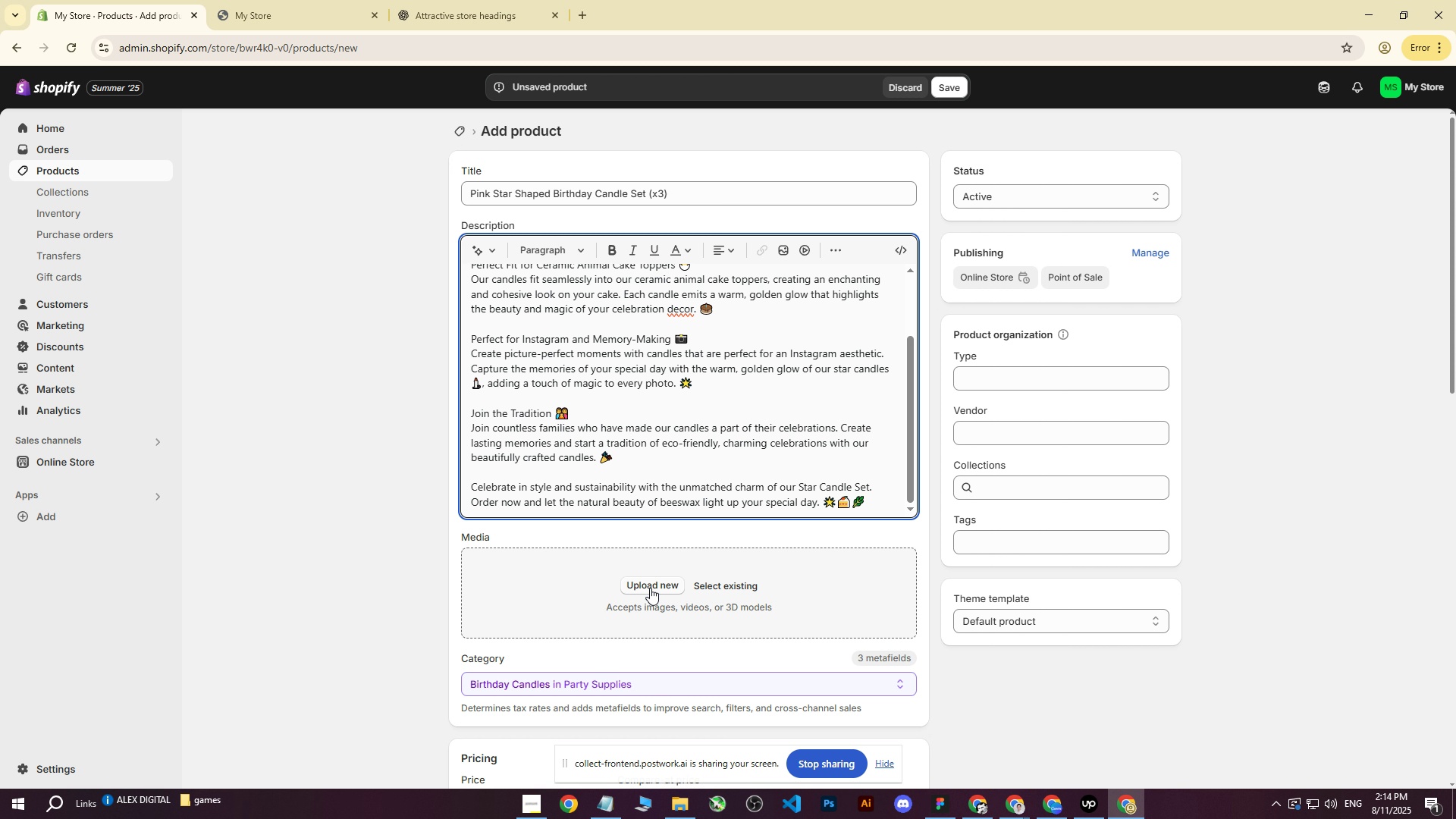 
left_click([649, 585])
 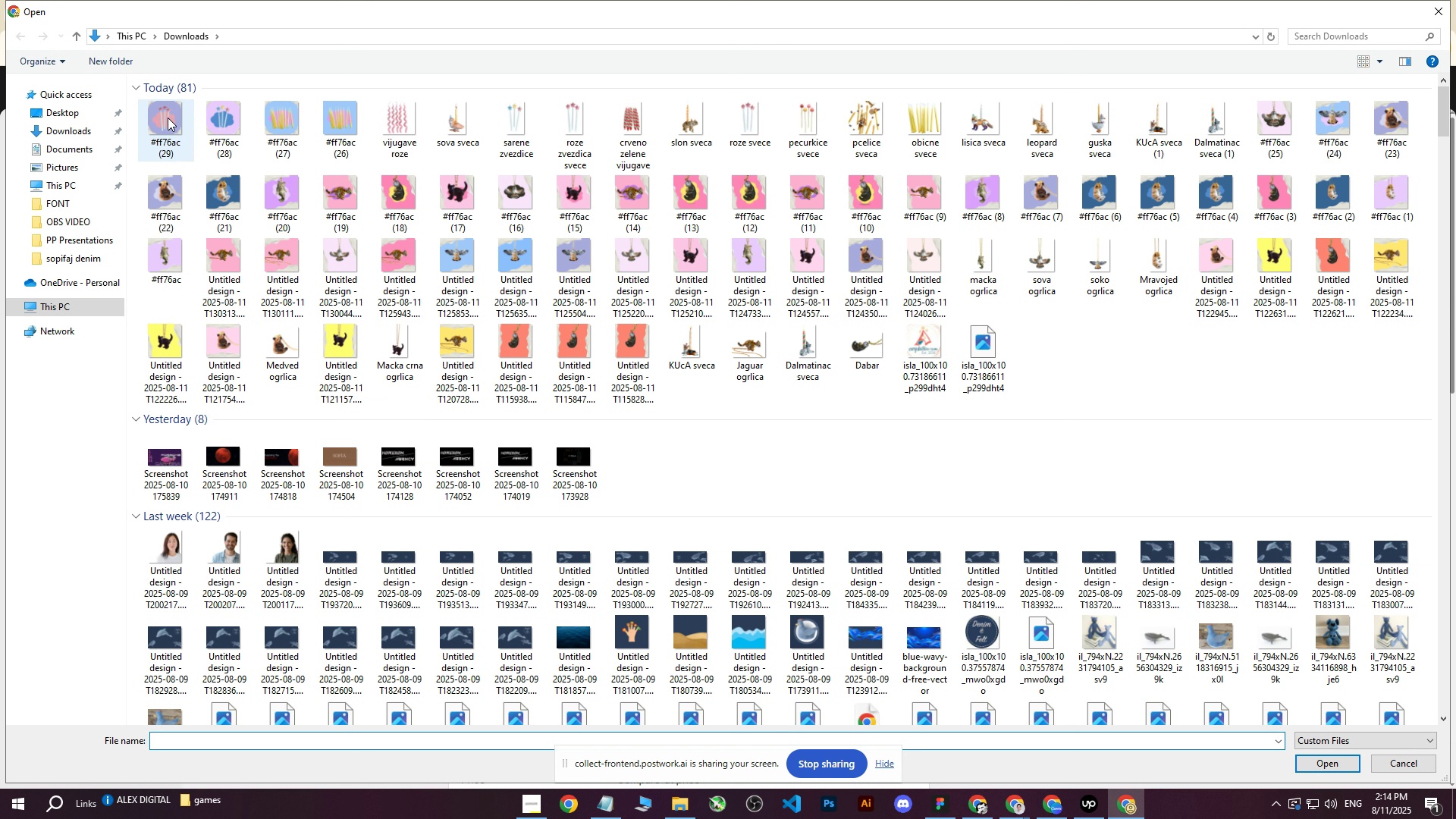 
left_click([168, 118])
 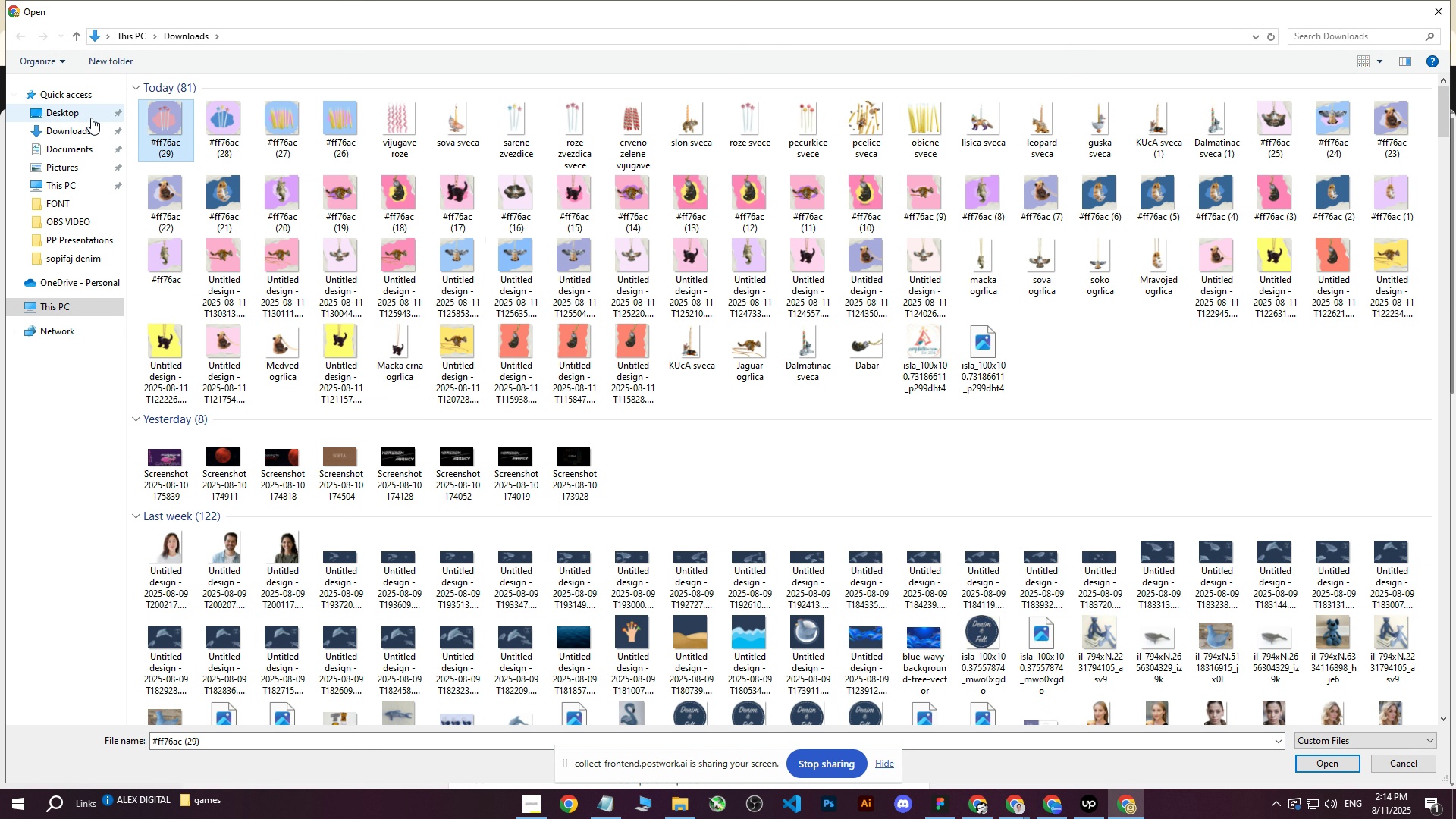 
left_click([59, 136])
 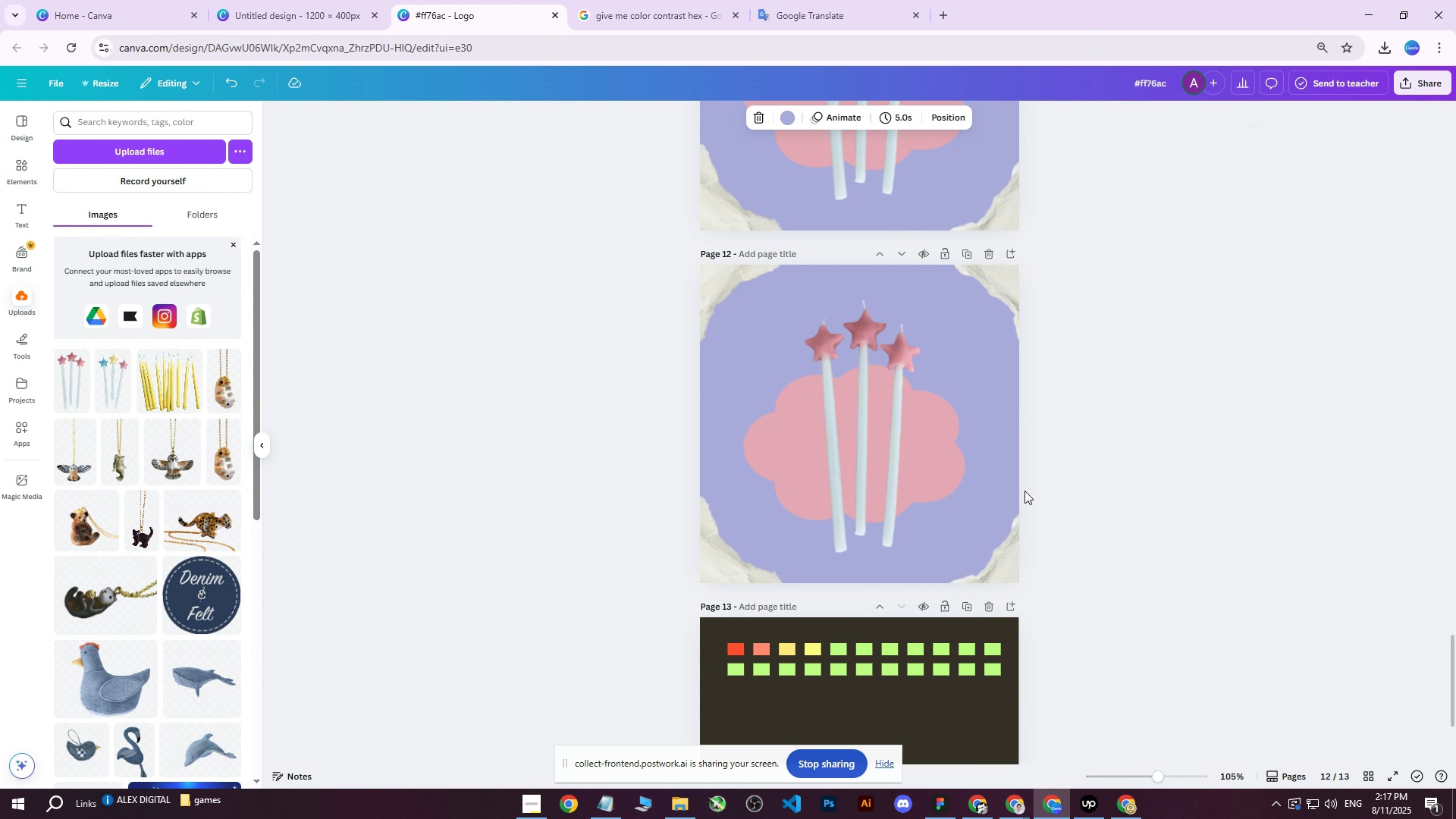 
wait(94.64)
 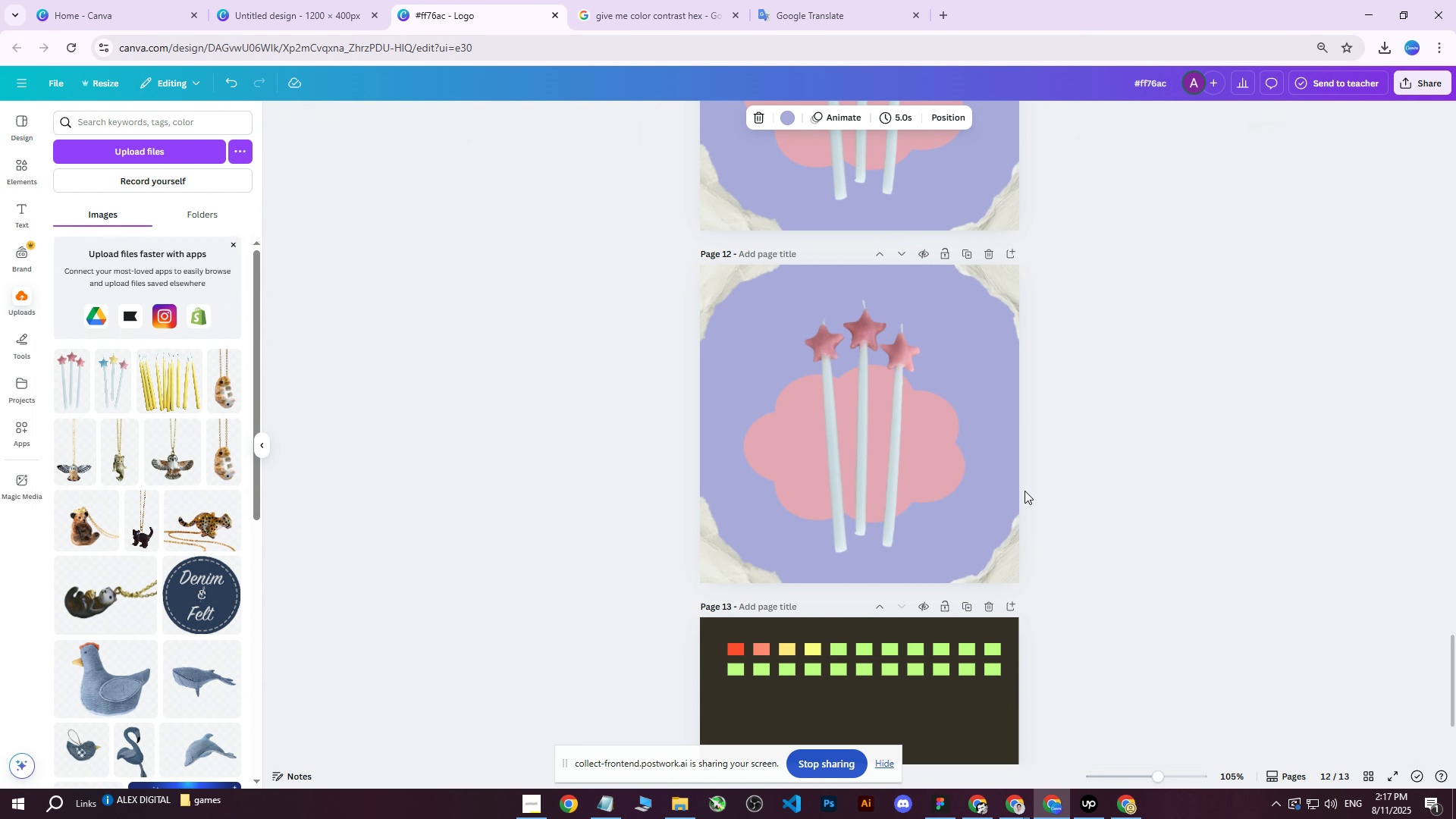 
scroll: coordinate [718, 620], scroll_direction: down, amount: 4.0
 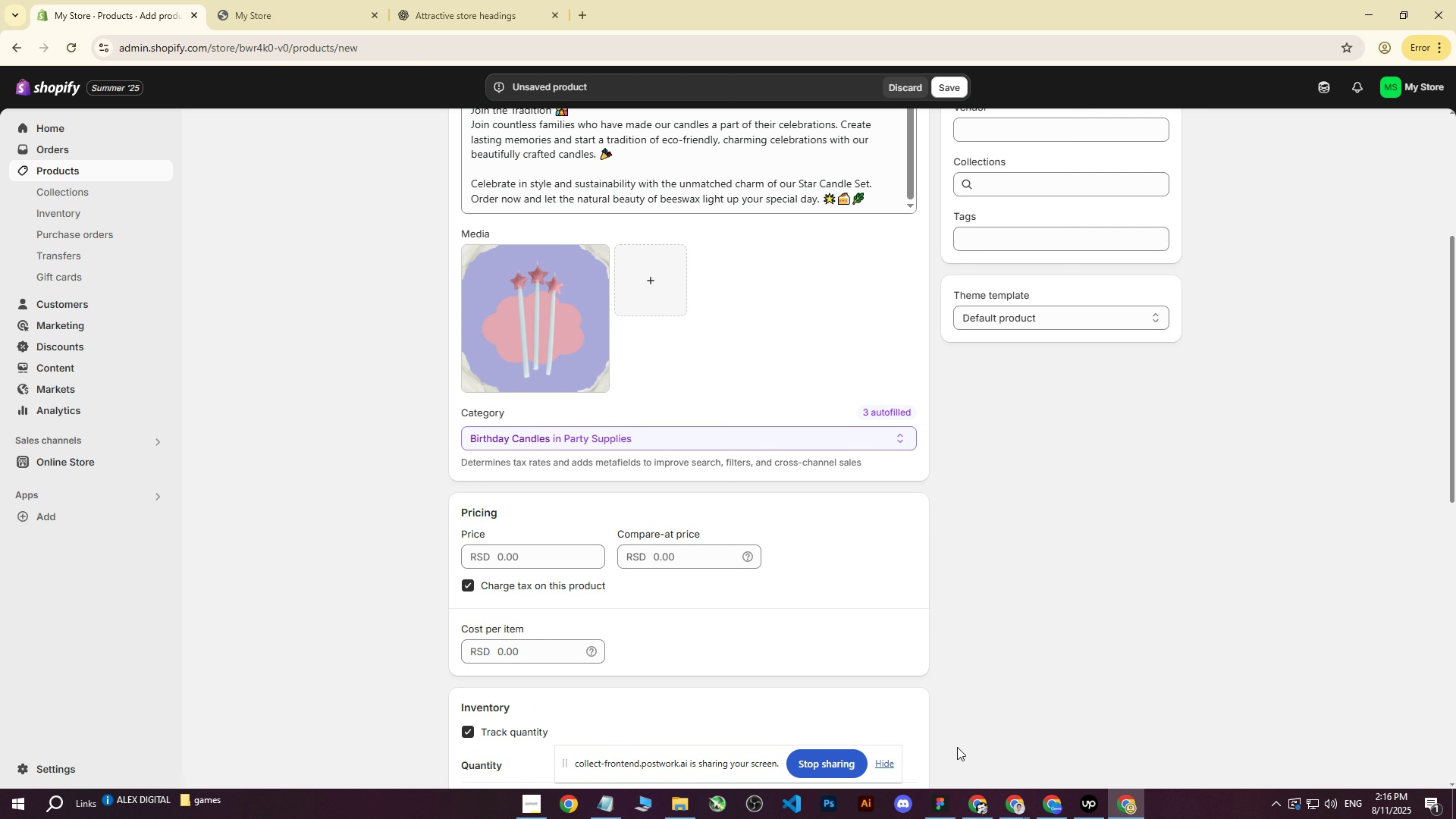 
double_click([901, 717])
 